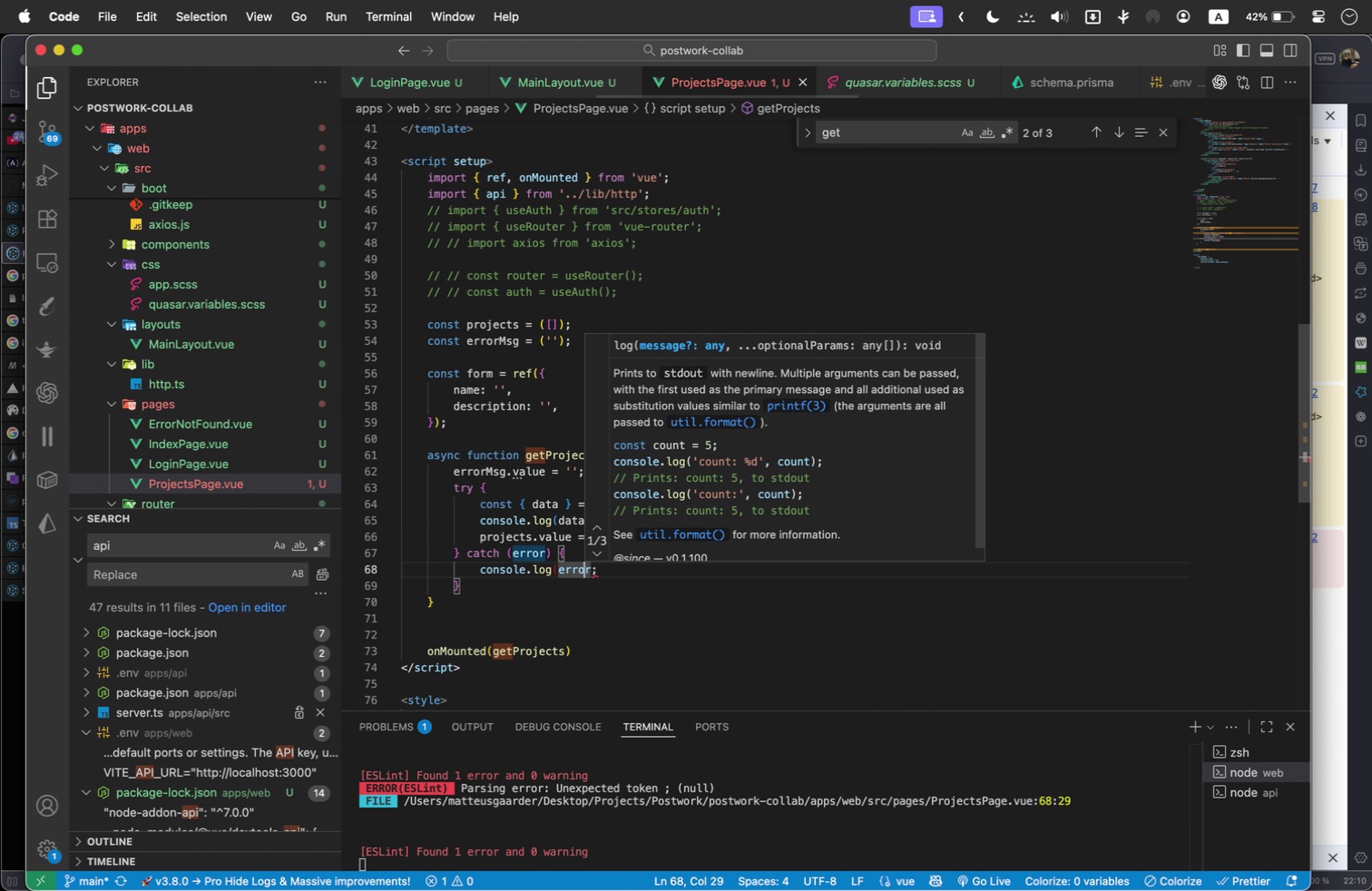 
key(ArrowRight)
 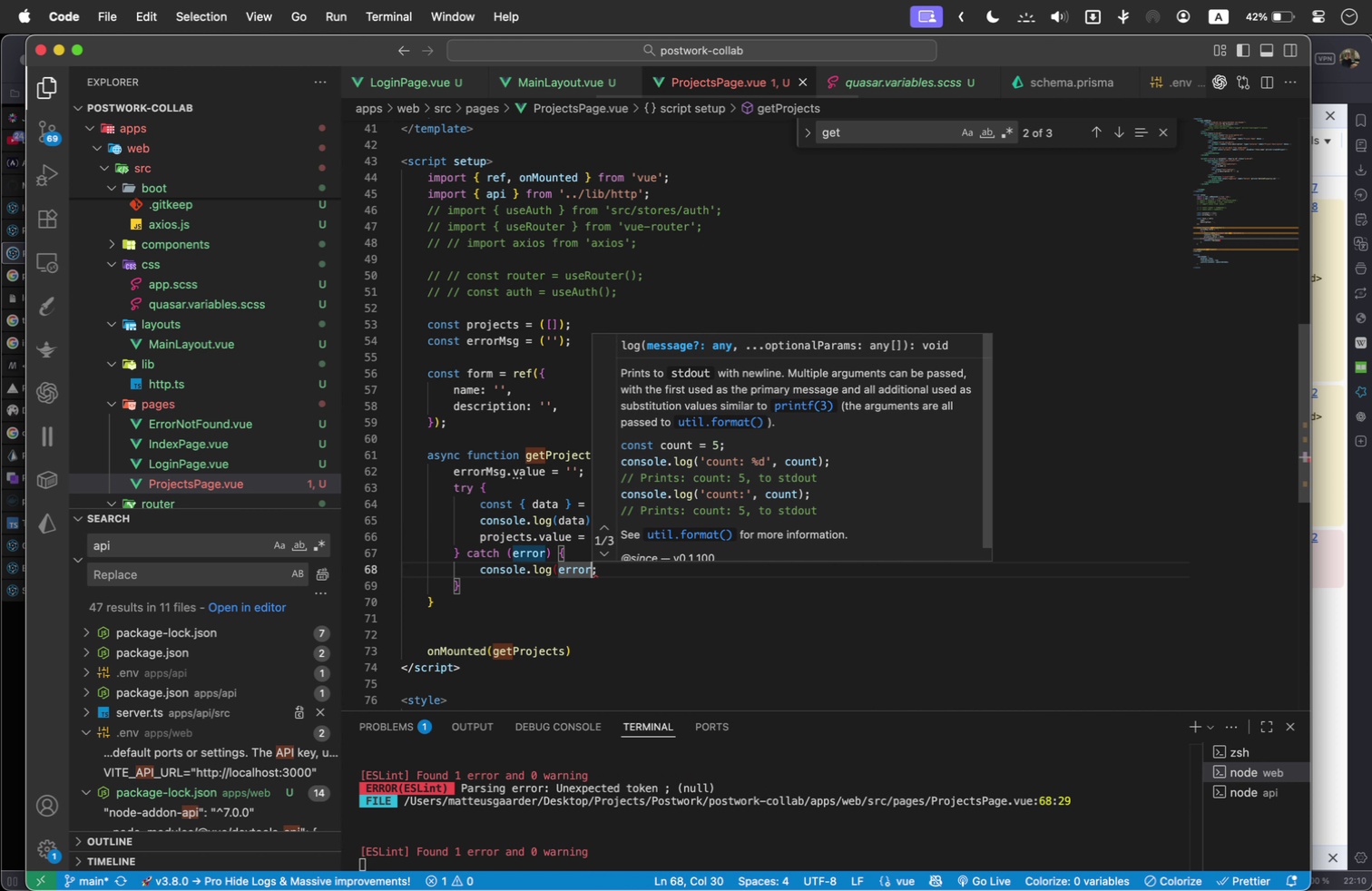 
key(ArrowRight)
 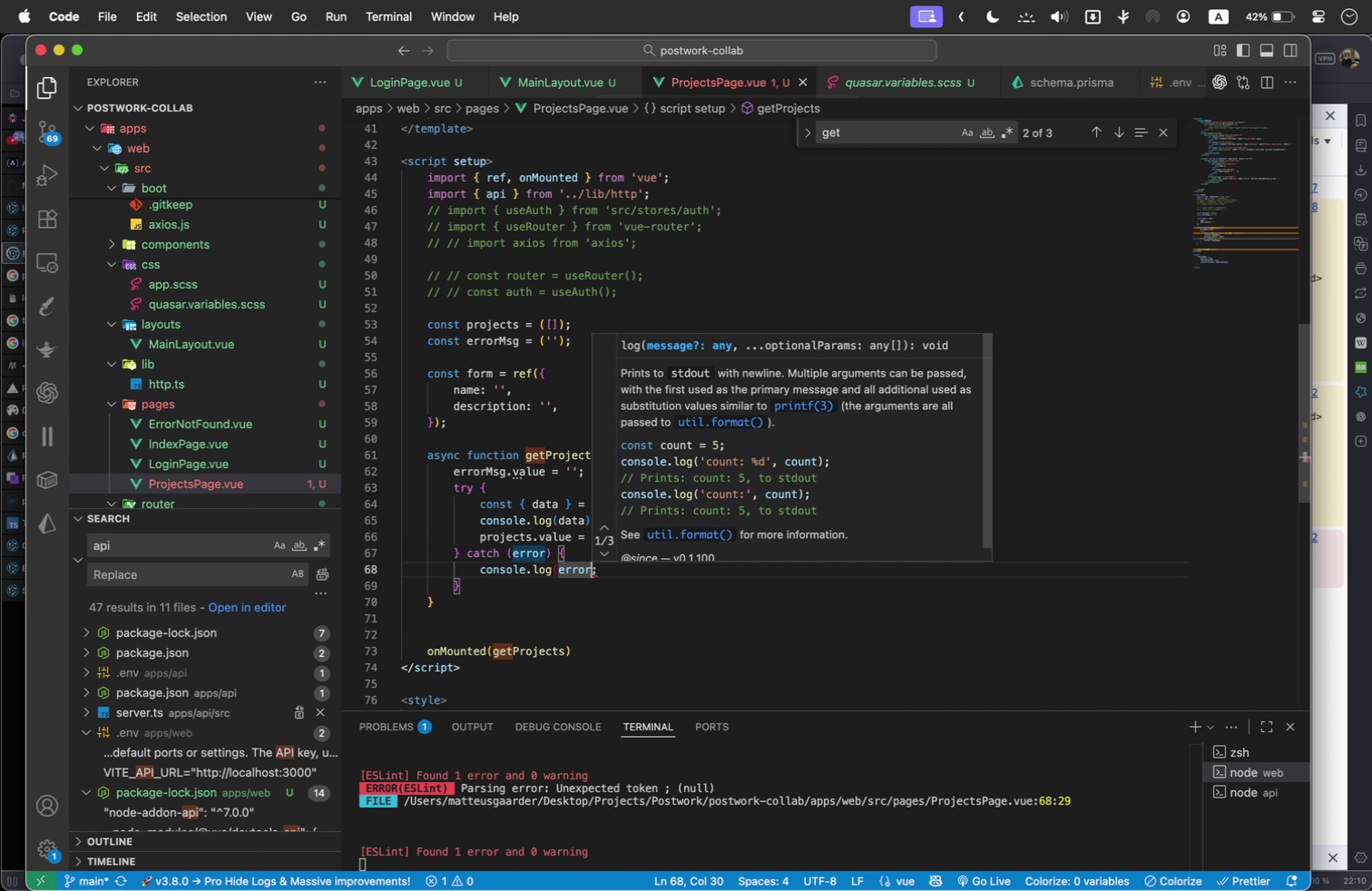 
key(Shift+0)
 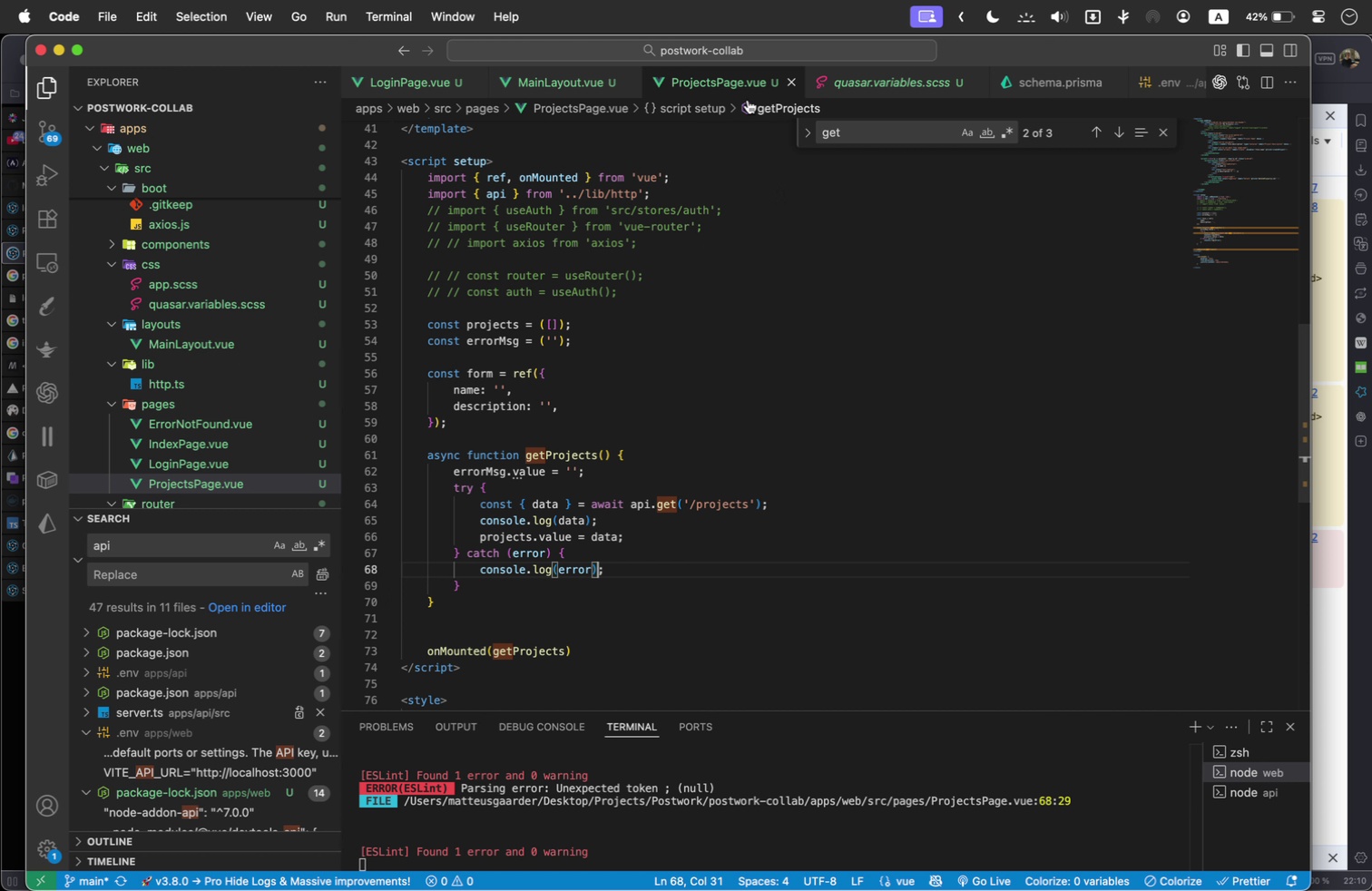 
left_click_drag(start_coordinate=[987, 38], to_coordinate=[1011, 623])
 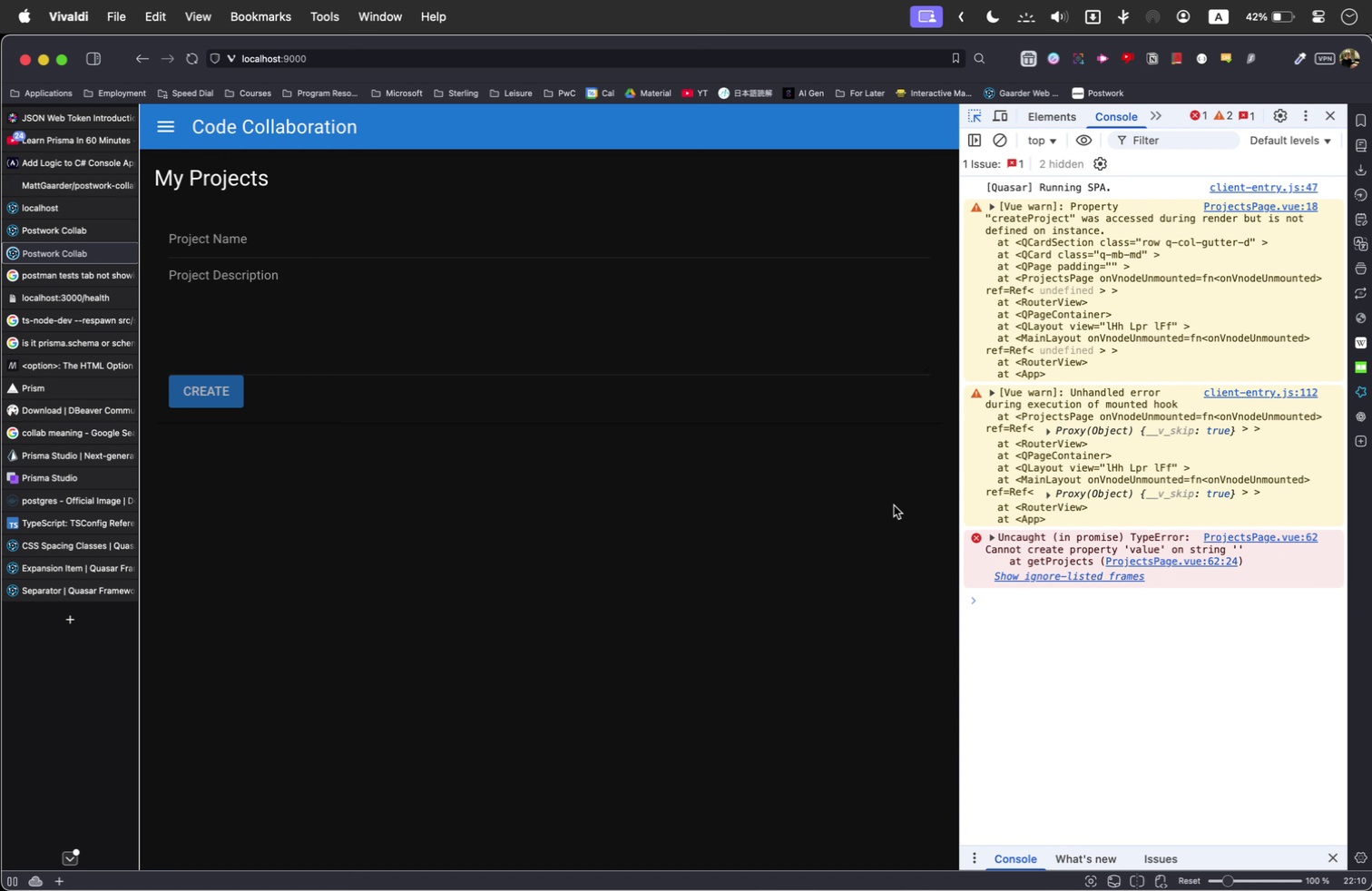 
left_click([894, 505])
 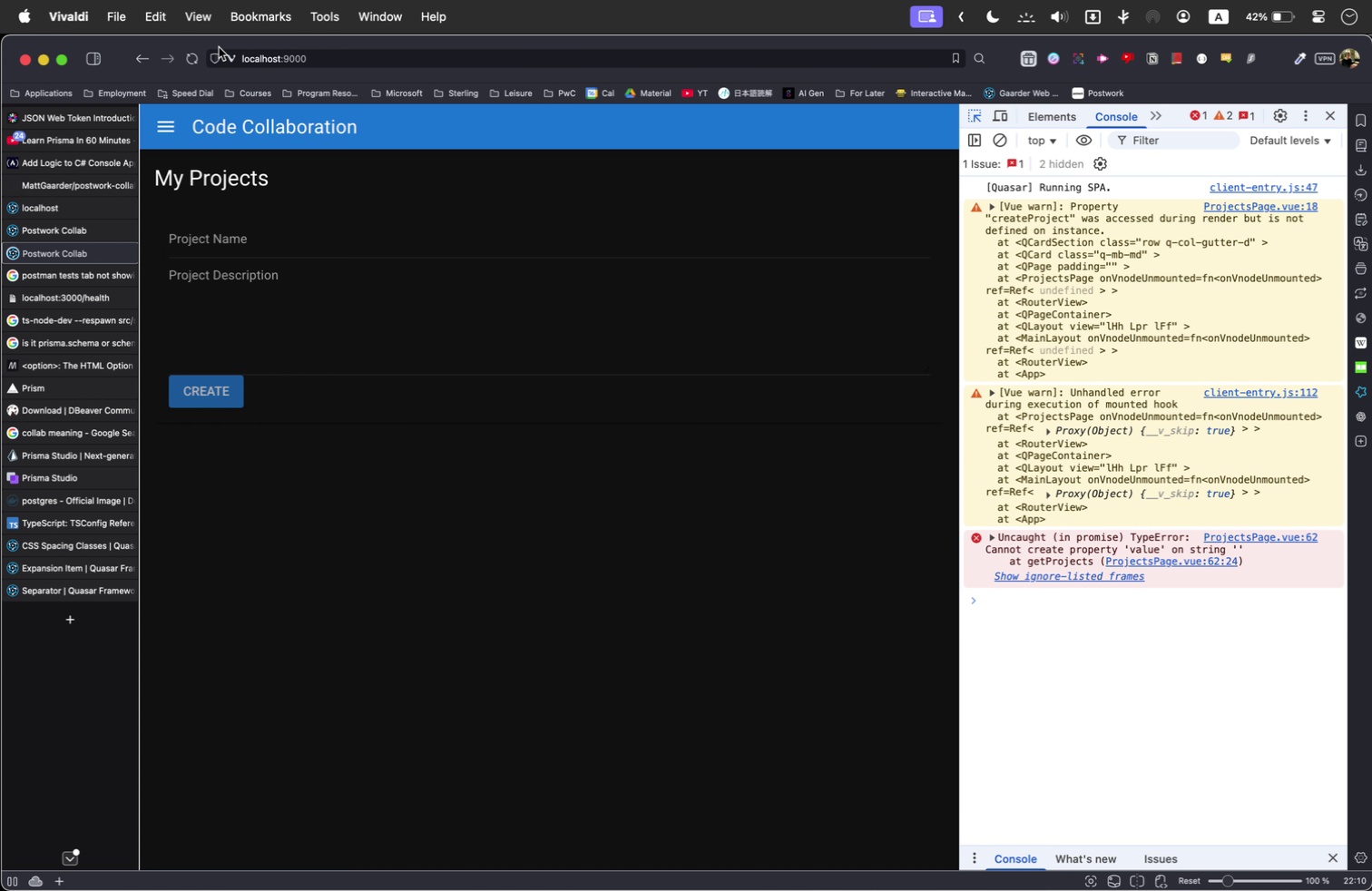 
left_click([191, 61])
 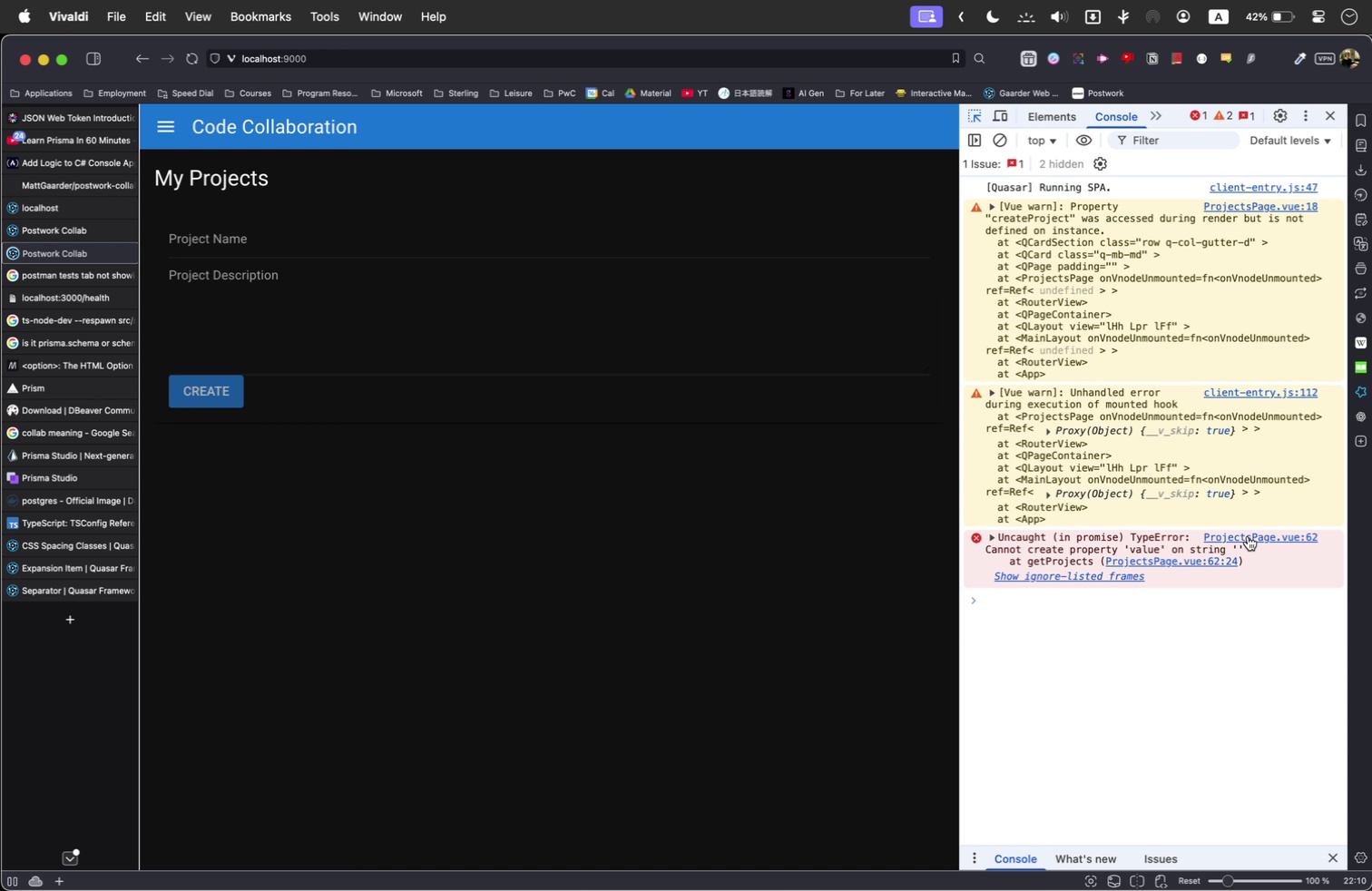 
key(Meta+Tab)
 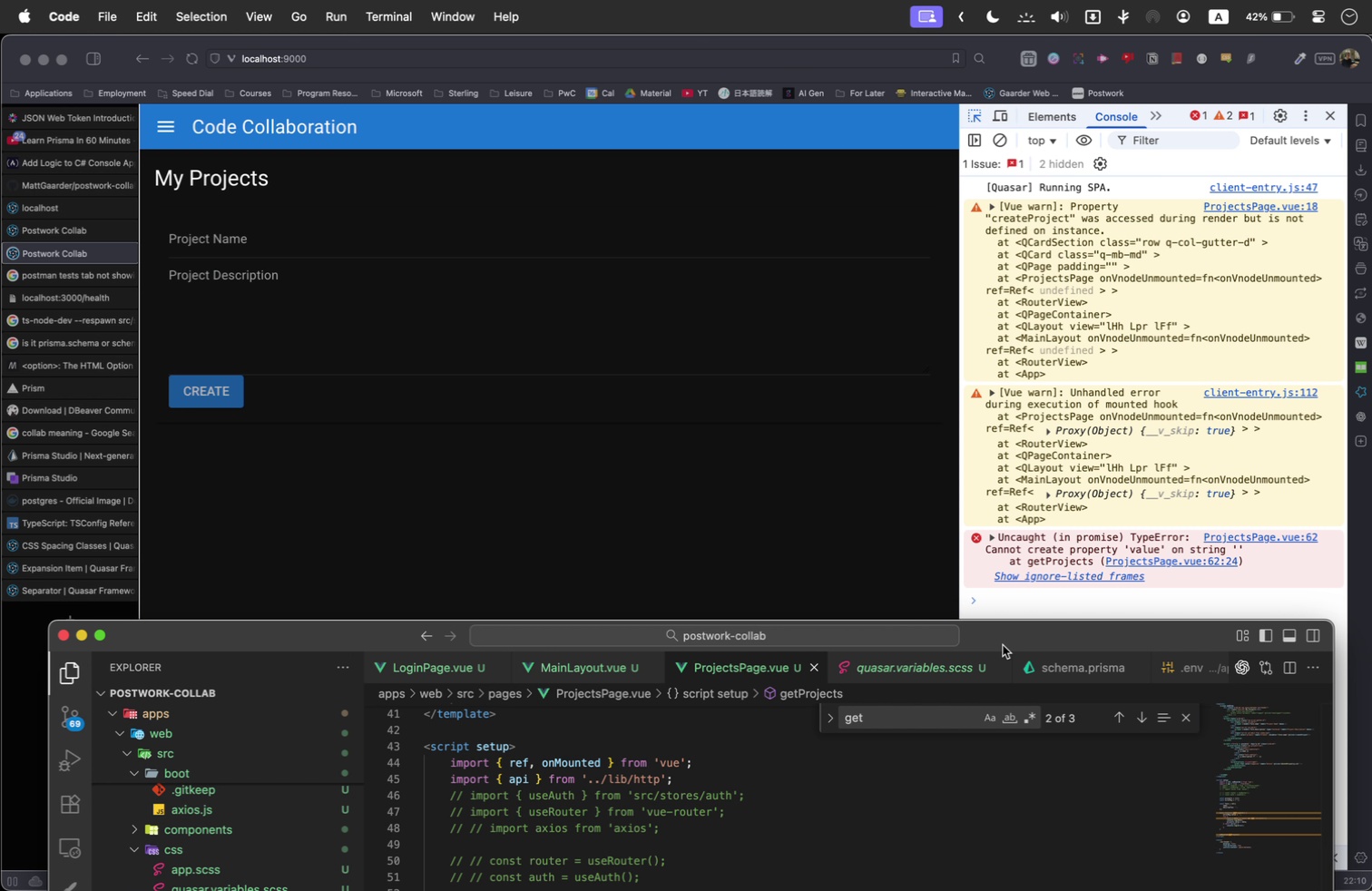 
left_click_drag(start_coordinate=[1004, 626], to_coordinate=[968, 122])
 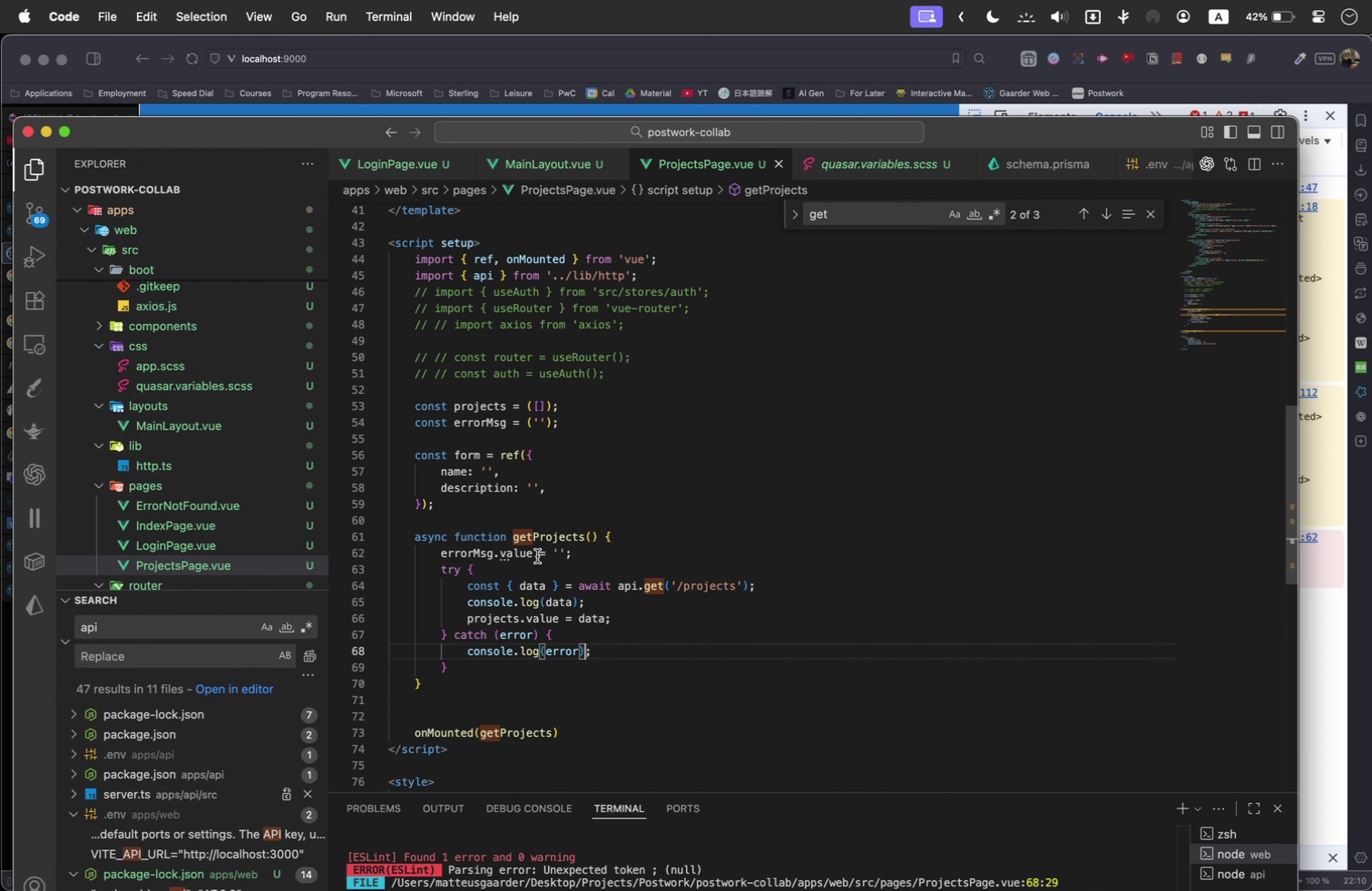 
left_click_drag(start_coordinate=[590, 547], to_coordinate=[439, 553])
 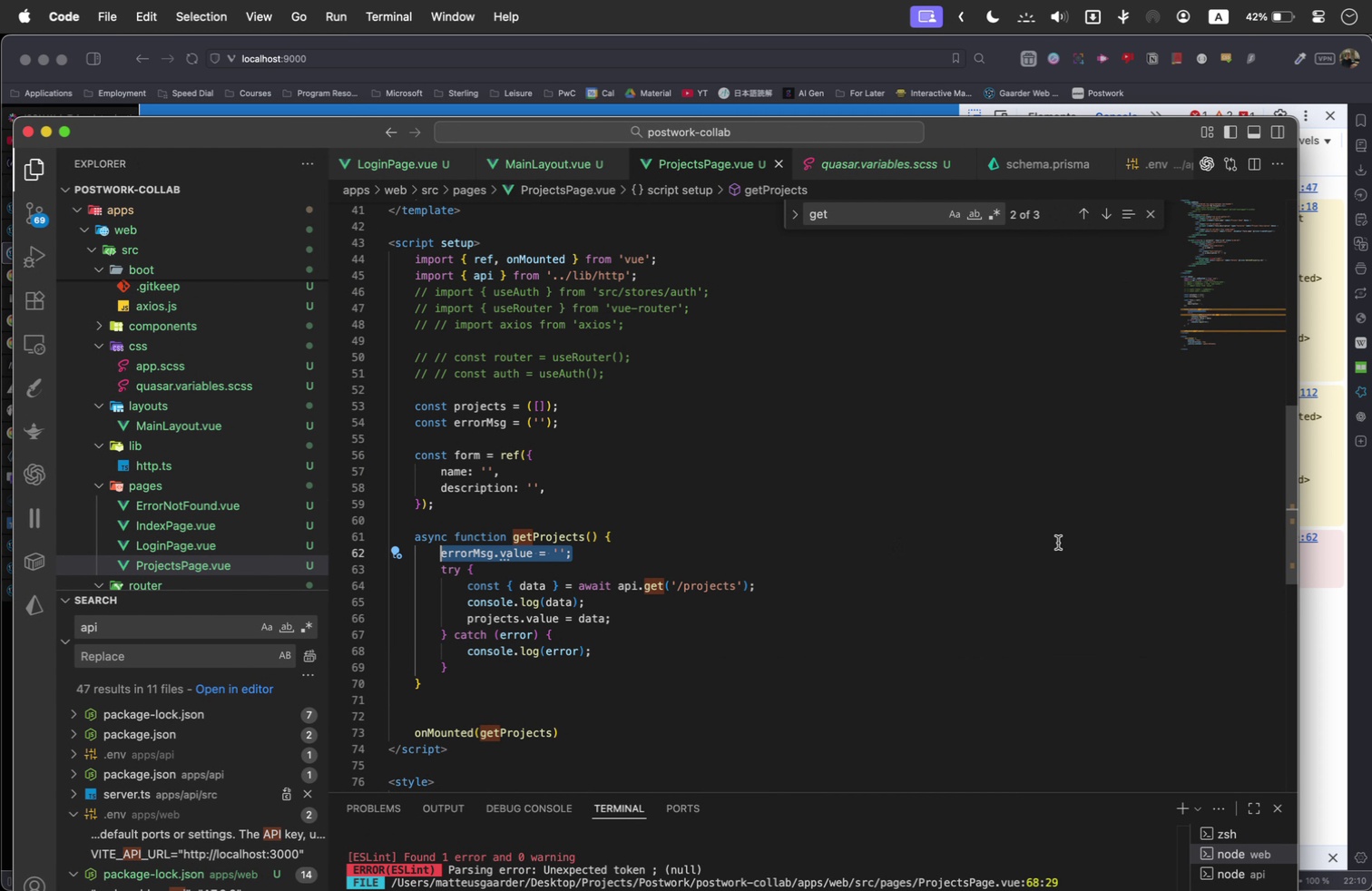 
key(Backspace)
 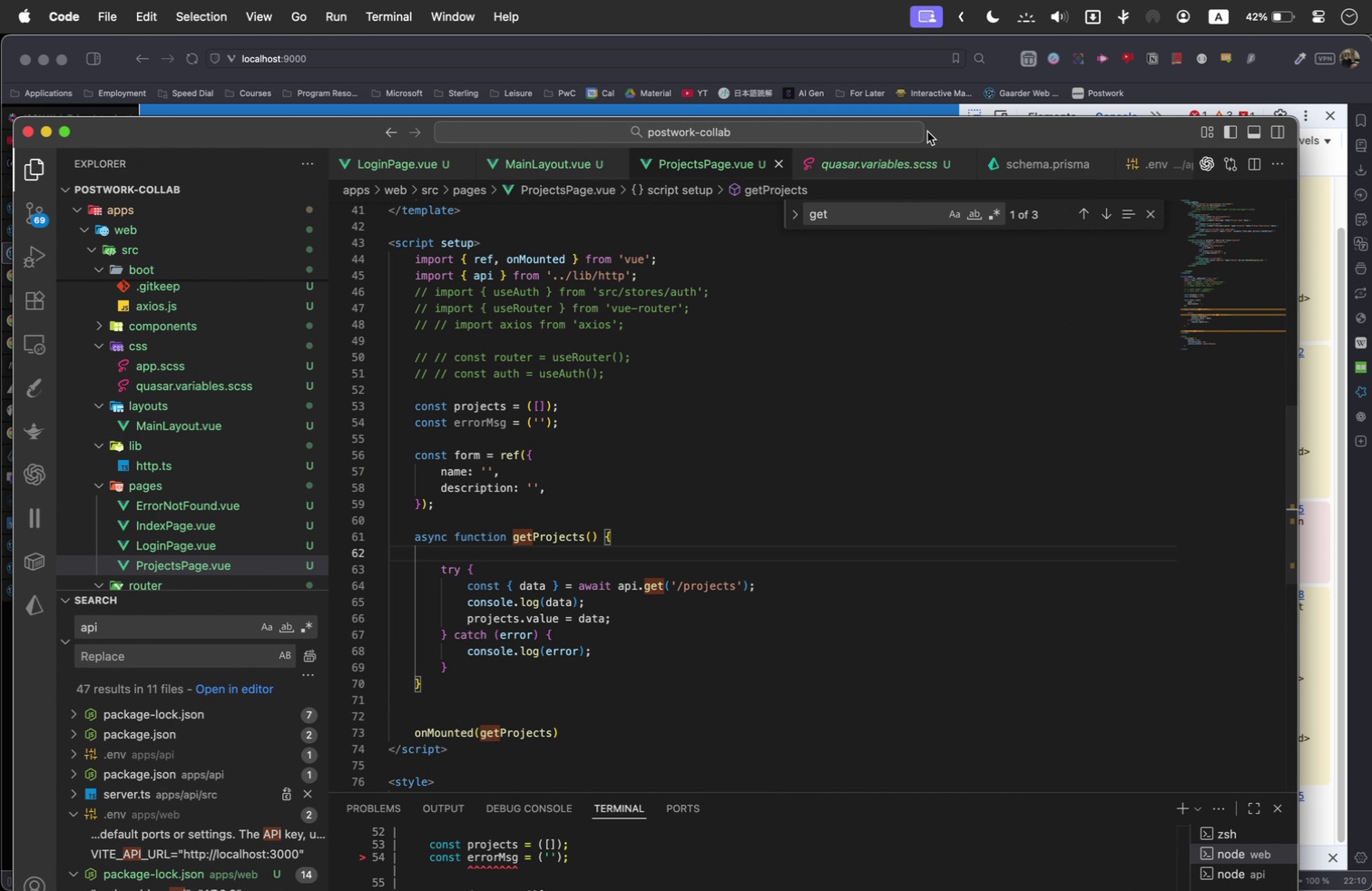 
scroll: coordinate [723, 480], scroll_direction: down, amount: 2.0
 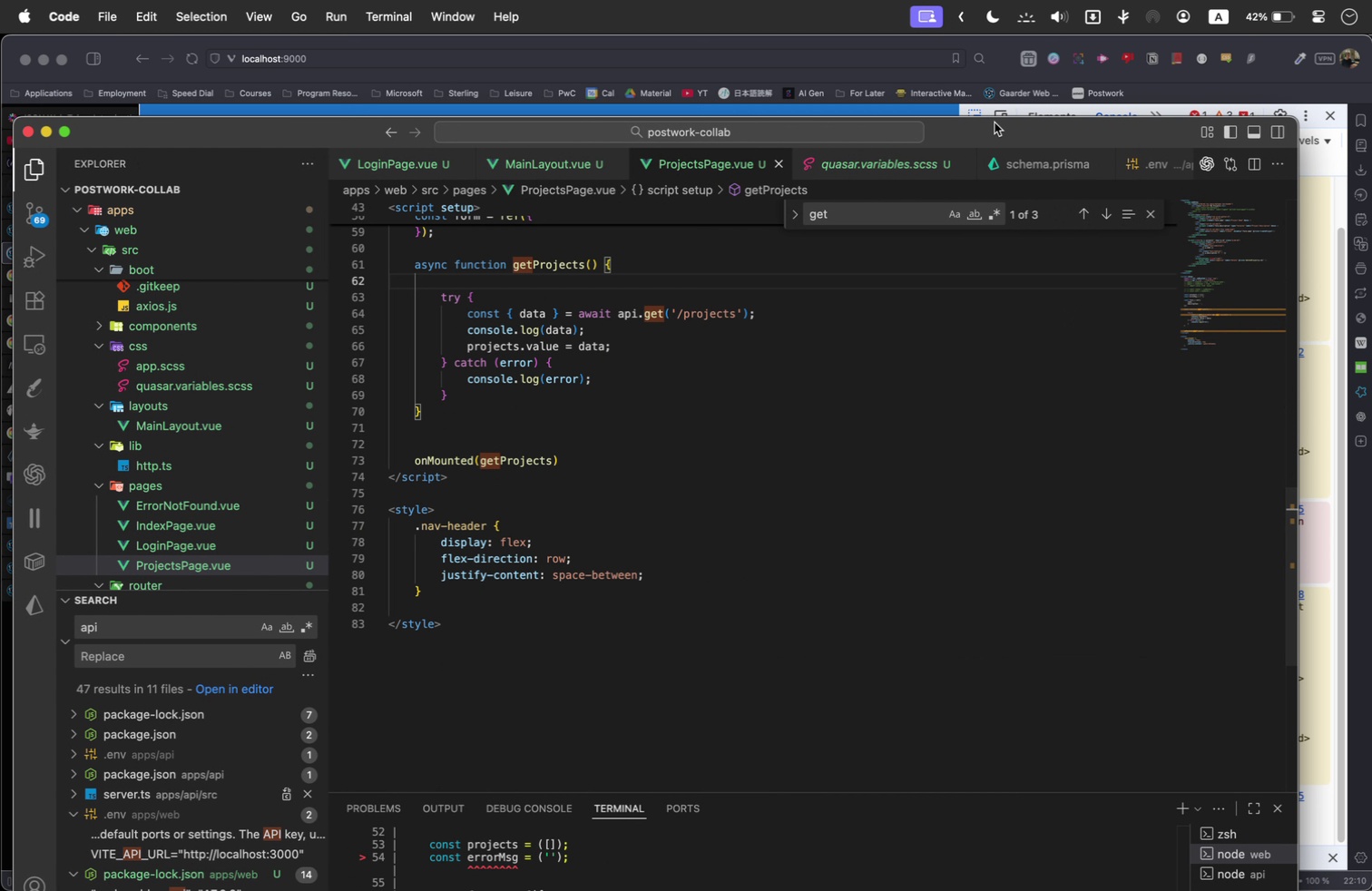 
left_click_drag(start_coordinate=[992, 137], to_coordinate=[1008, 79])
 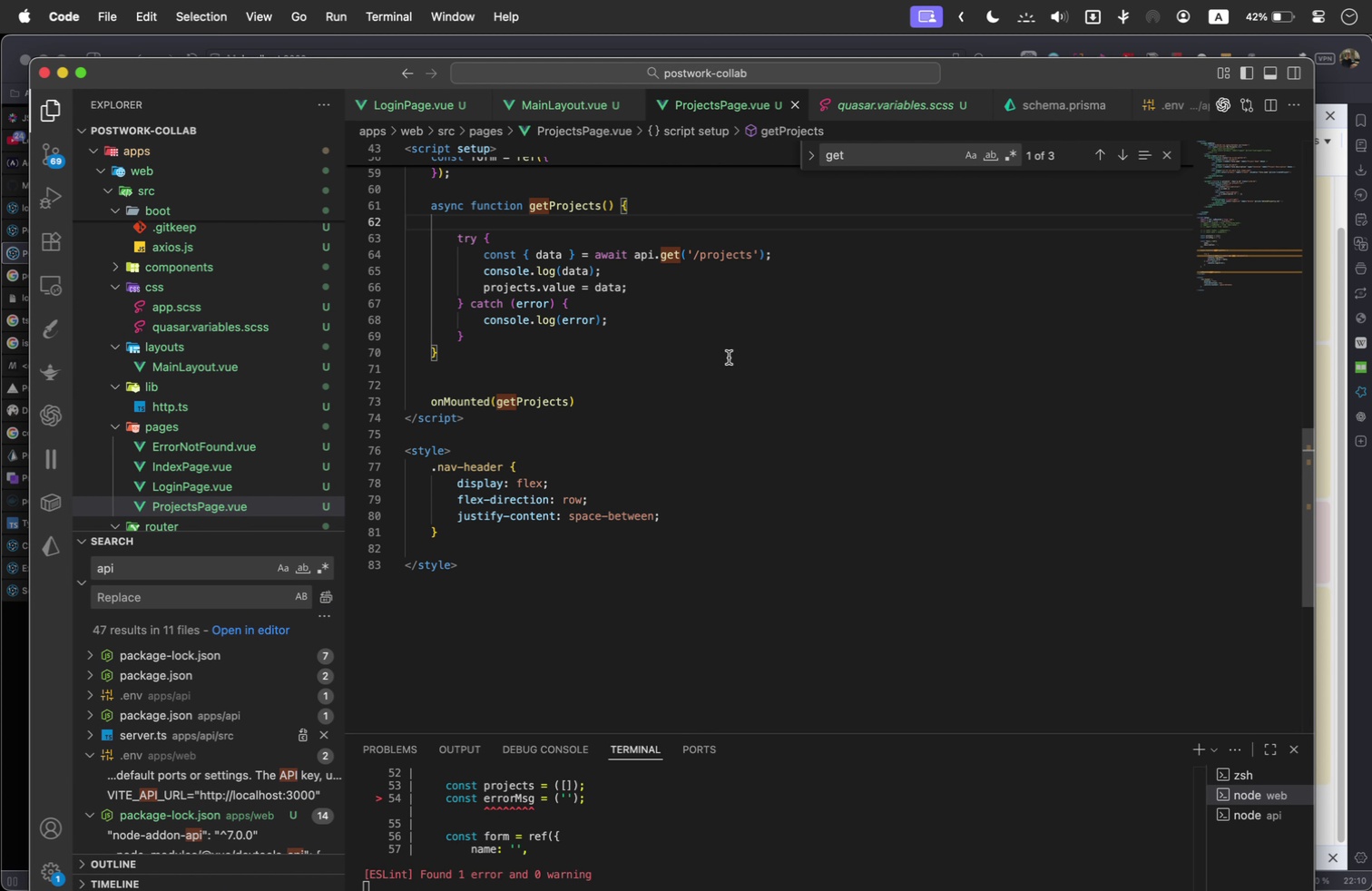 
scroll: coordinate [726, 357], scroll_direction: up, amount: 3.0
 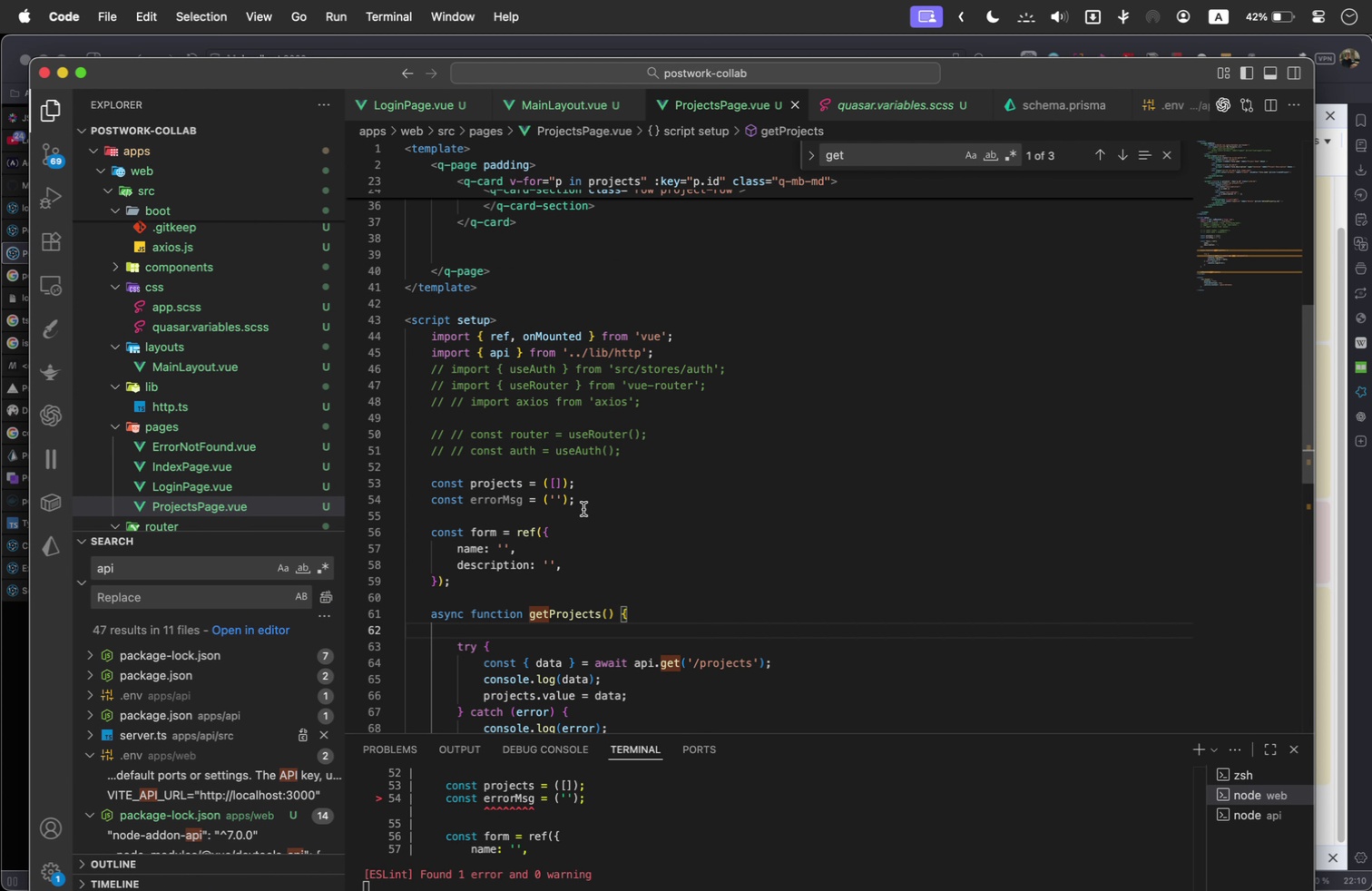 
left_click_drag(start_coordinate=[600, 495], to_coordinate=[336, 496])
 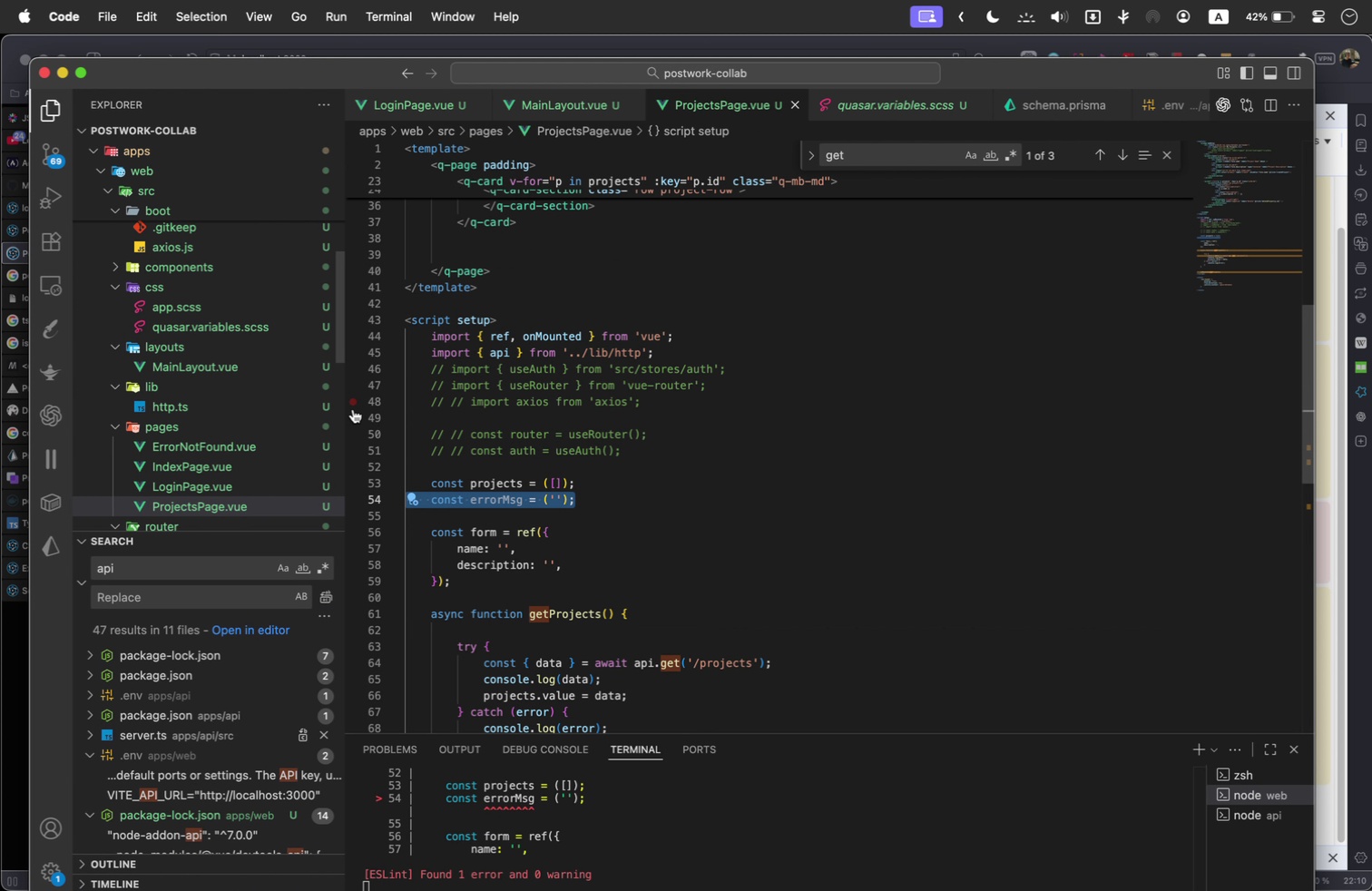 
key(Meta+Slash)
 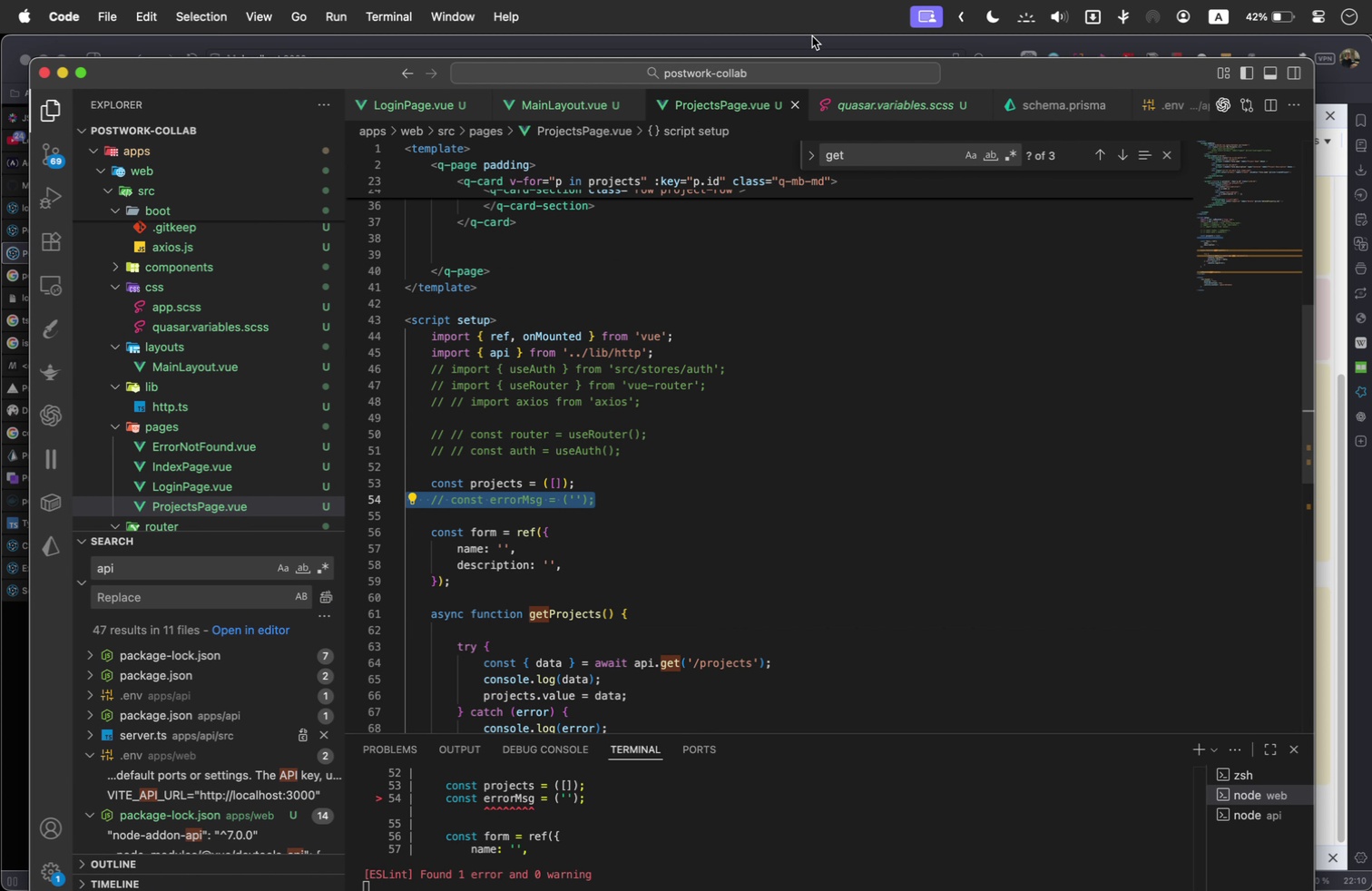 
left_click([812, 42])
 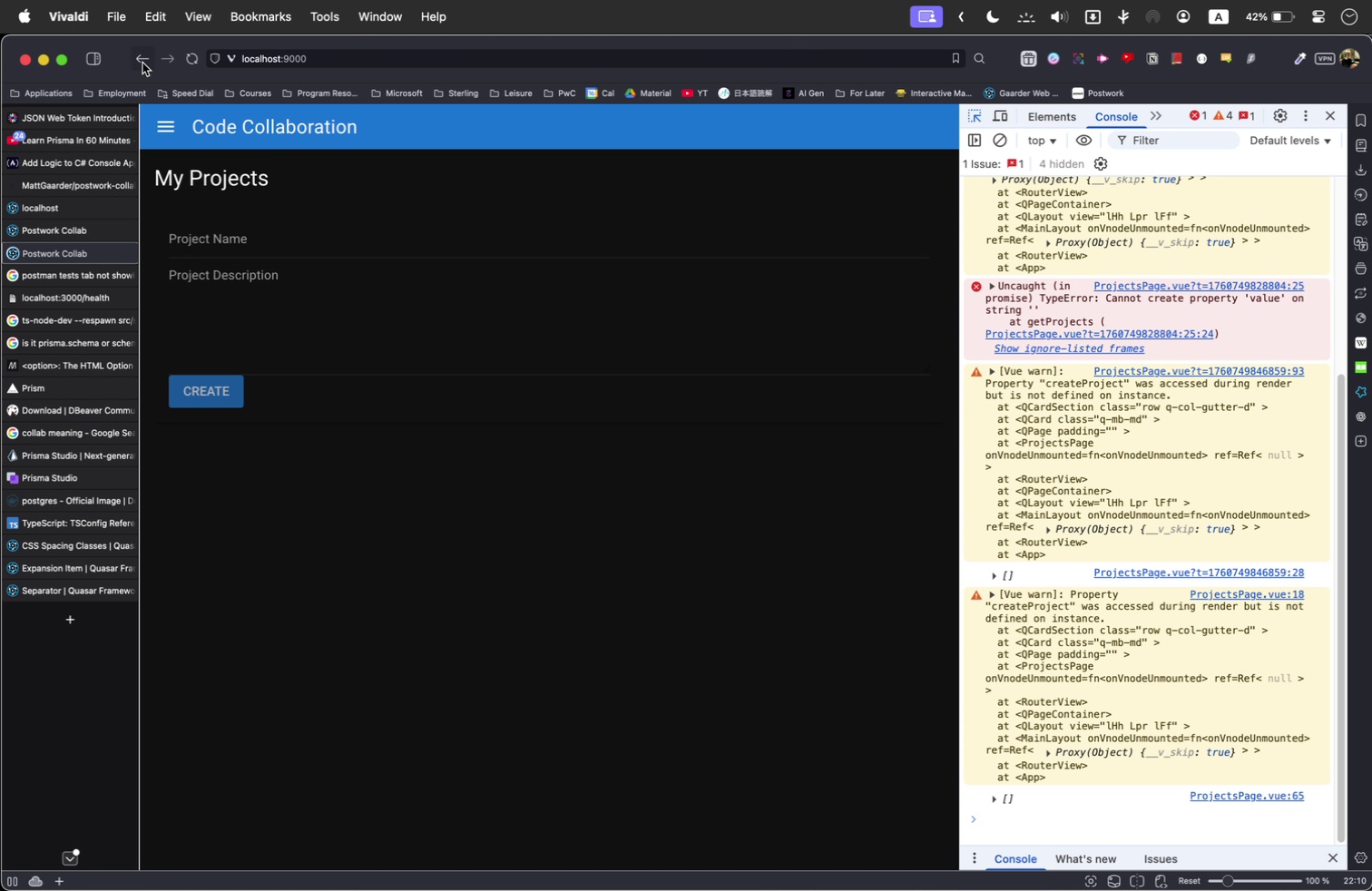 
left_click([190, 54])
 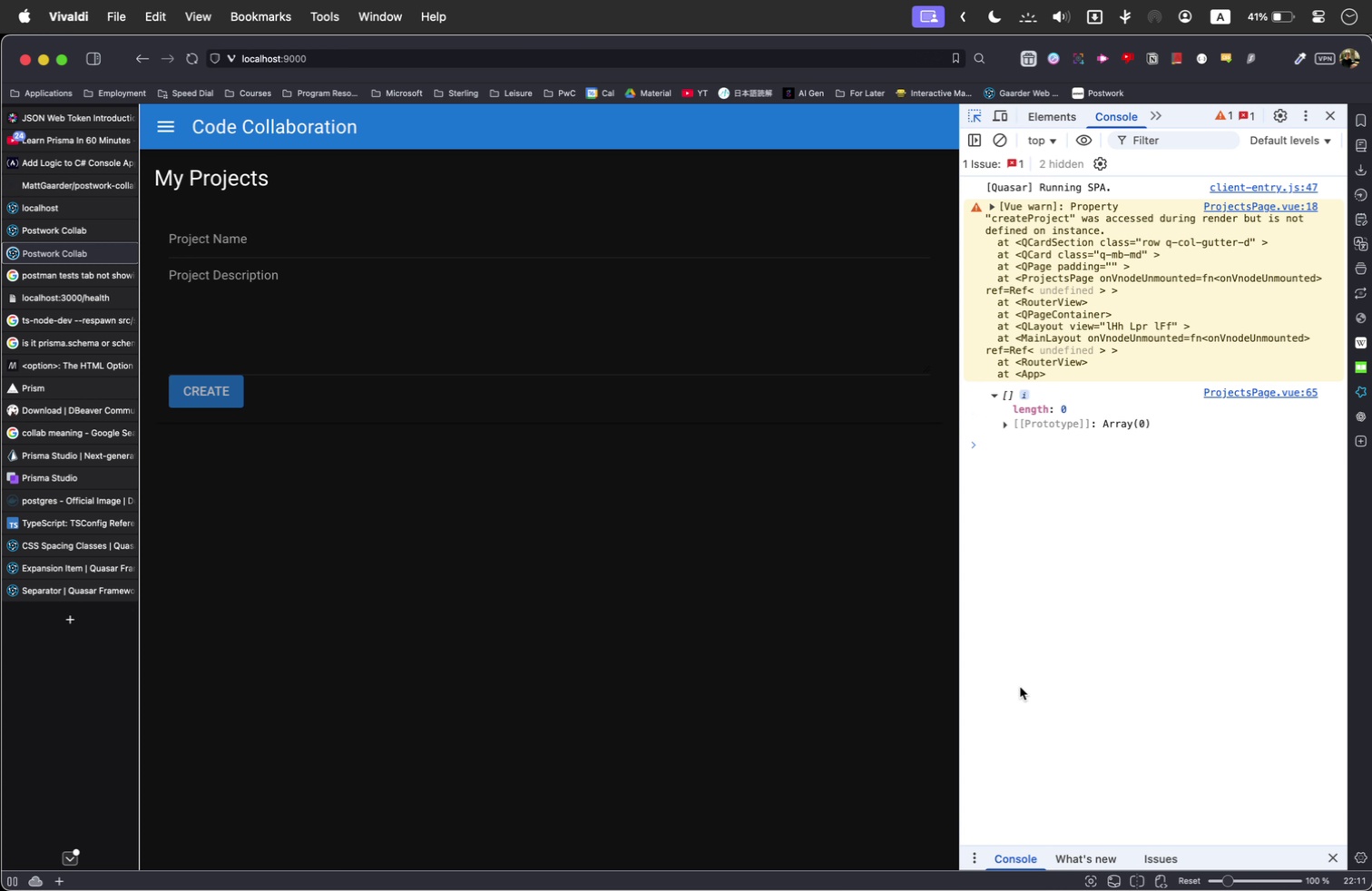 
wait(10.18)
 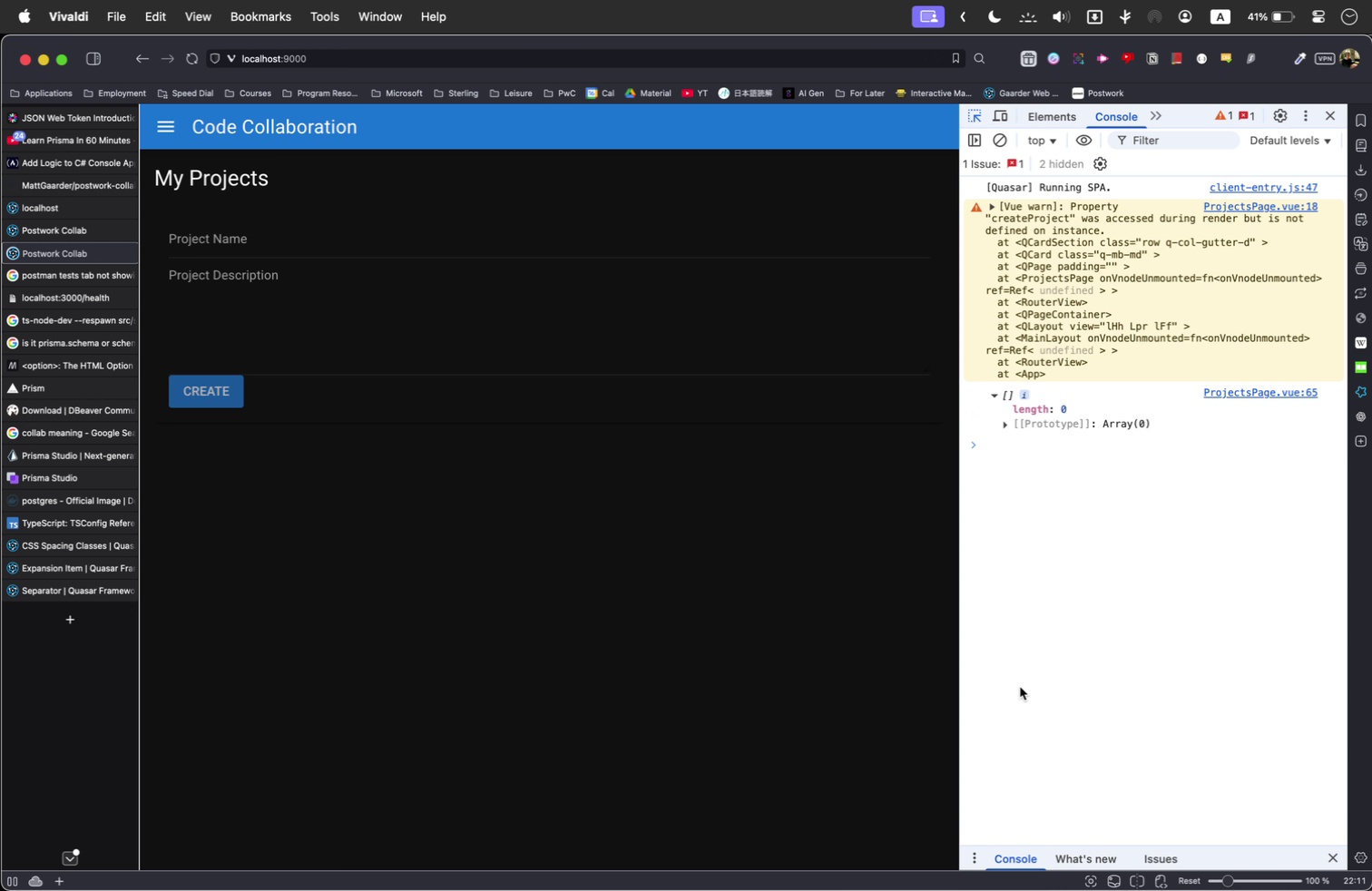 
left_click([407, 860])
 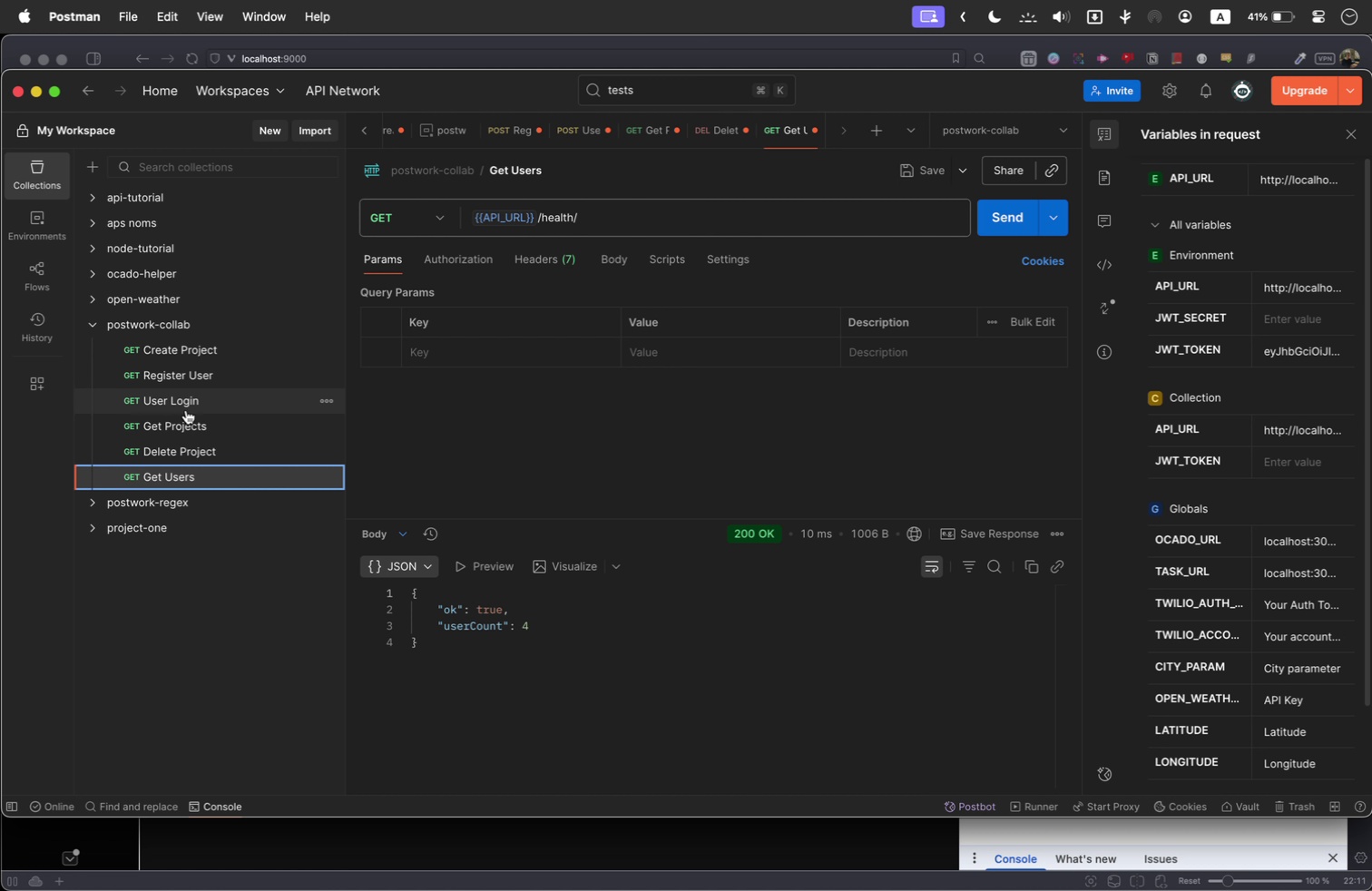 
left_click([184, 418])
 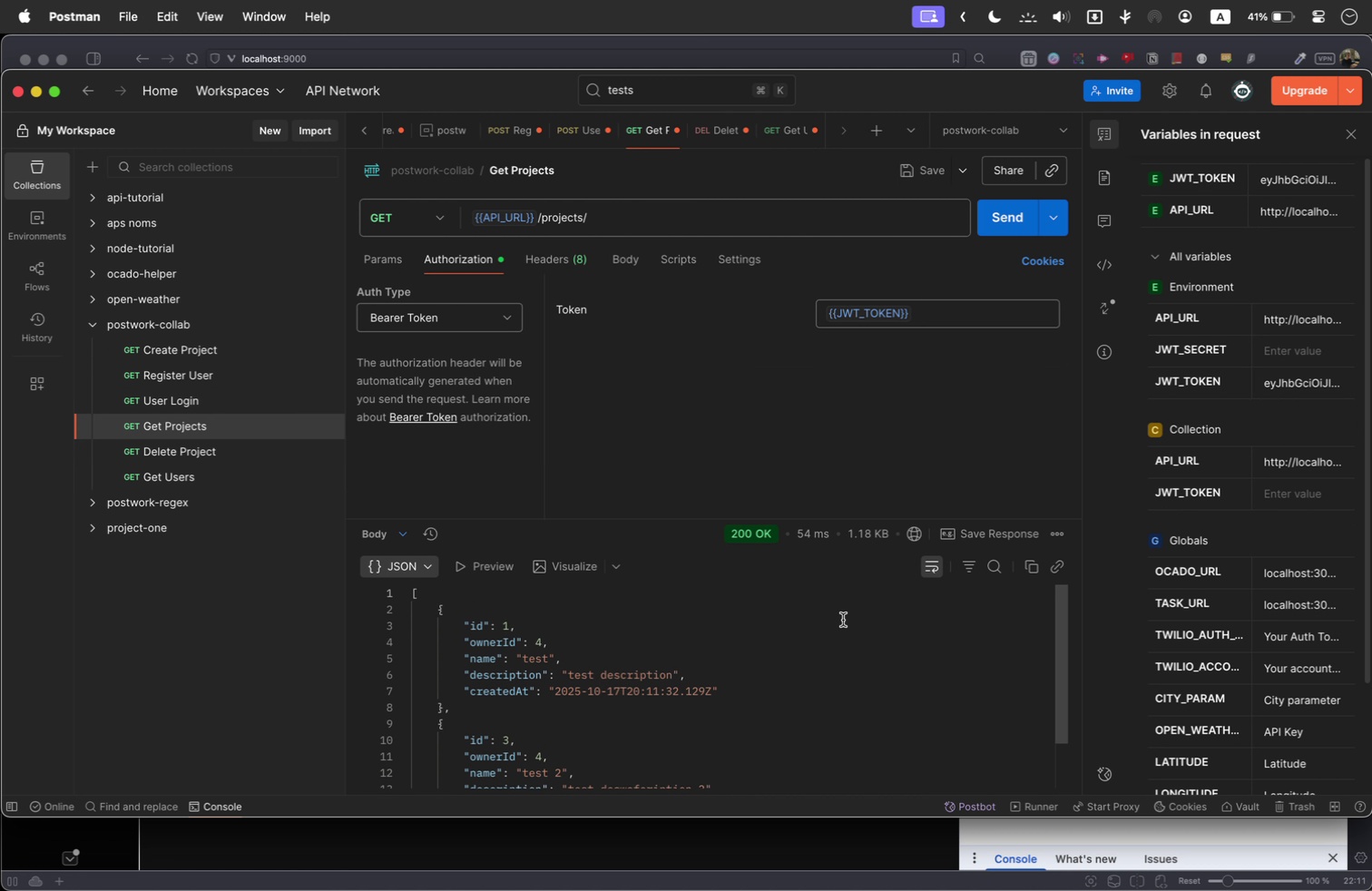 
wait(7.05)
 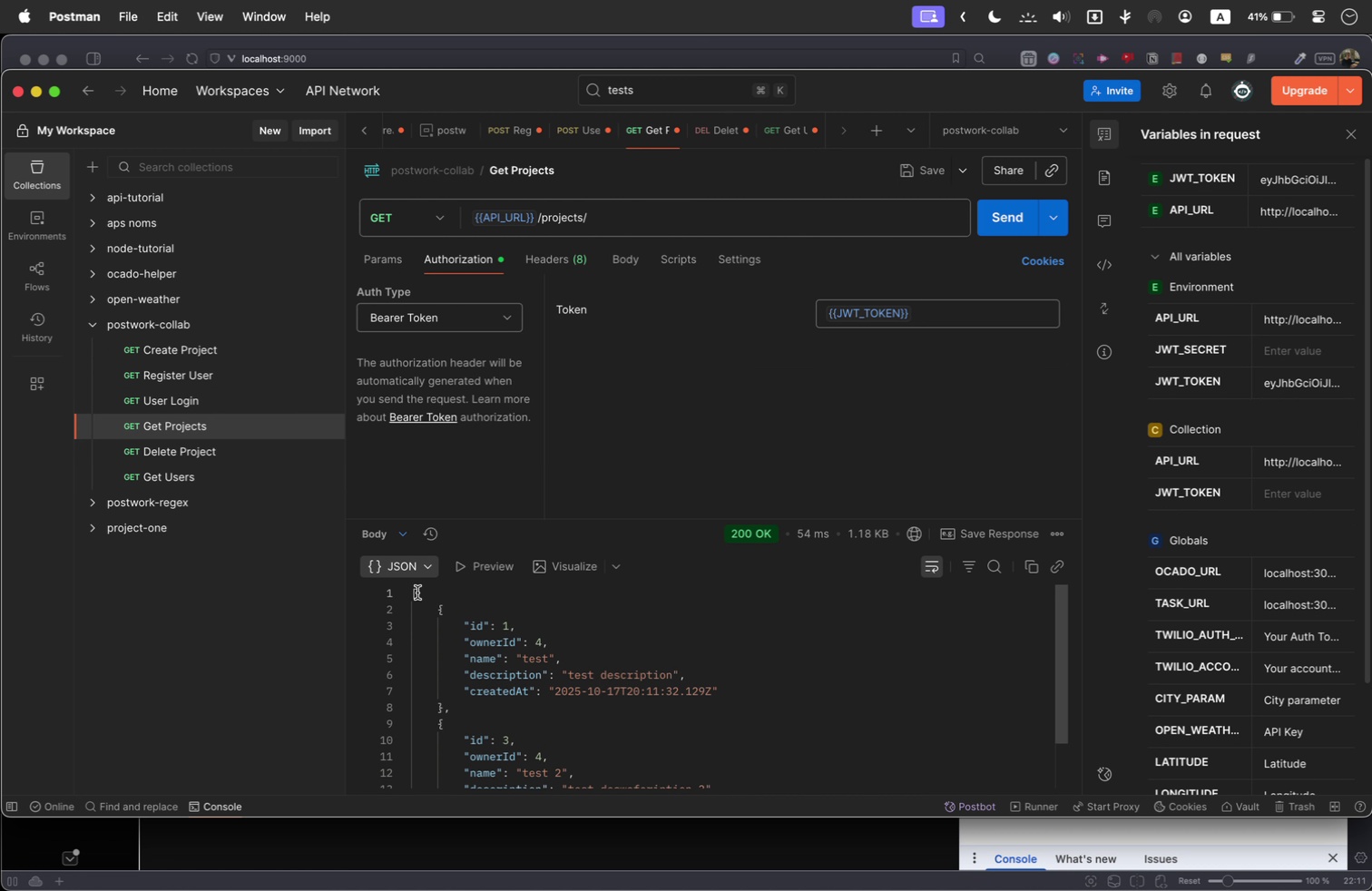 
left_click([1016, 225])
 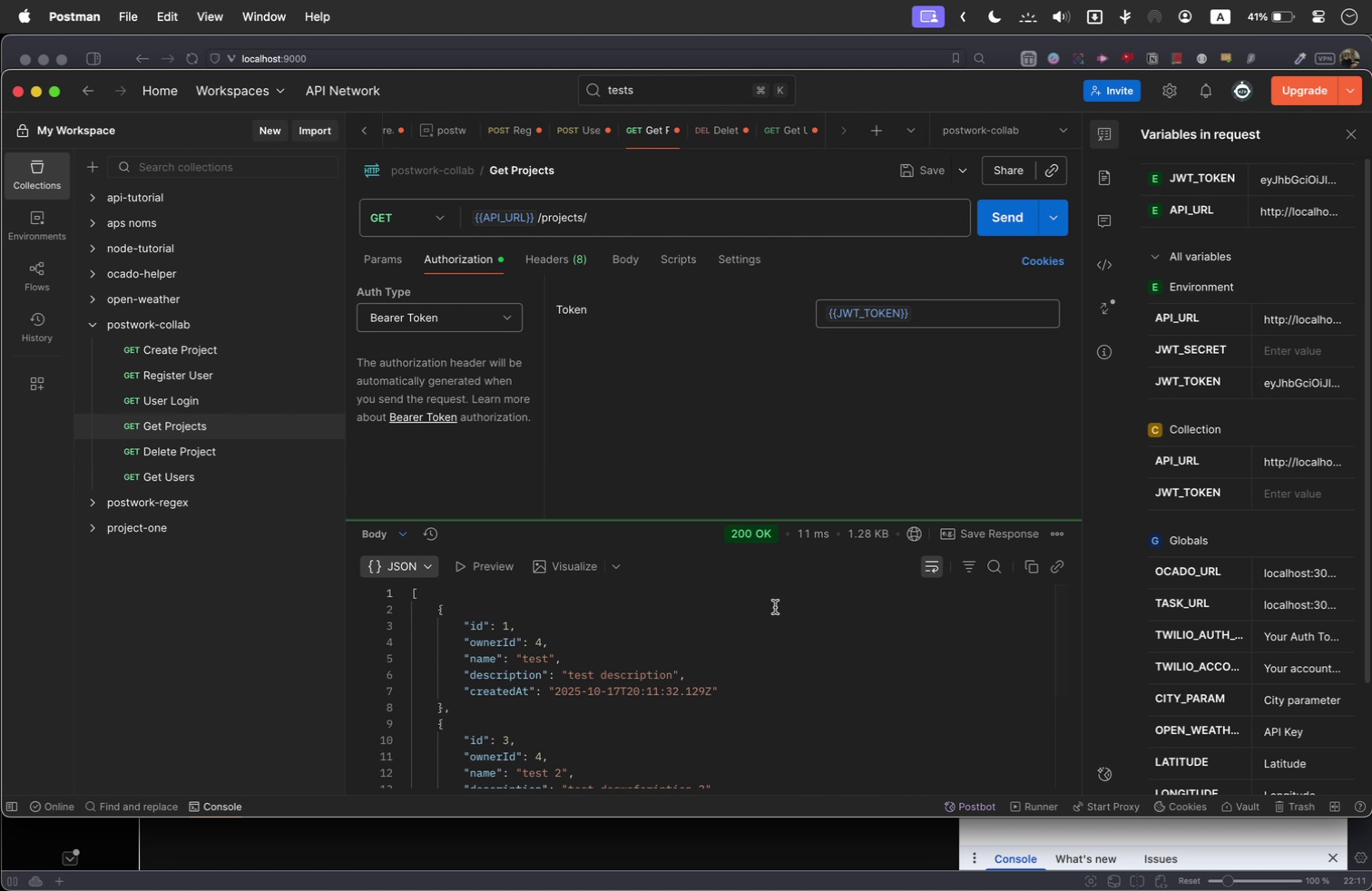 
scroll: coordinate [756, 642], scroll_direction: down, amount: 5.0
 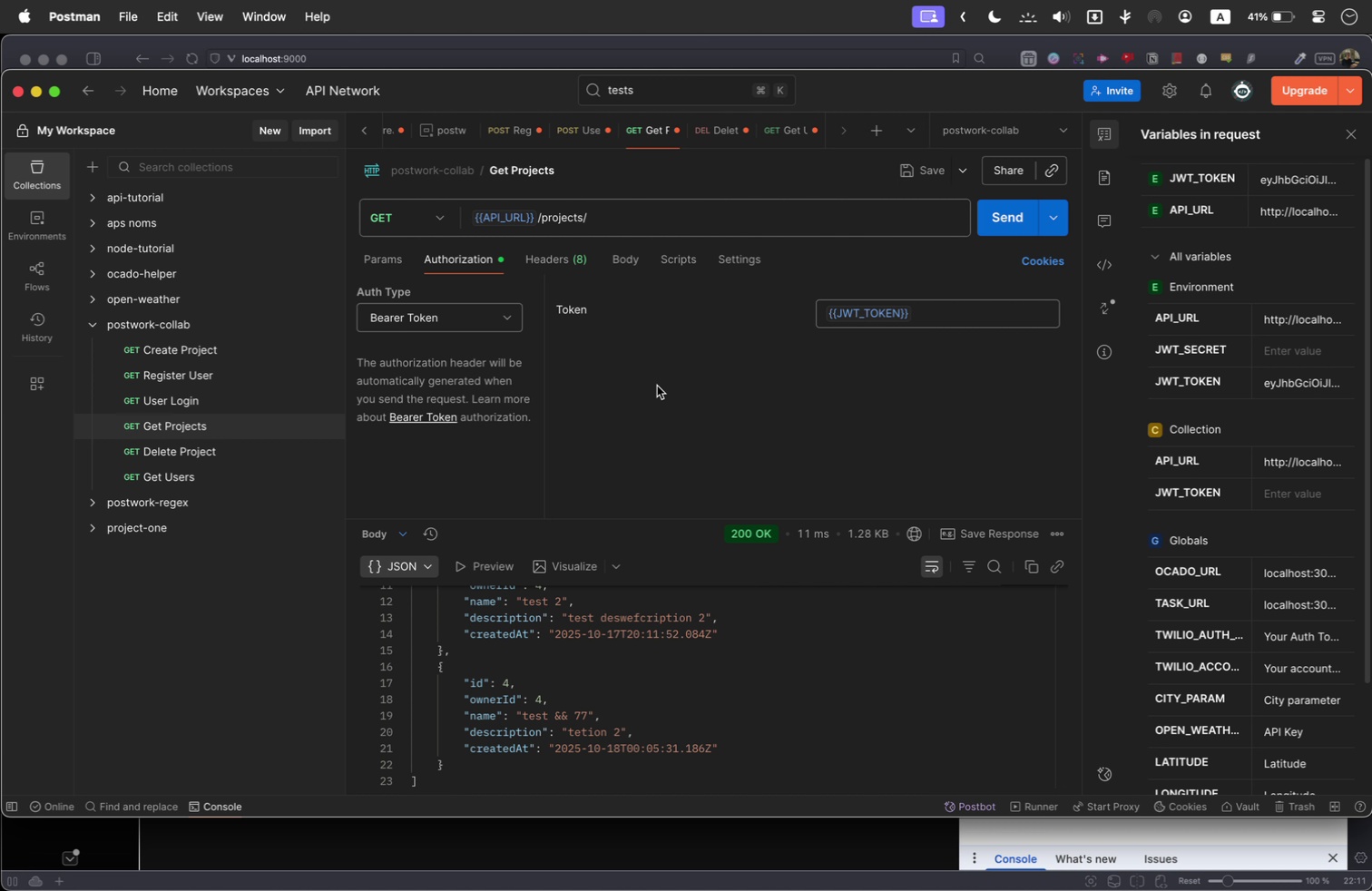 
key(Meta+Tab)
 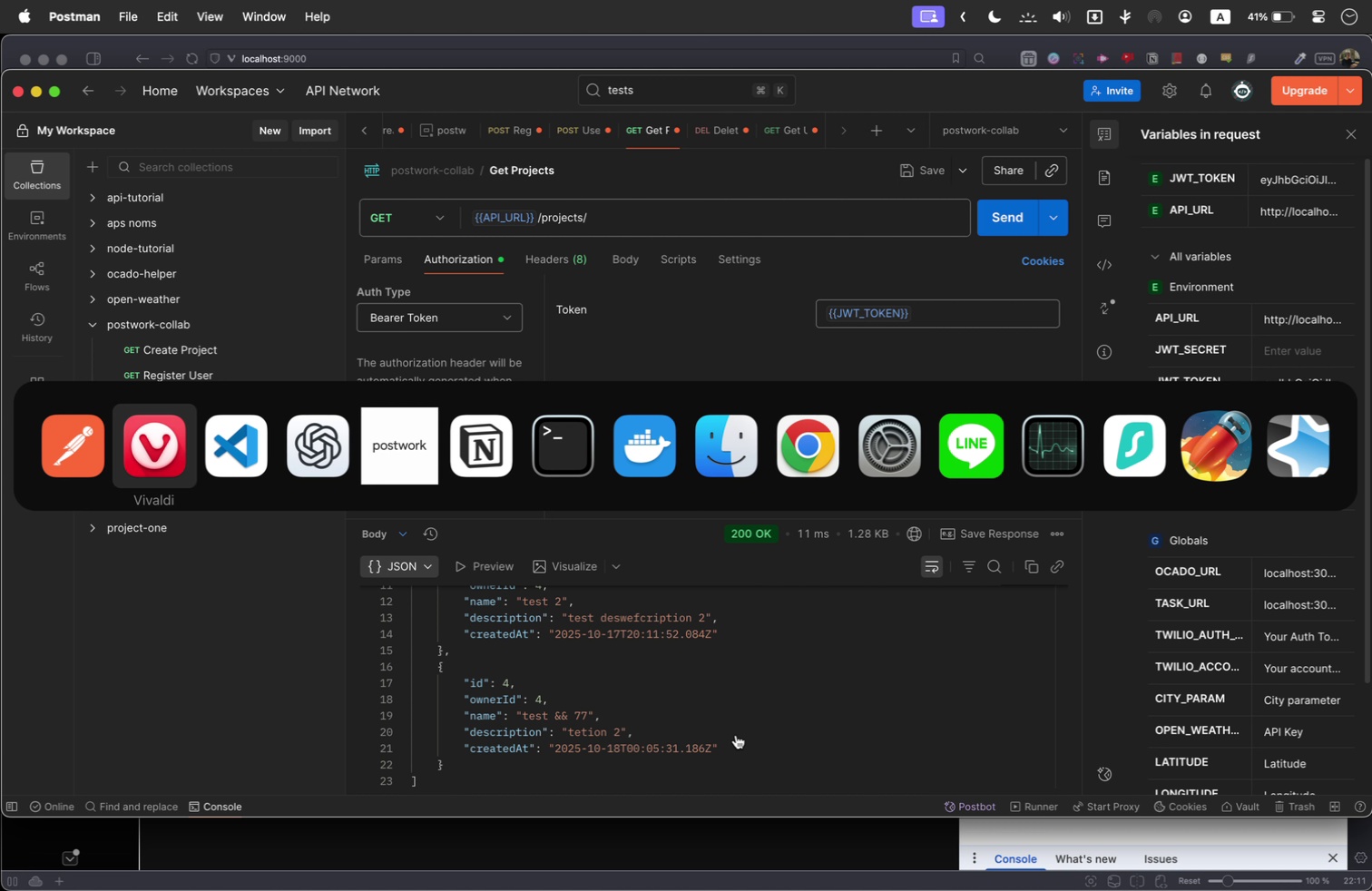 
key(Meta+Tab)
 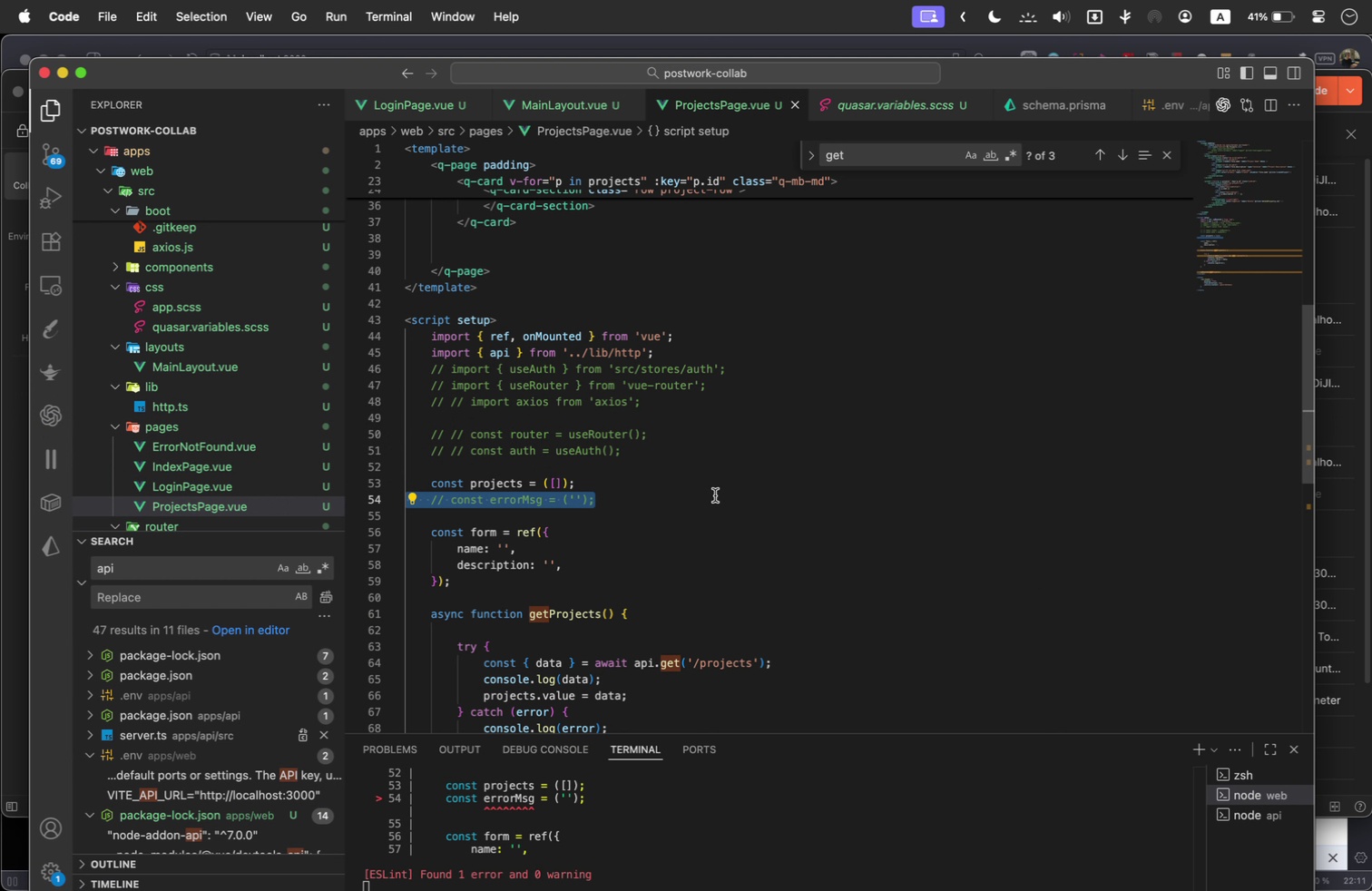 
left_click([712, 465])
 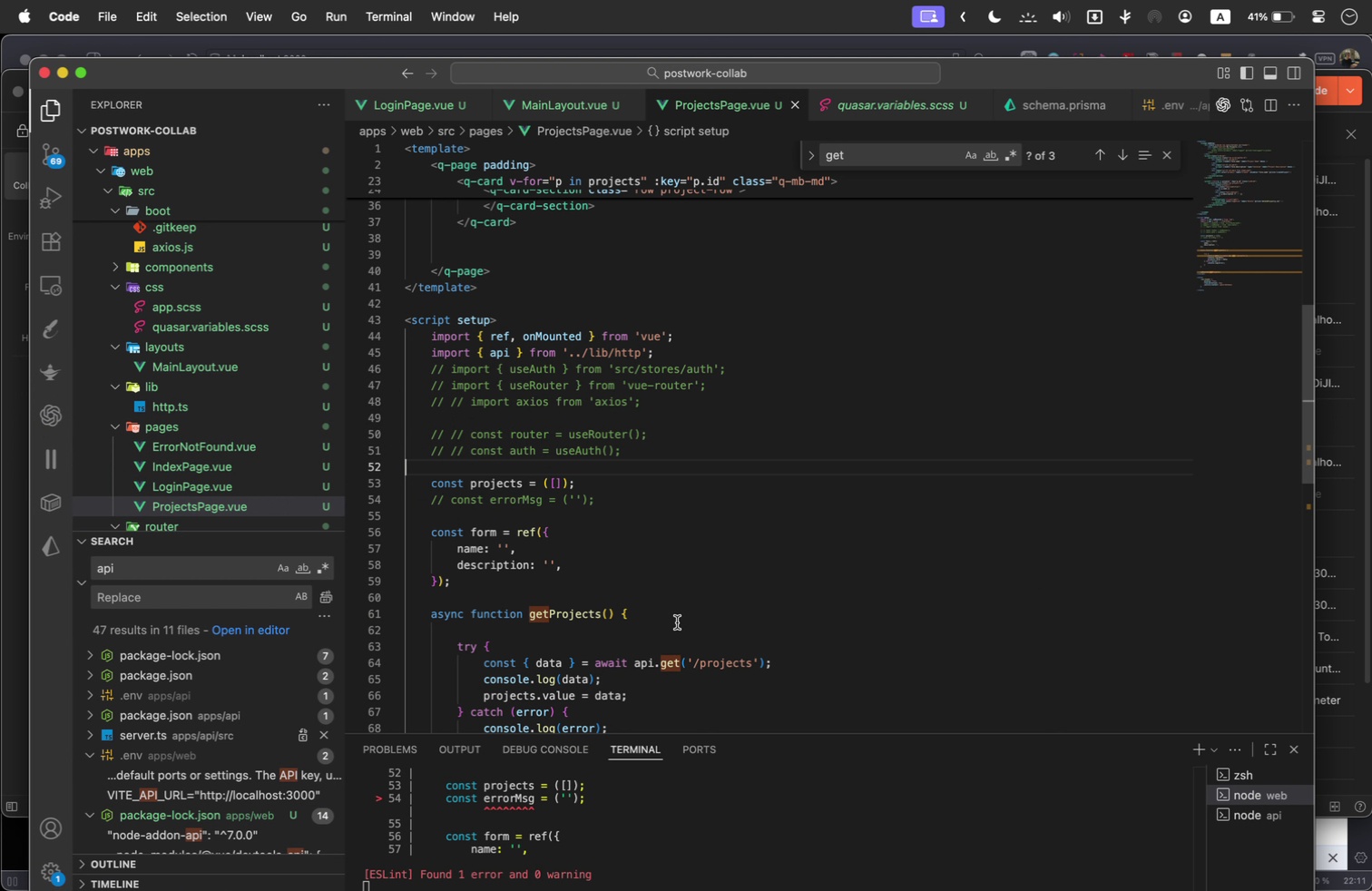 
scroll: coordinate [677, 622], scroll_direction: down, amount: 1.0
 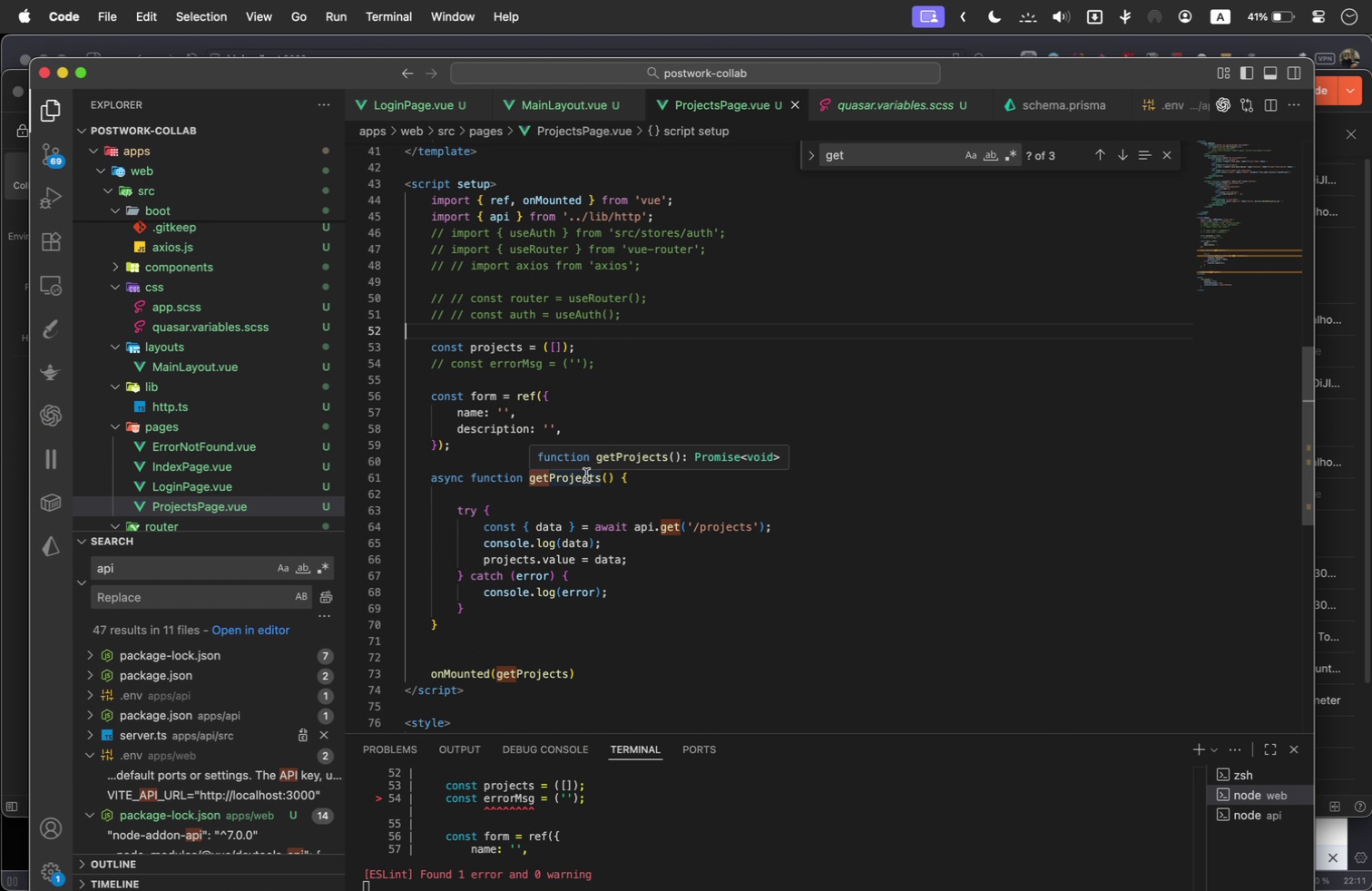 
scroll: coordinate [821, 476], scroll_direction: up, amount: 1.0
 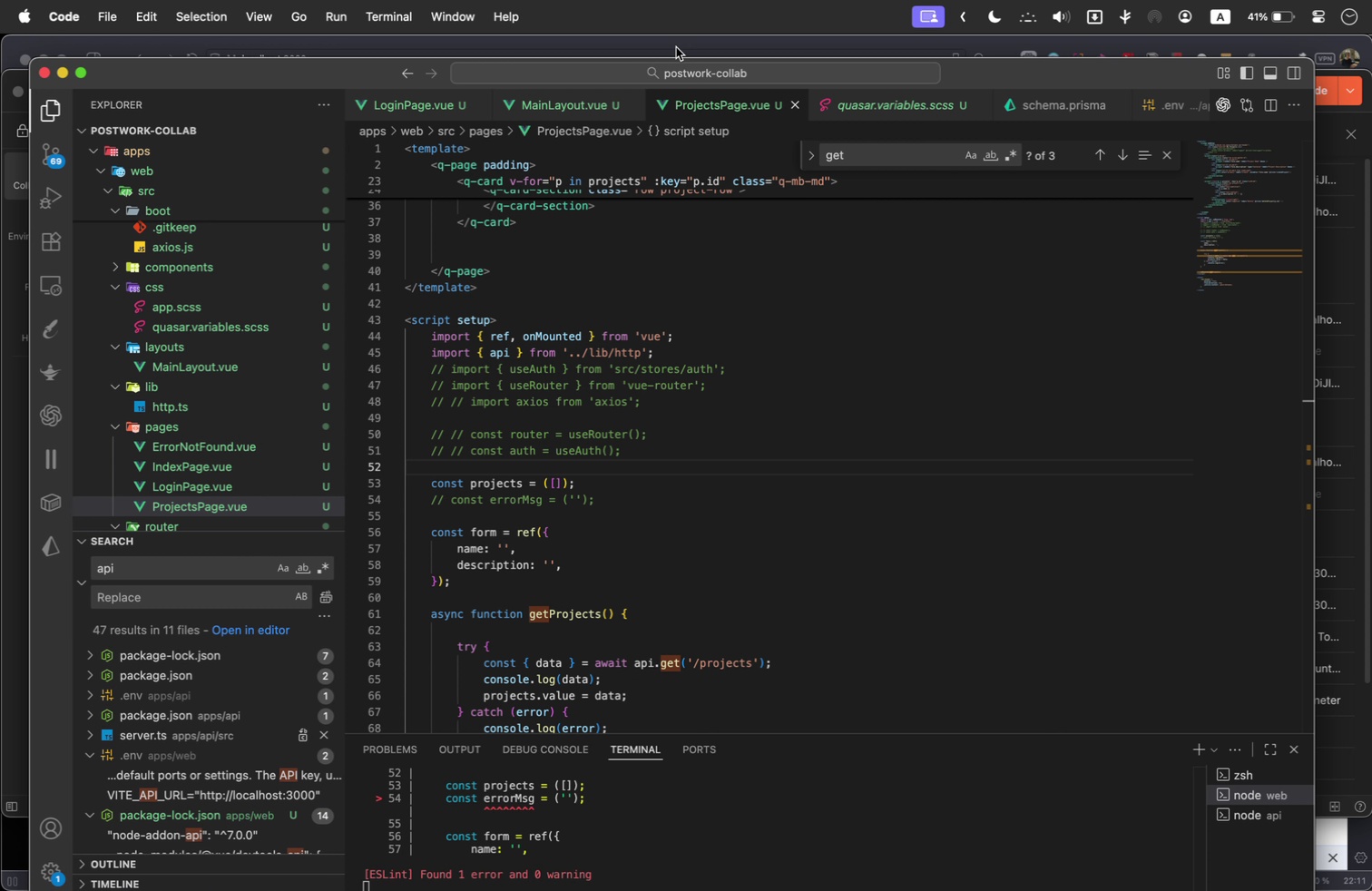 
wait(28.09)
 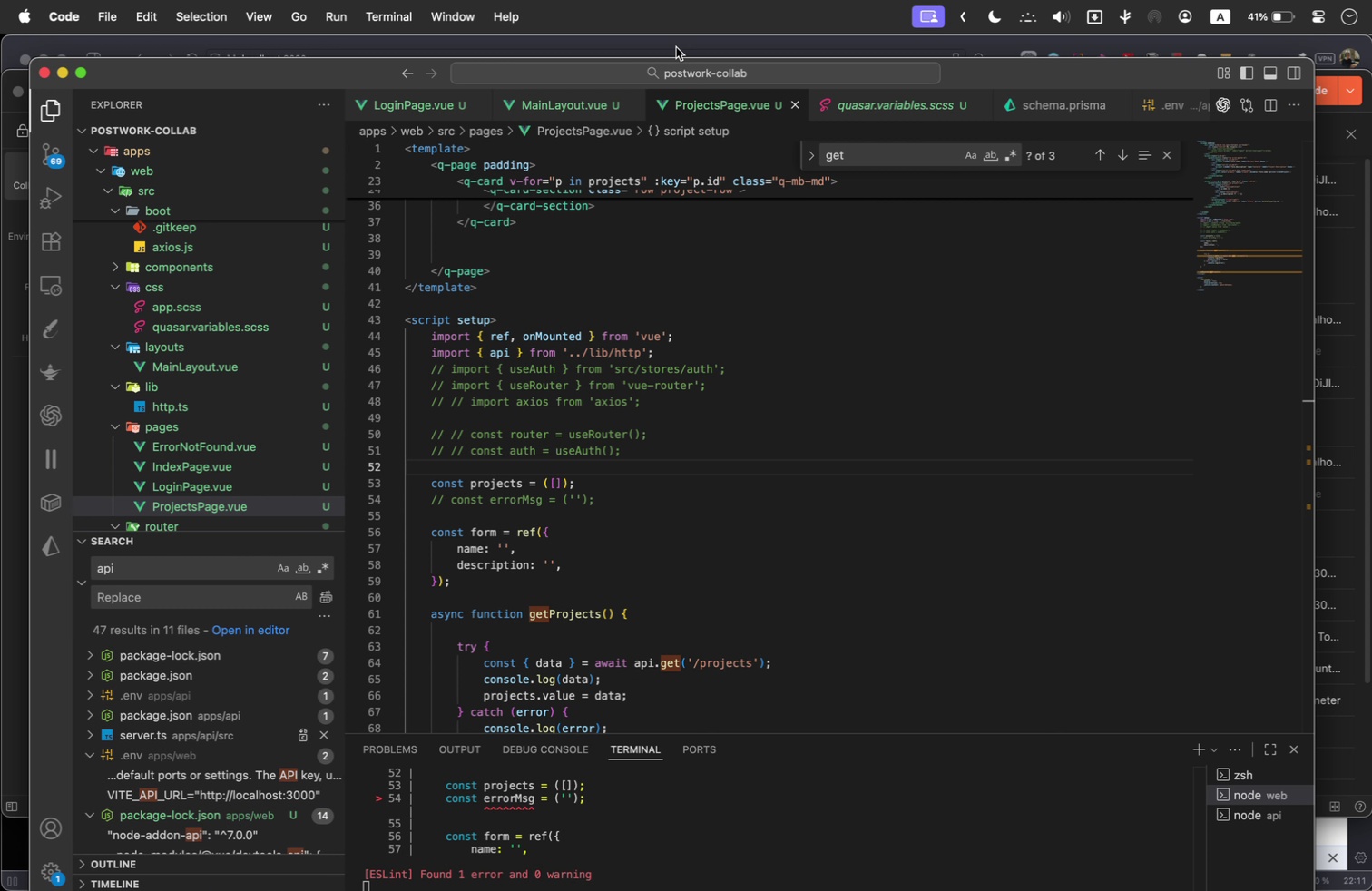 
scroll: coordinate [865, 279], scroll_direction: down, amount: 1.0
 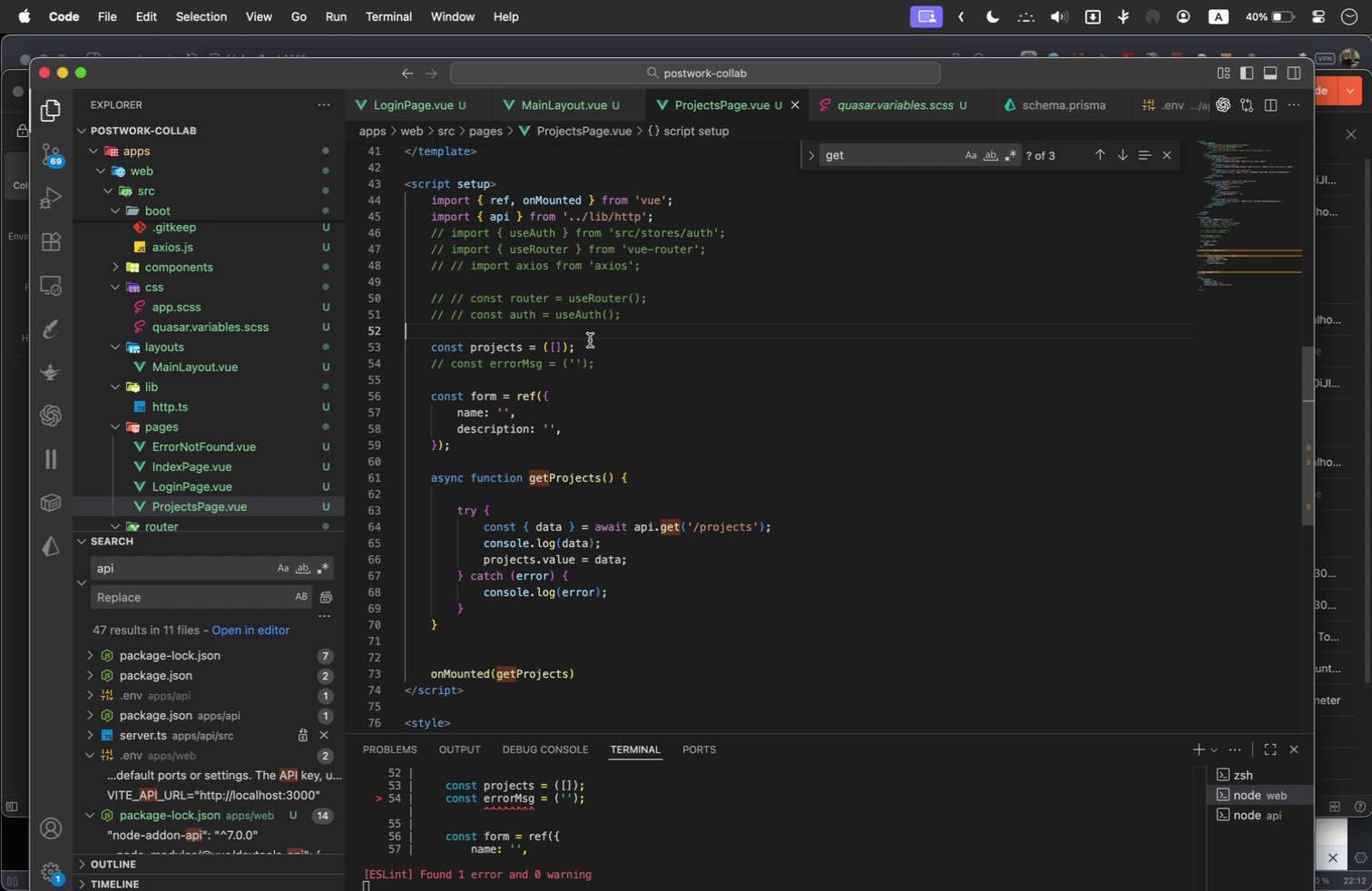 
wait(20.62)
 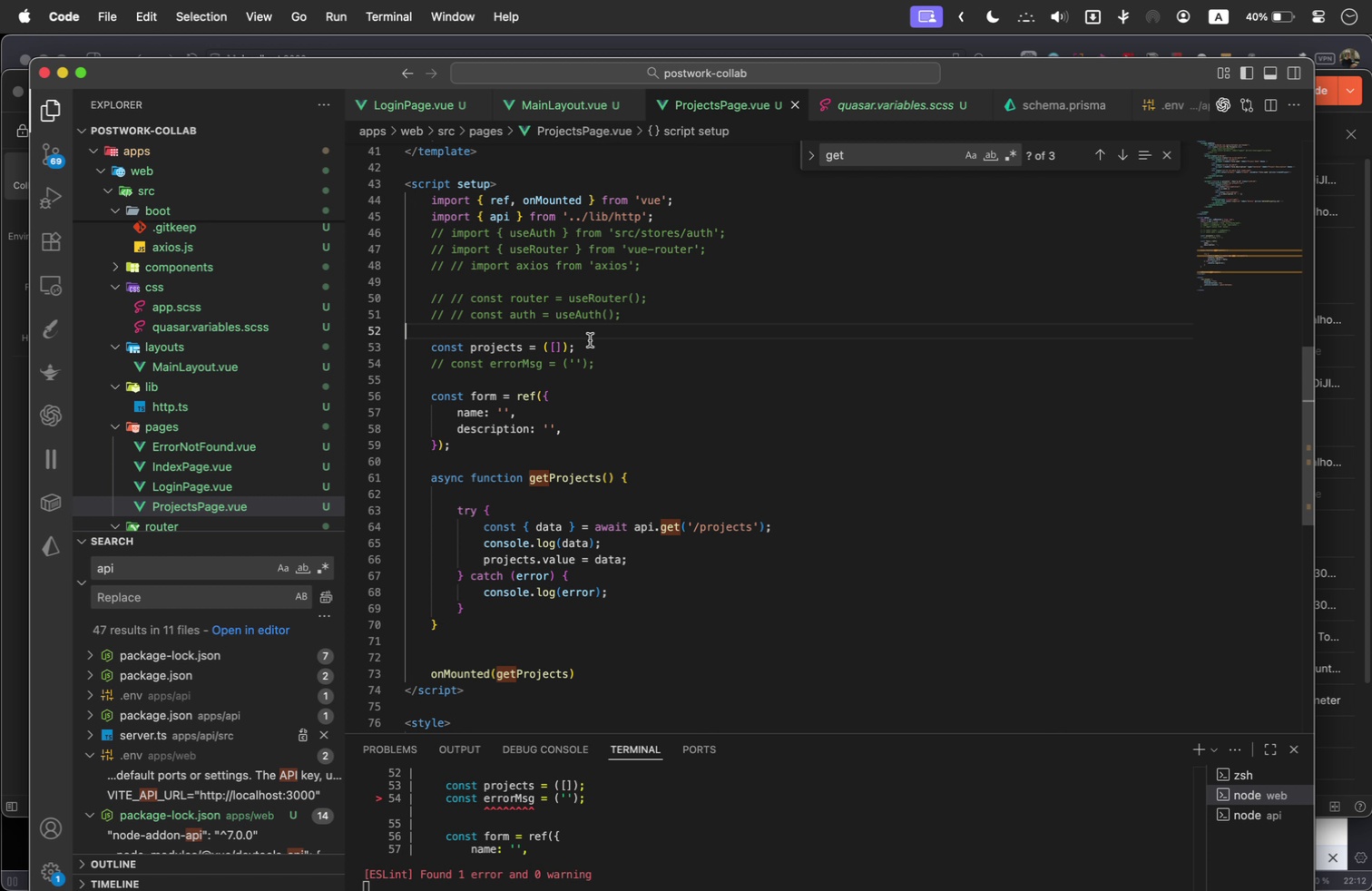 
left_click_drag(start_coordinate=[975, 76], to_coordinate=[998, 243])
 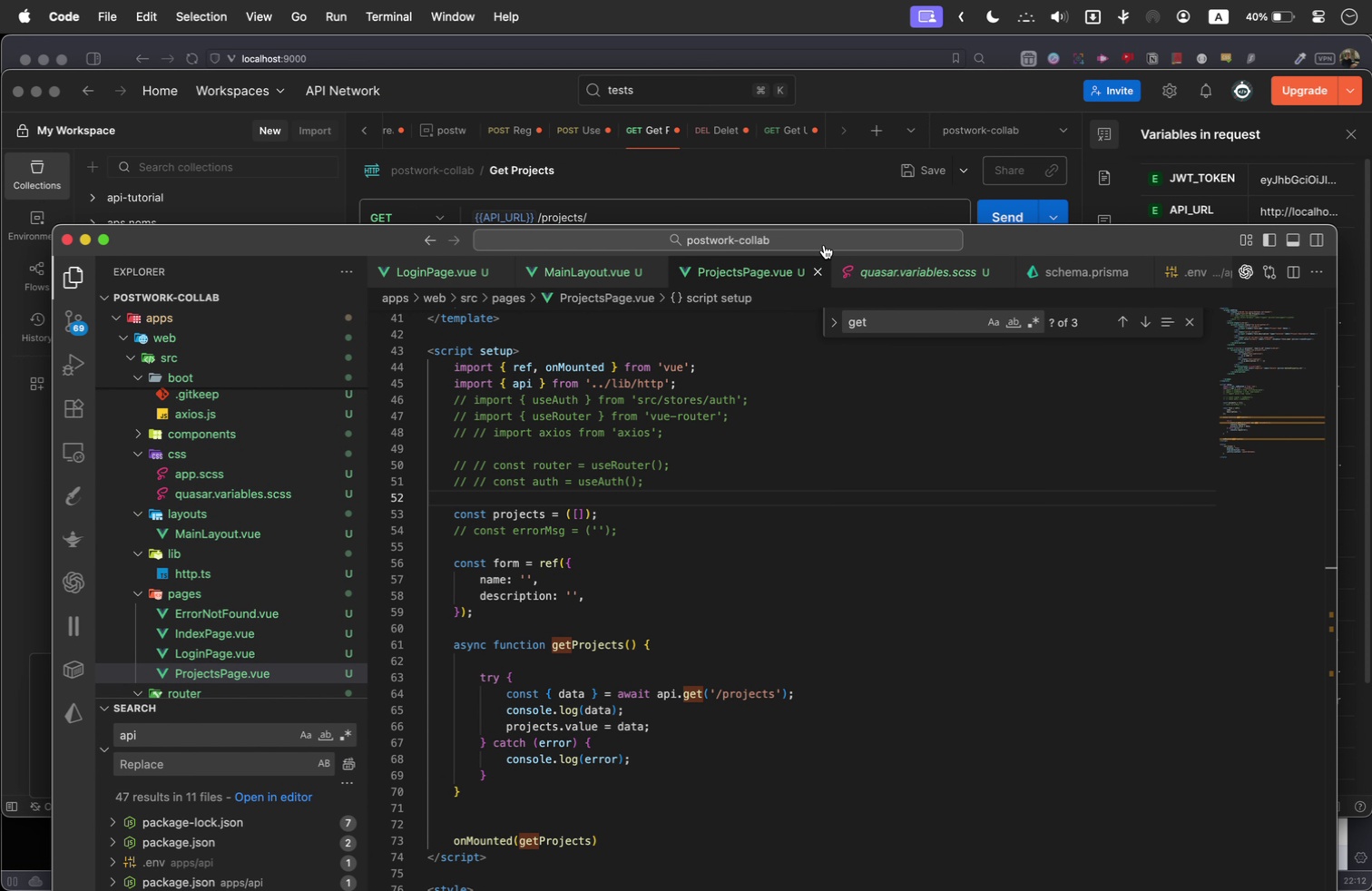 
left_click_drag(start_coordinate=[971, 235], to_coordinate=[982, 434])
 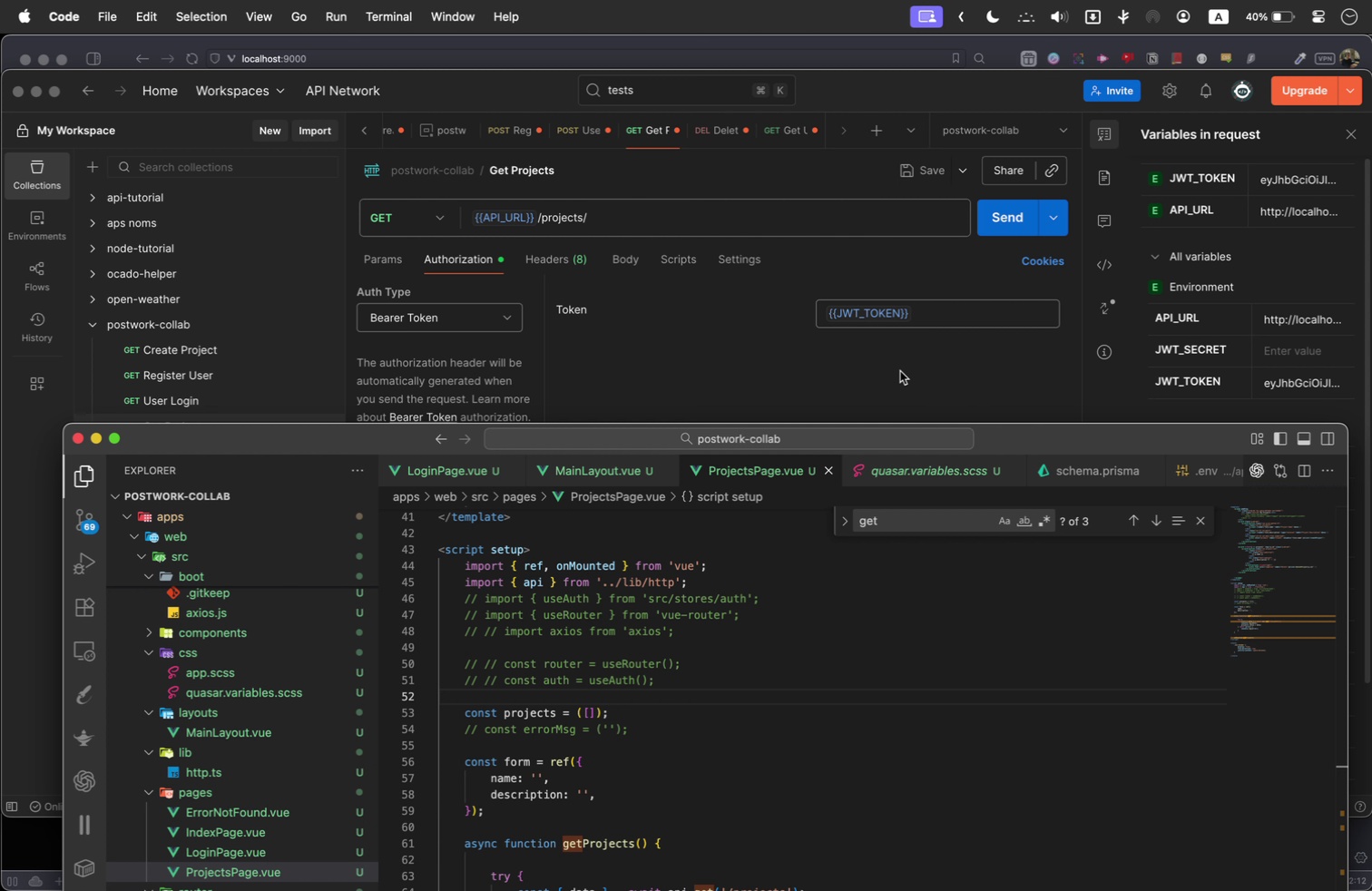 
wait(17.04)
 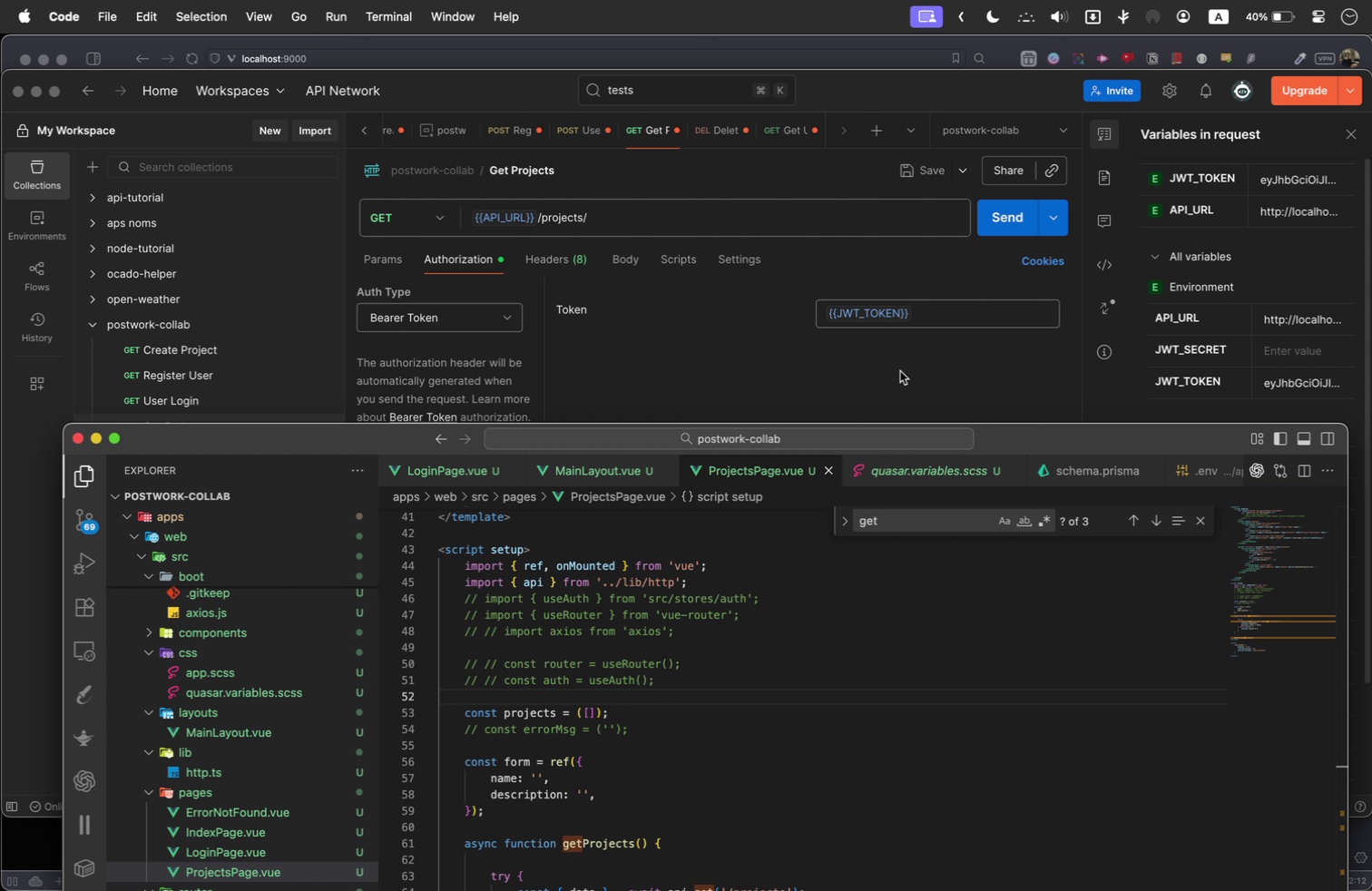 
scroll: coordinate [583, 613], scroll_direction: down, amount: 1.0
 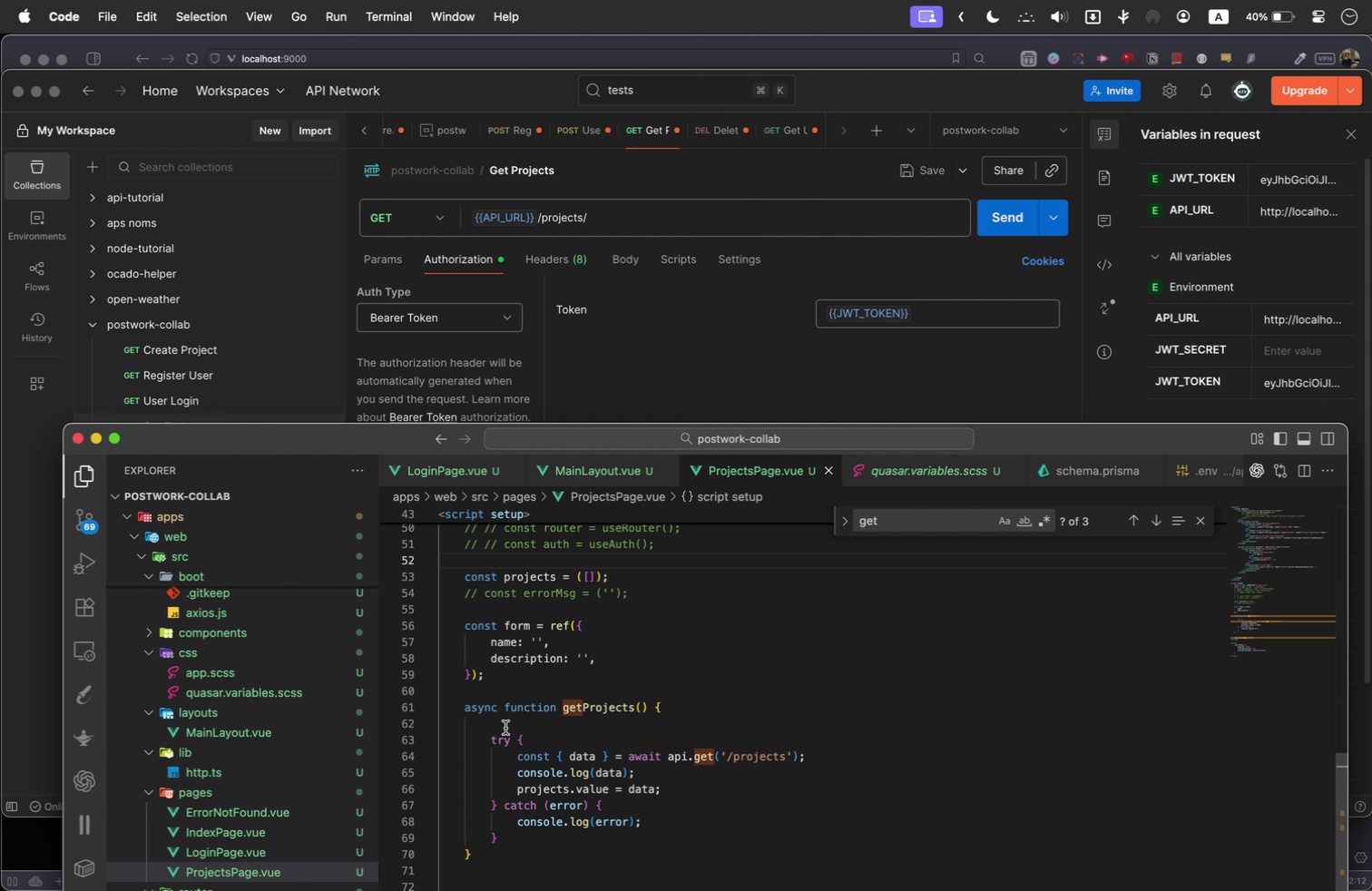 
left_click([505, 727])
 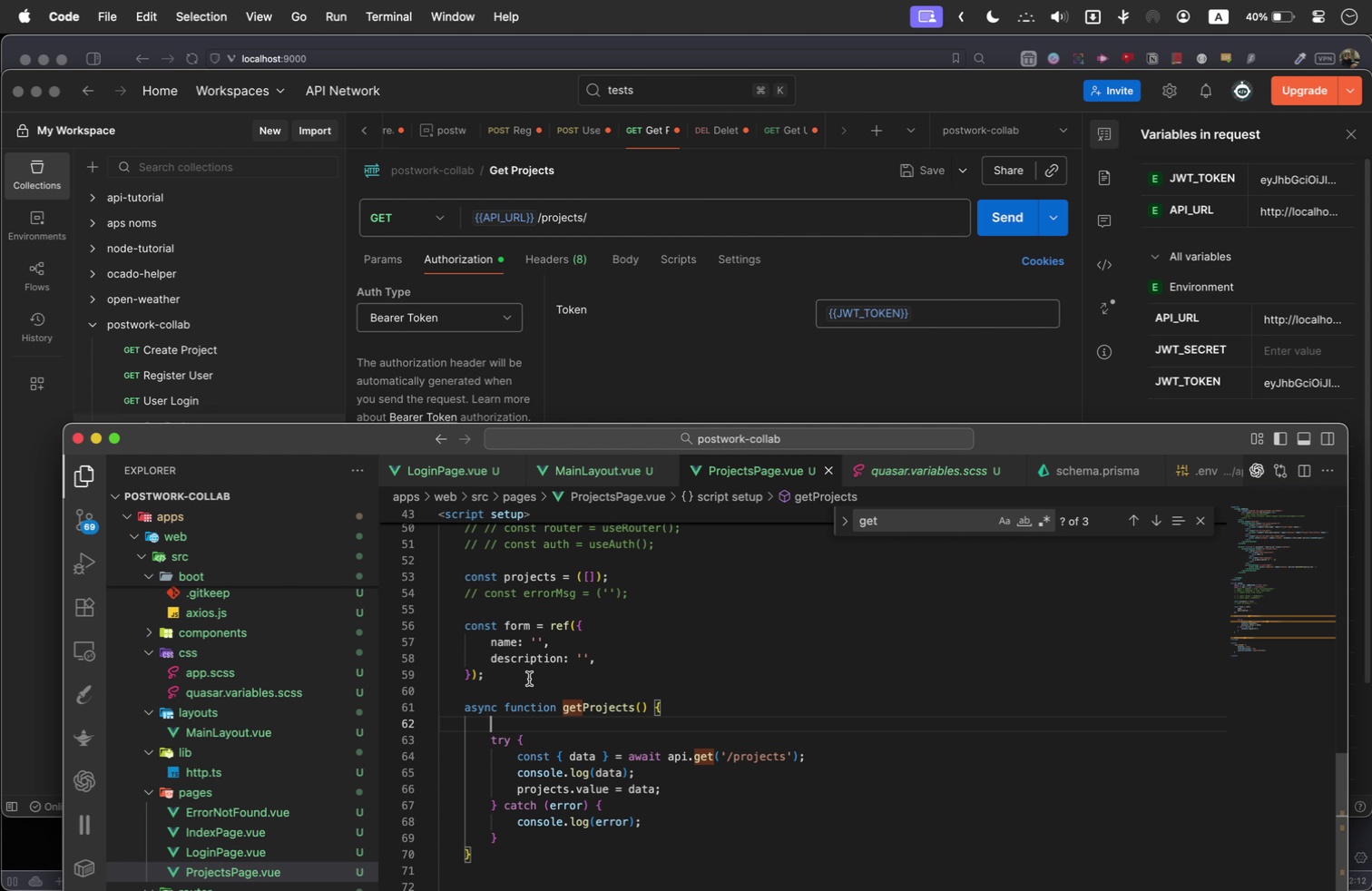 
scroll: coordinate [677, 705], scroll_direction: up, amount: 21.0
 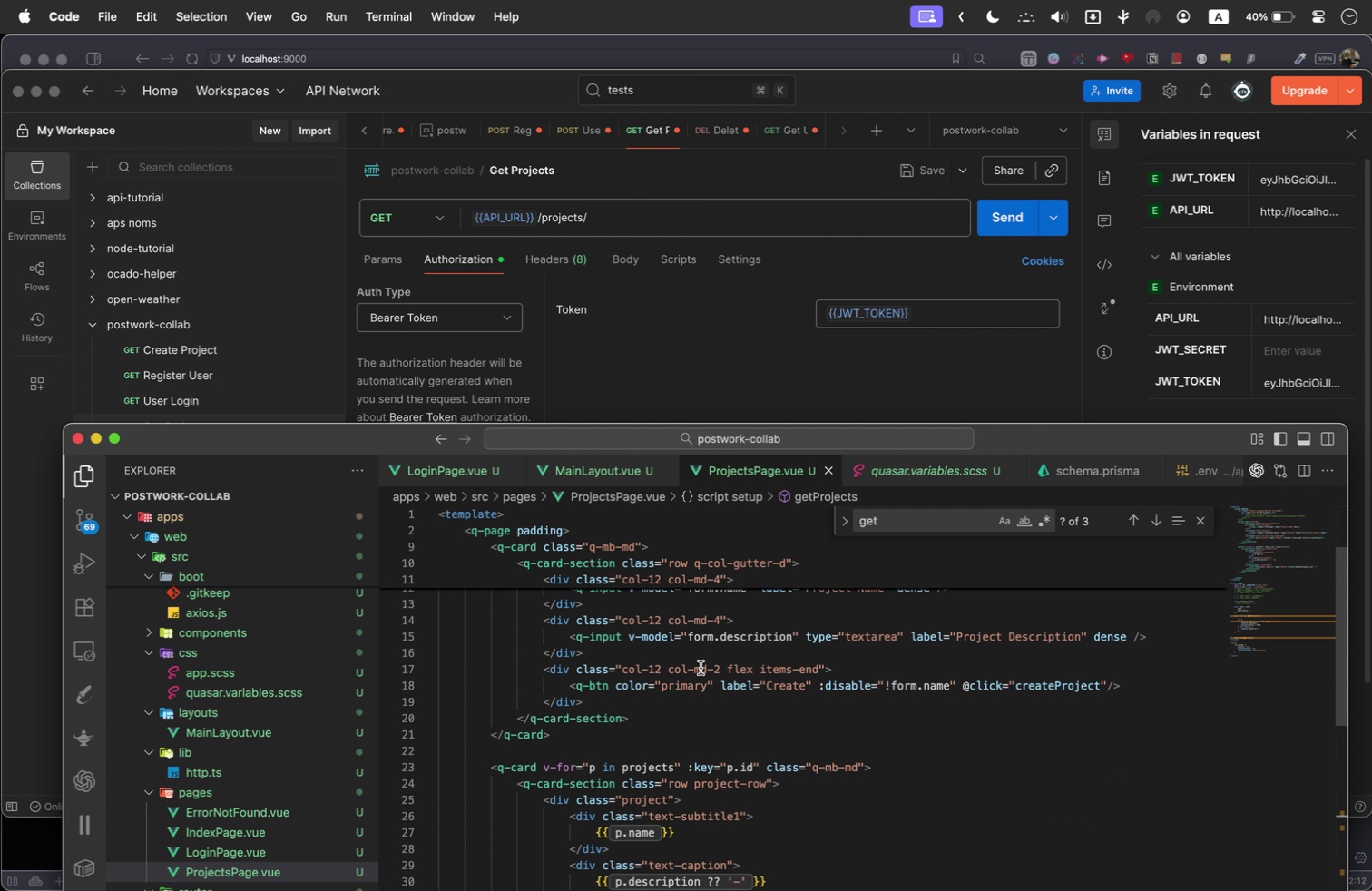 
wait(10.16)
 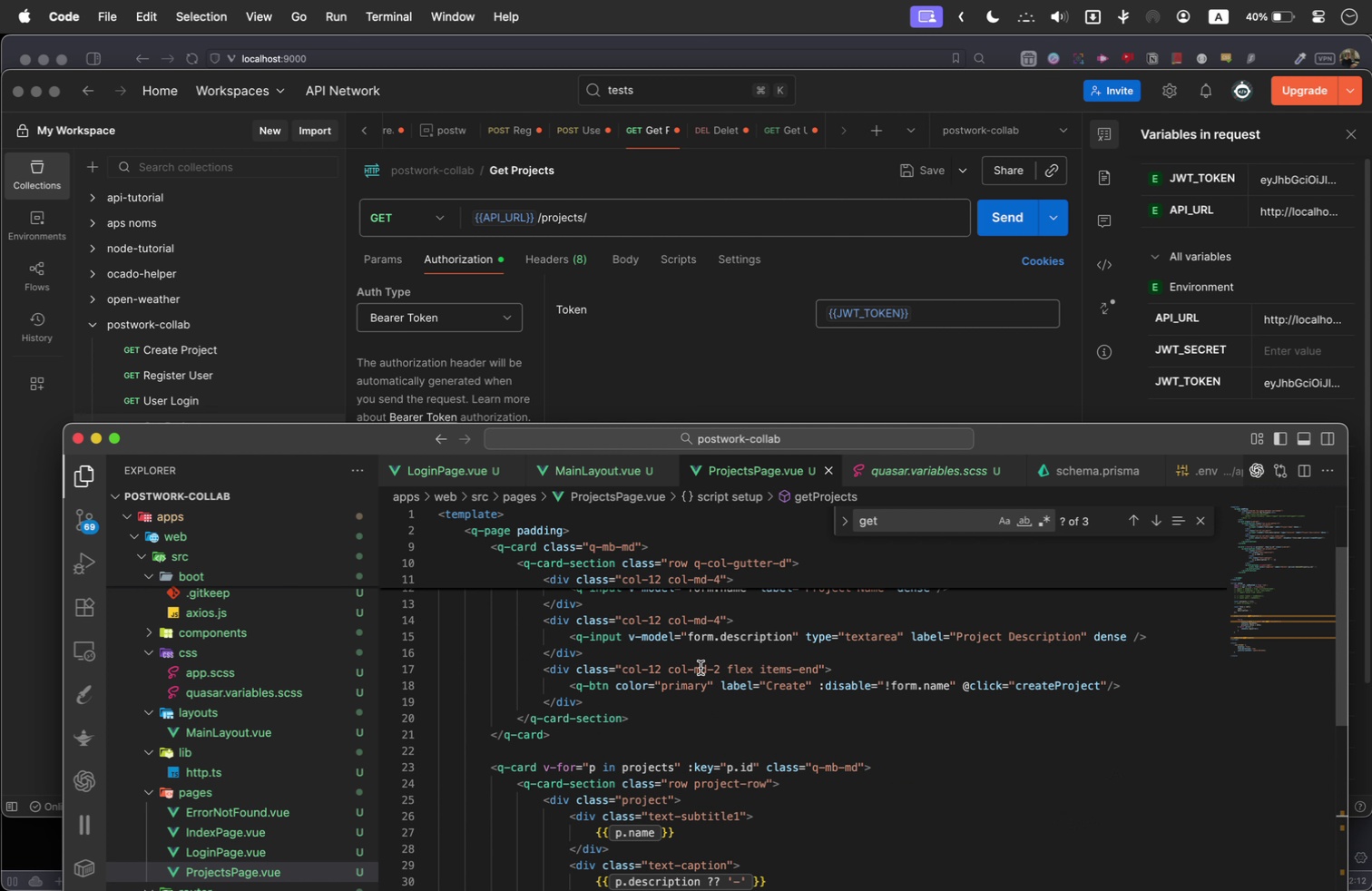 
scroll: coordinate [684, 662], scroll_direction: down, amount: 1.0
 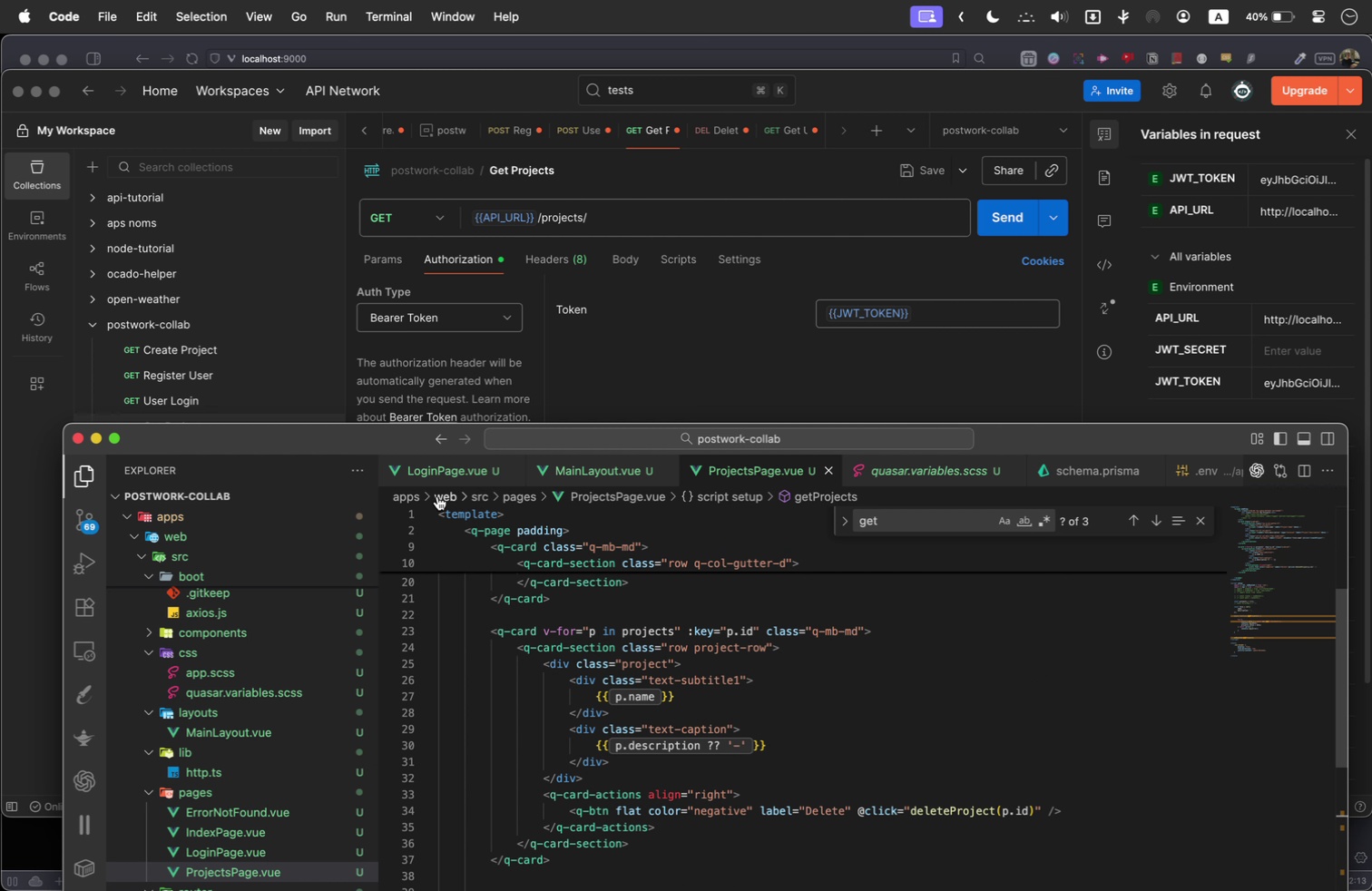 
left_click_drag(start_coordinate=[377, 436], to_coordinate=[341, 69])
 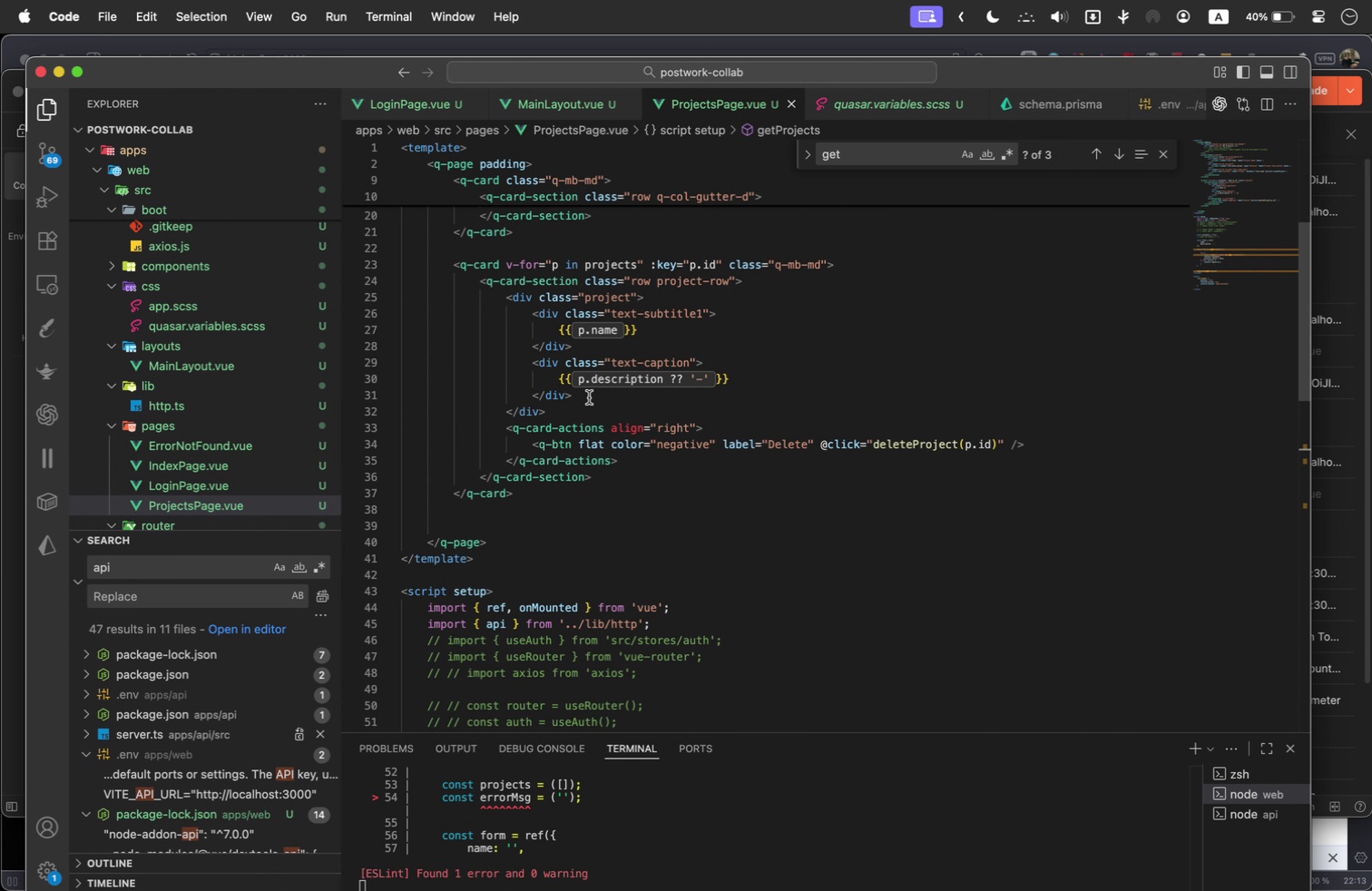 
scroll: coordinate [779, 536], scroll_direction: down, amount: 2.0
 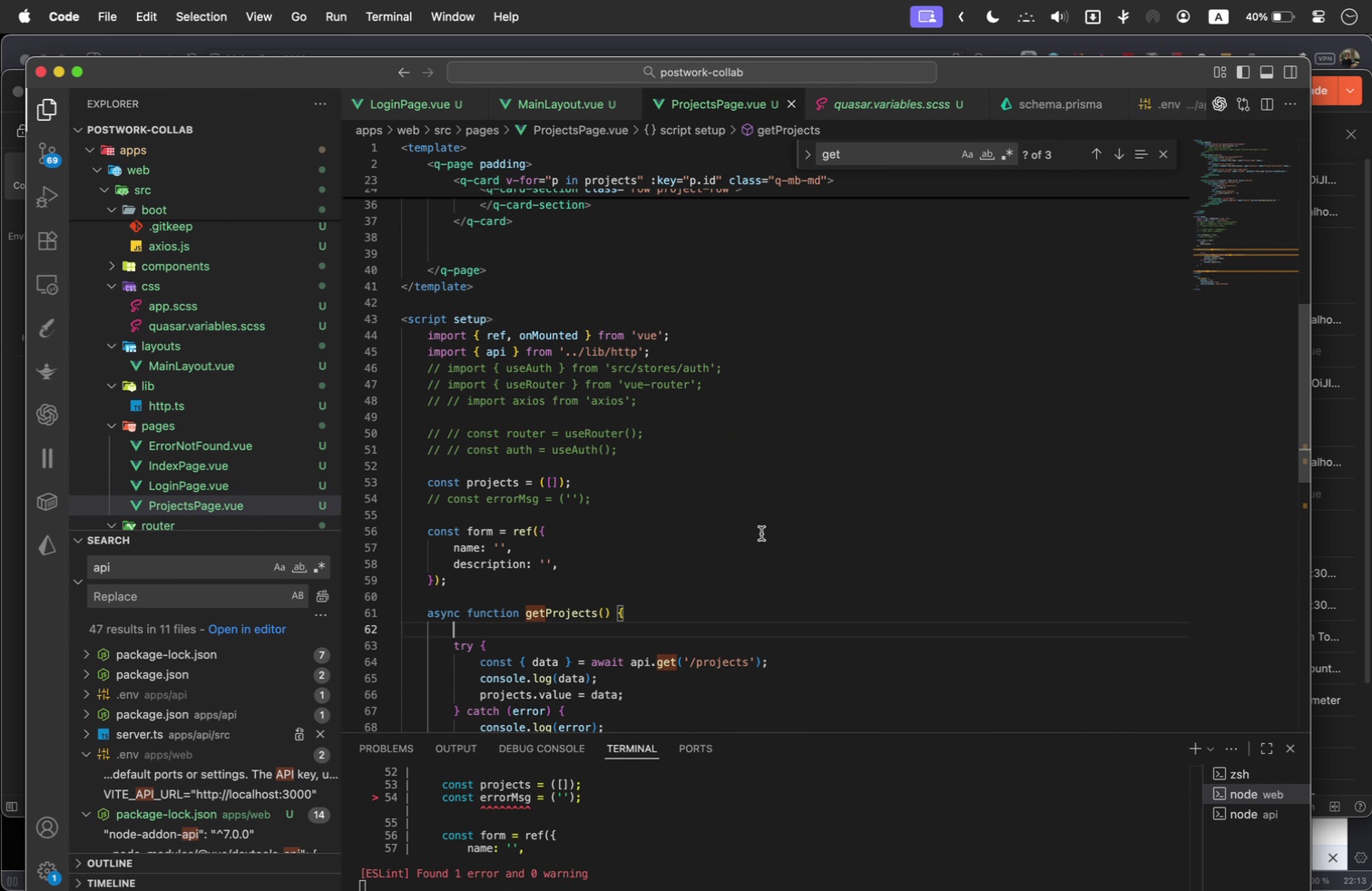 
wait(8.36)
 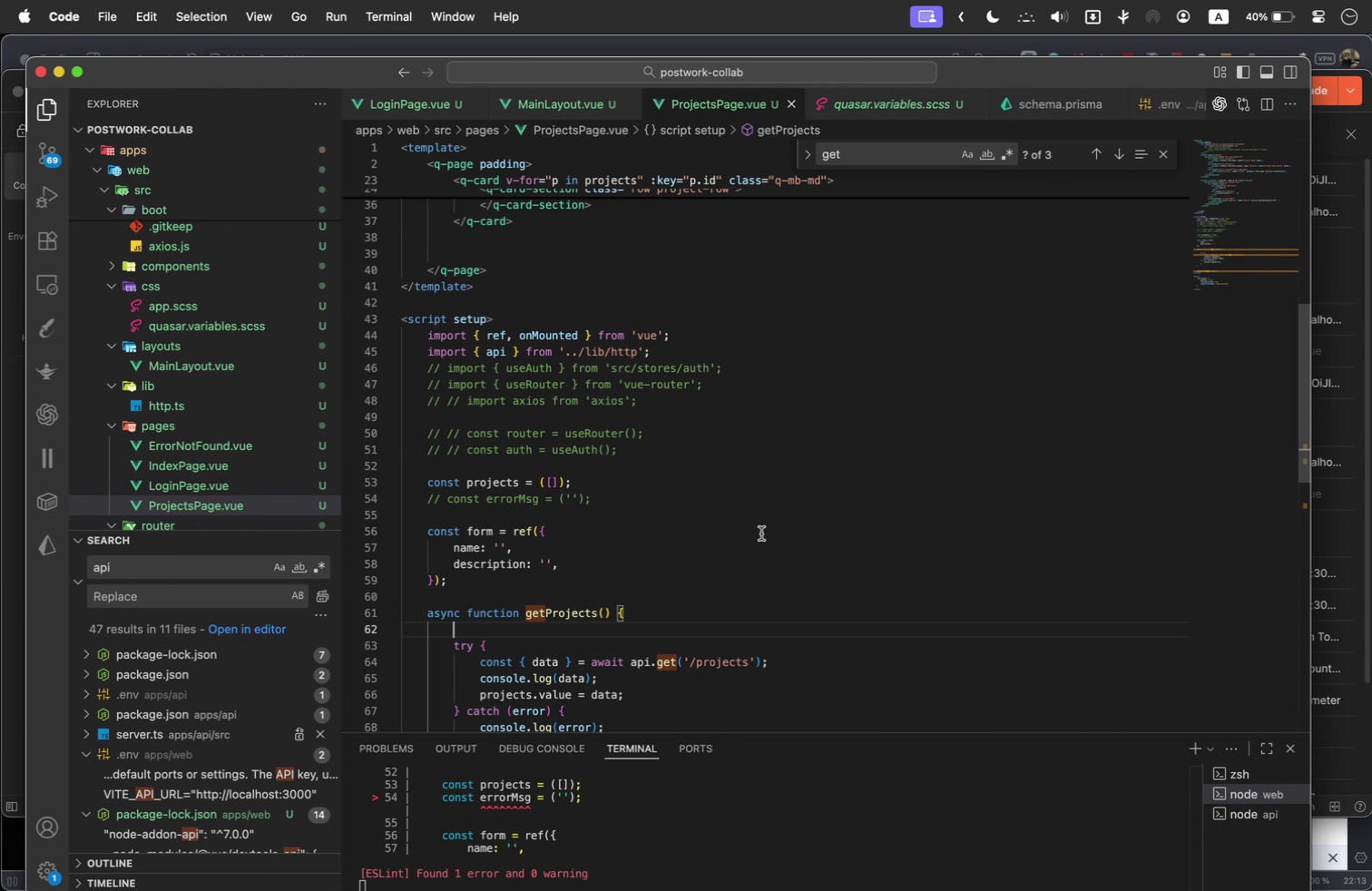 
scroll: coordinate [816, 651], scroll_direction: down, amount: 1.0
 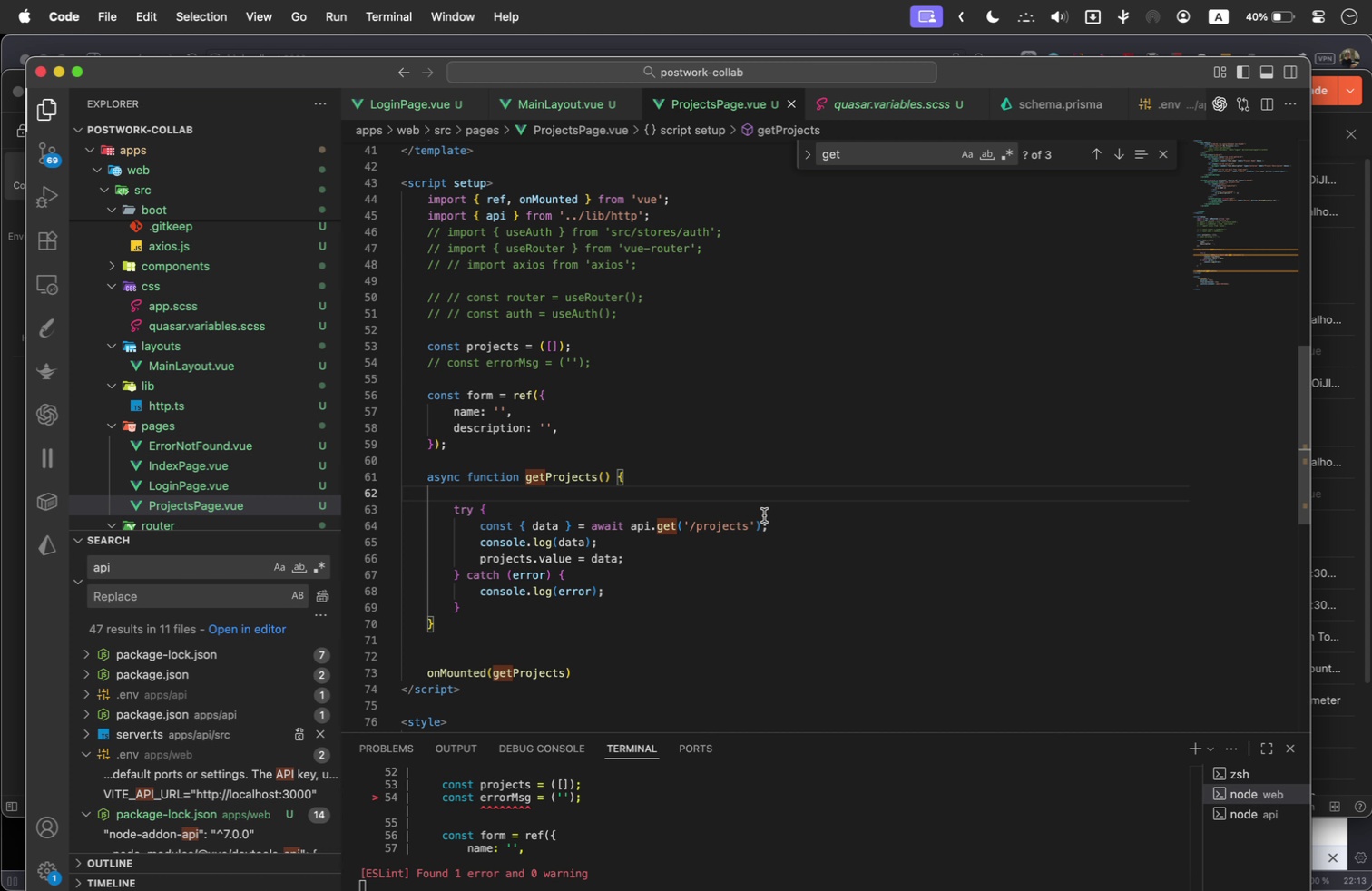 
wait(22.21)
 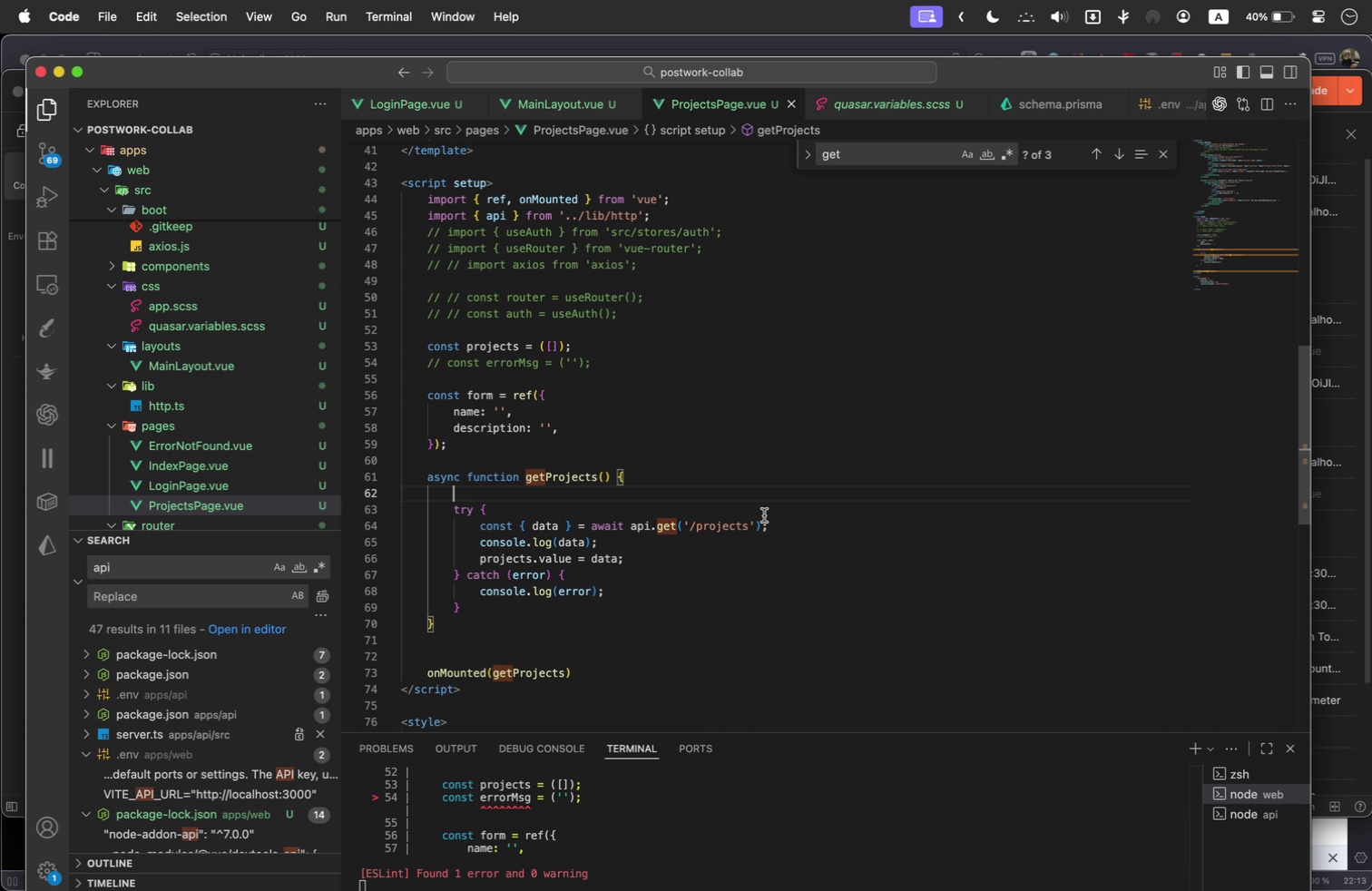 
key(Meta+A)
 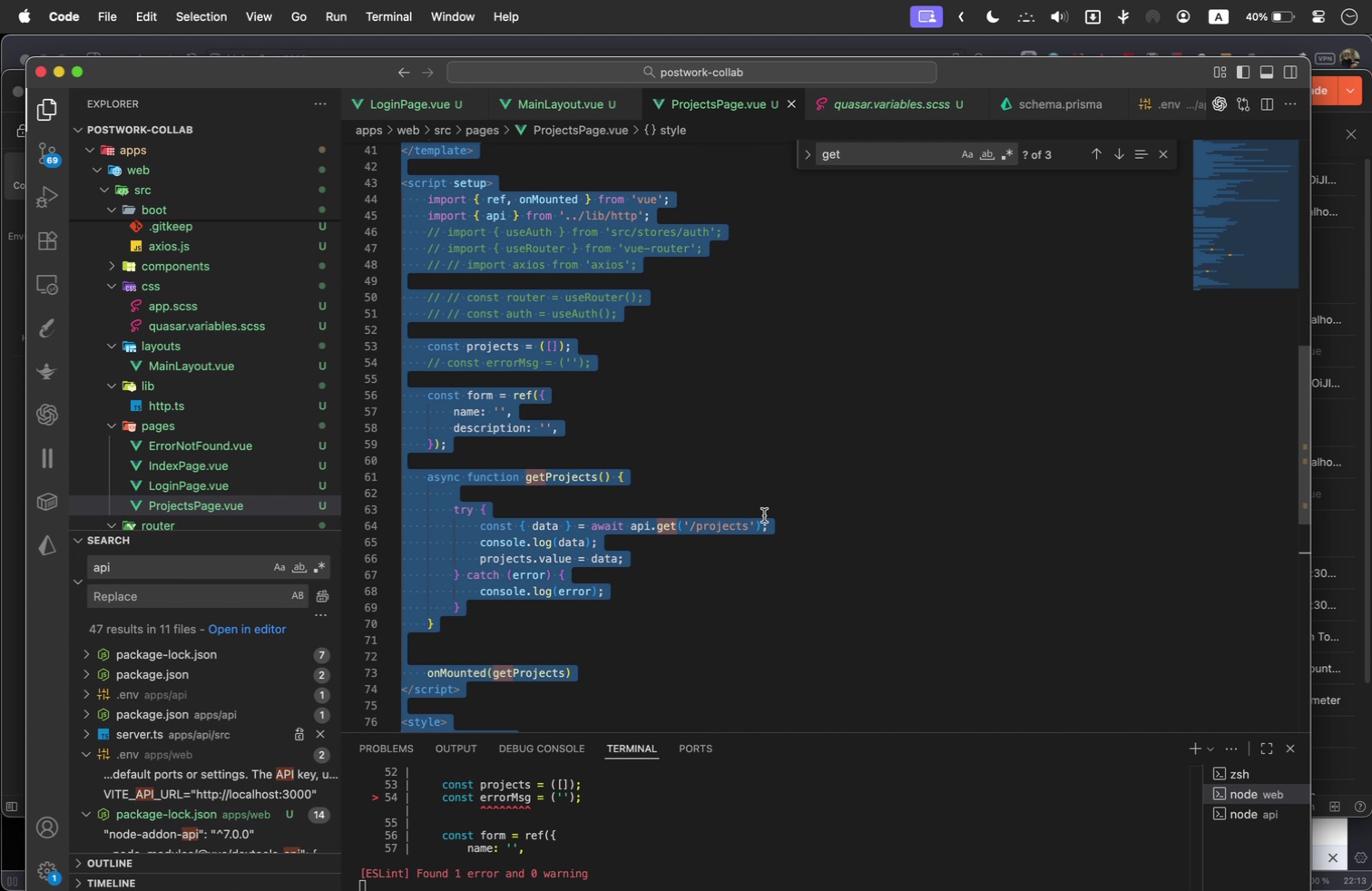 
key(Meta+C)
 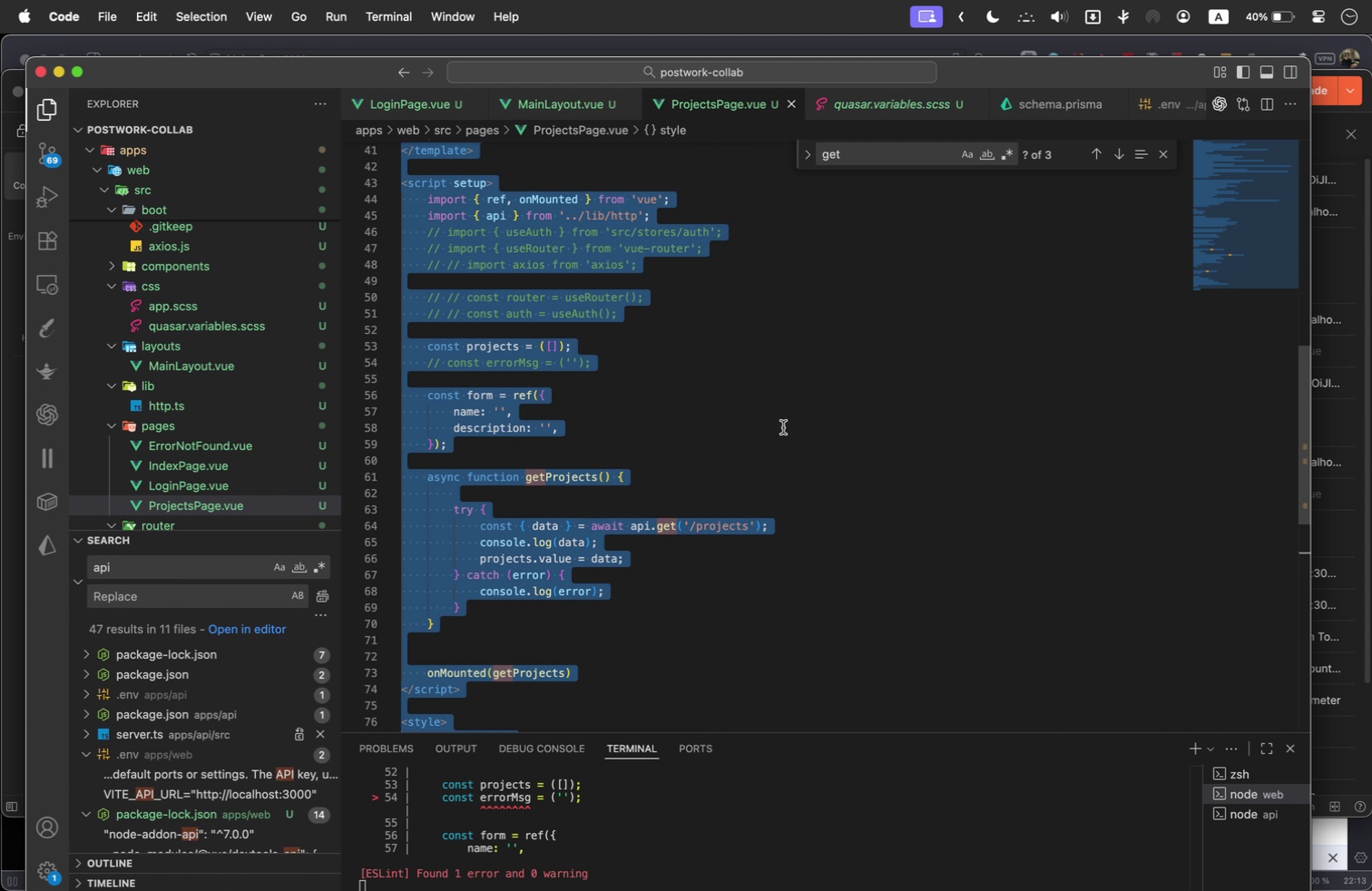 
left_click([783, 427])
 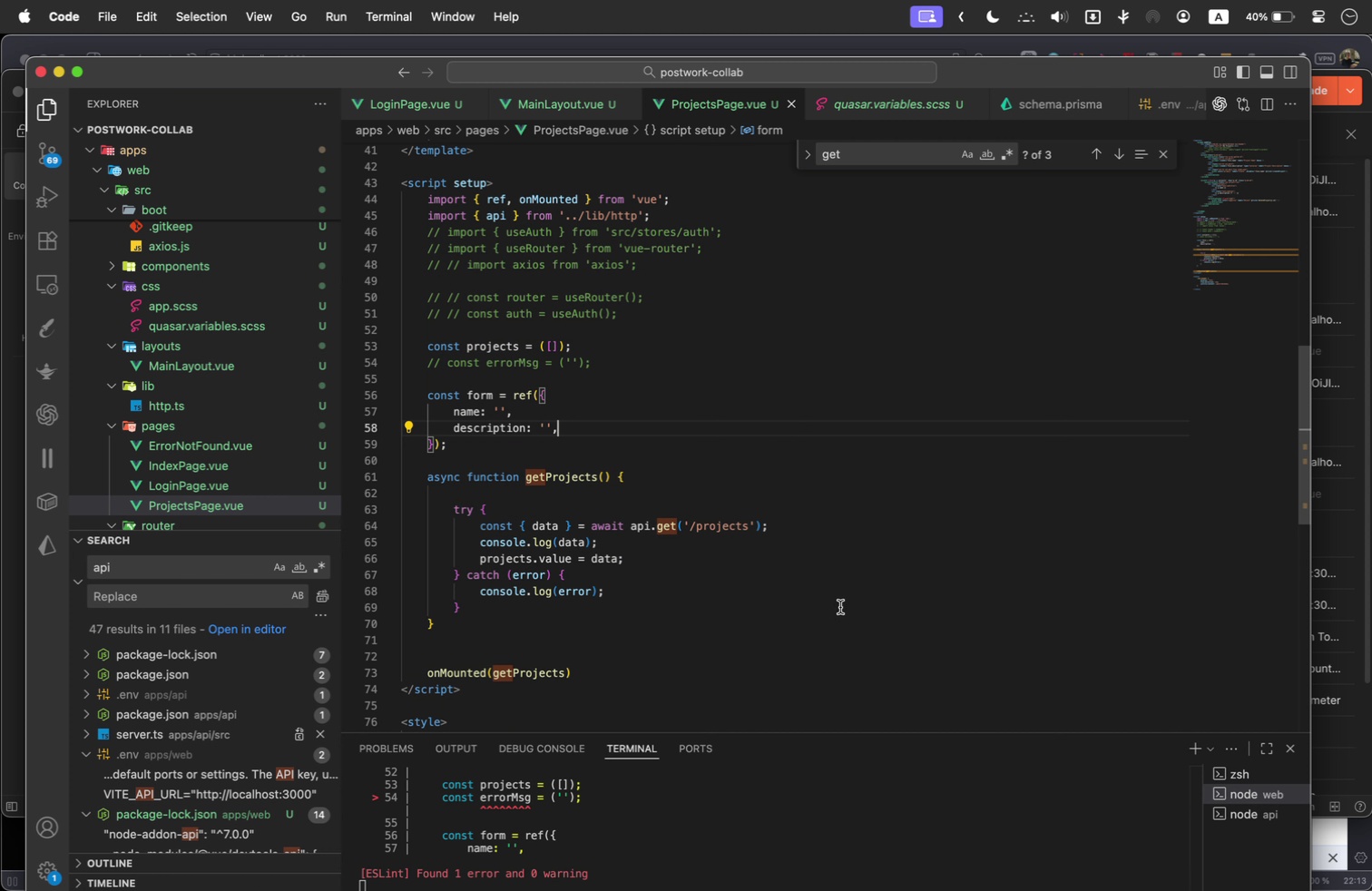 
wait(8.27)
 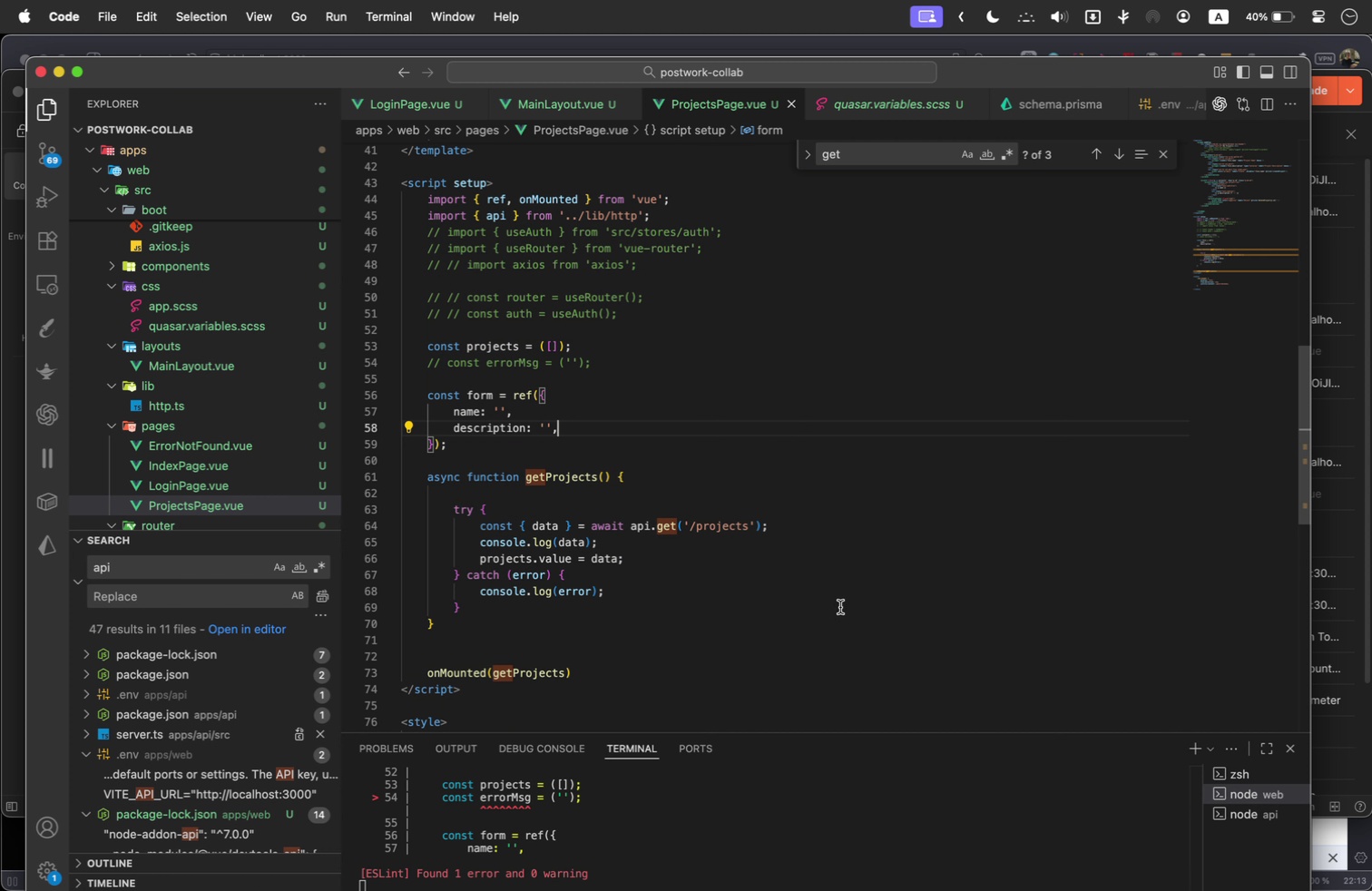 
left_click([698, 525])
 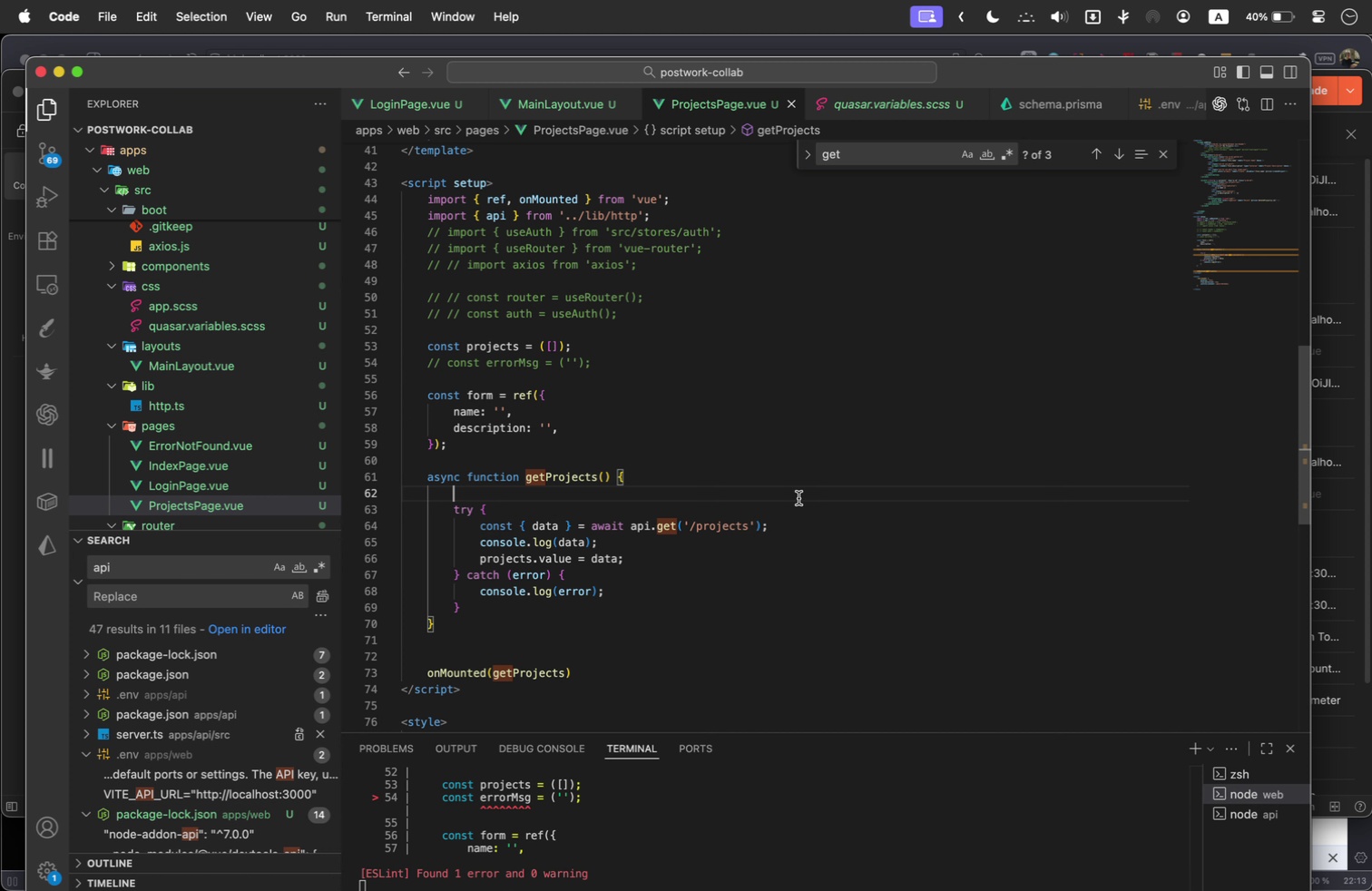 
left_click([799, 498])
 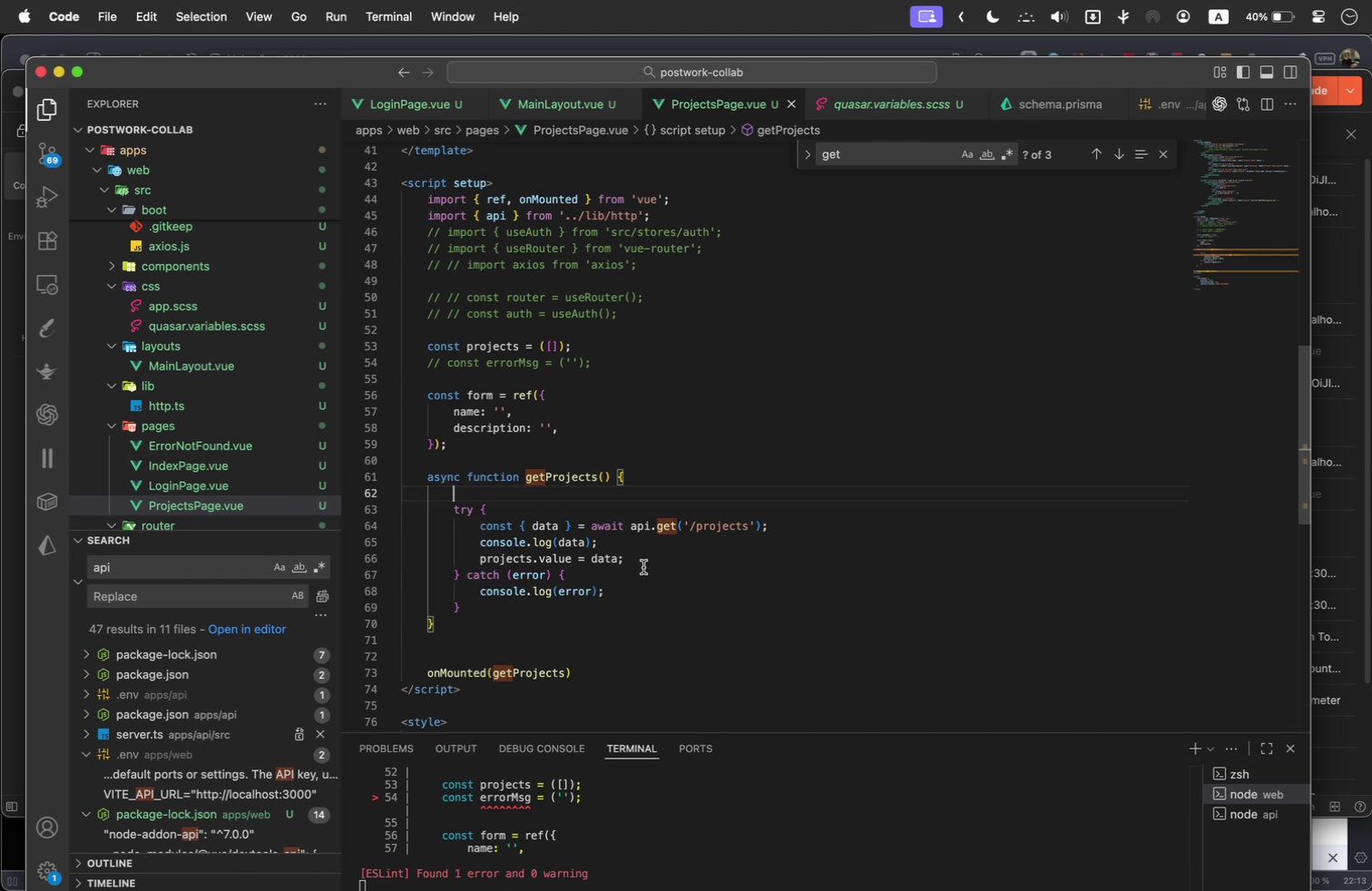 
wait(11.05)
 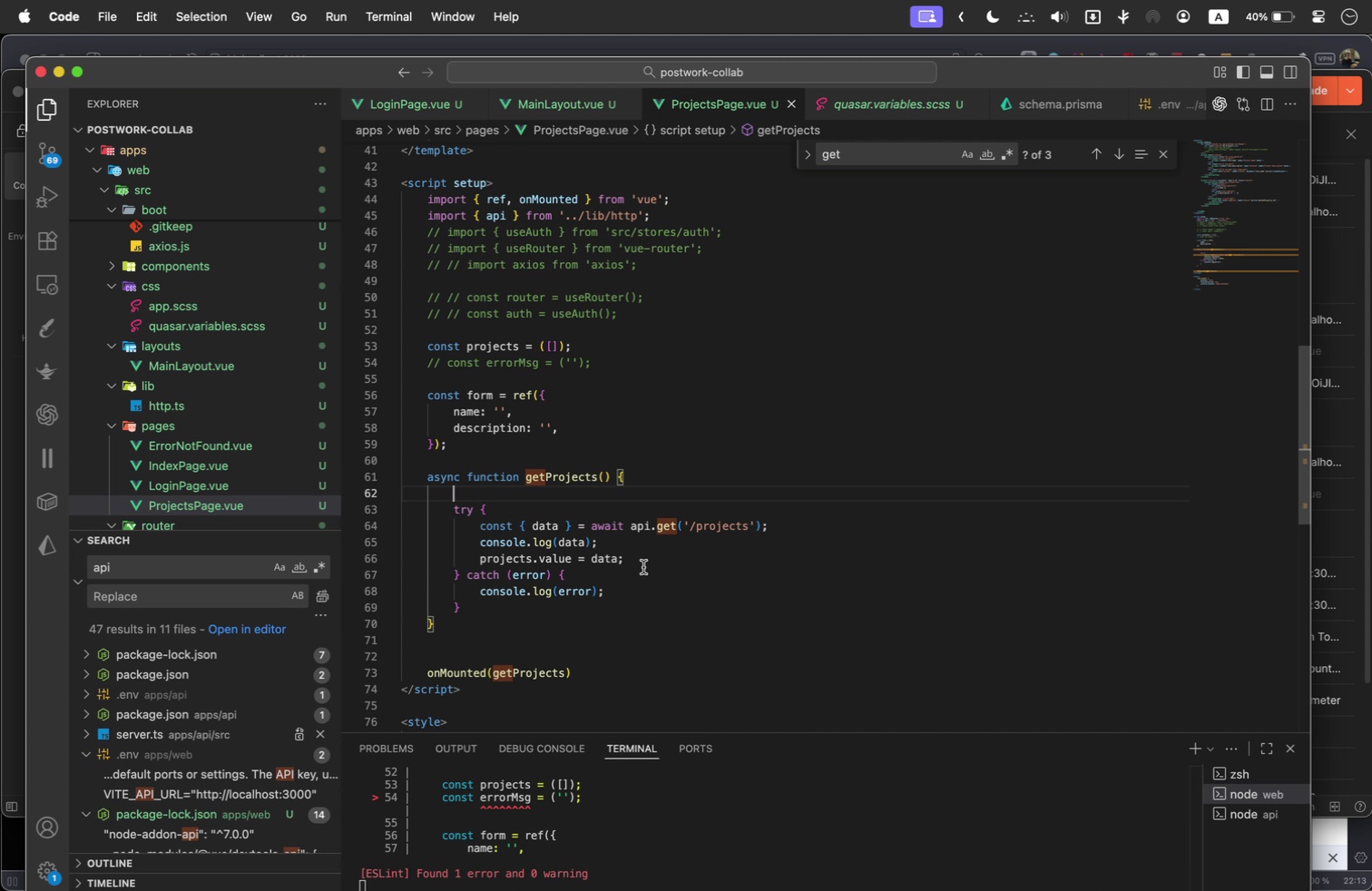 
double_click([533, 670])
 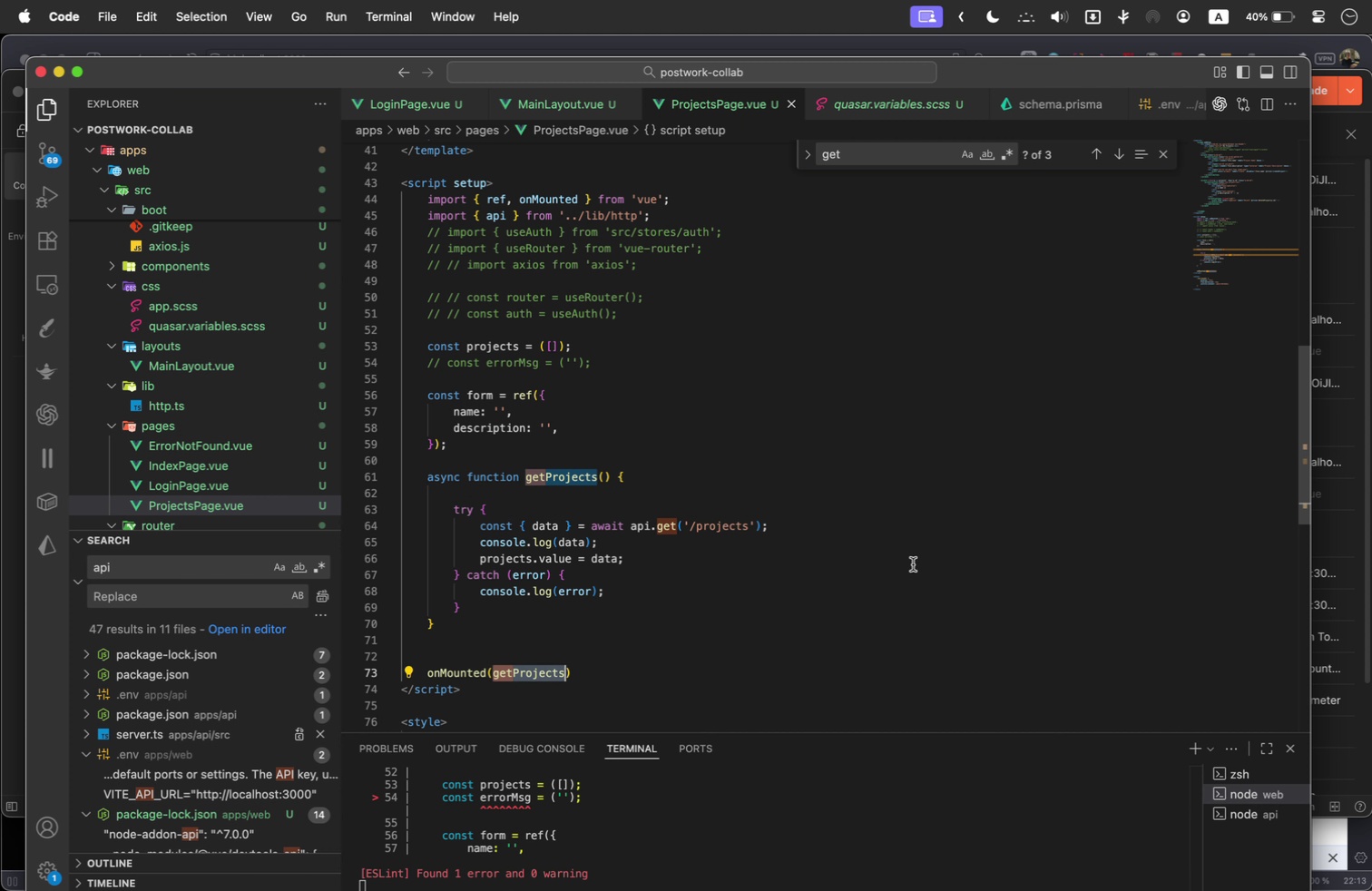 
key(Meta+C)
 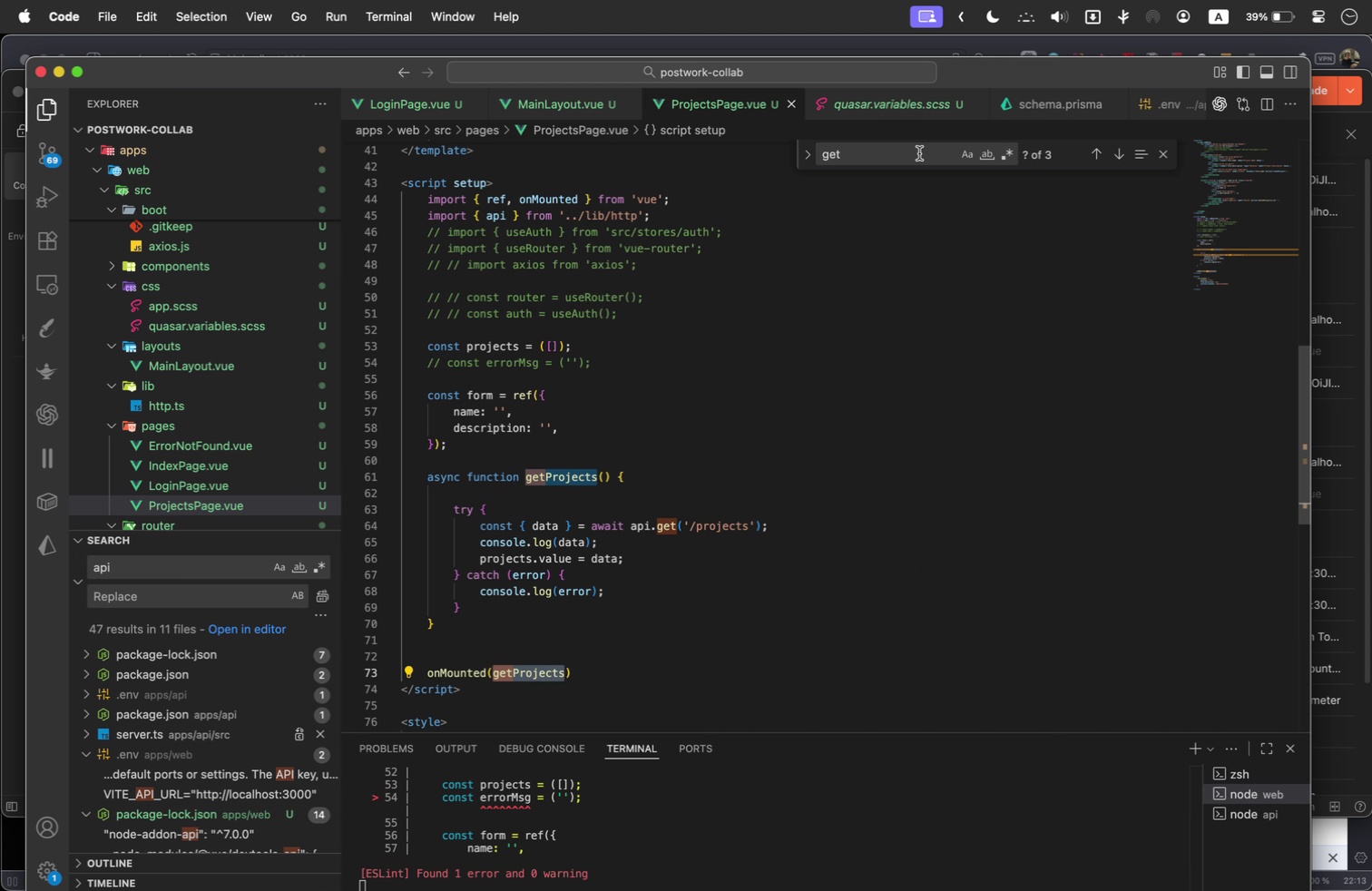 
double_click([919, 153])
 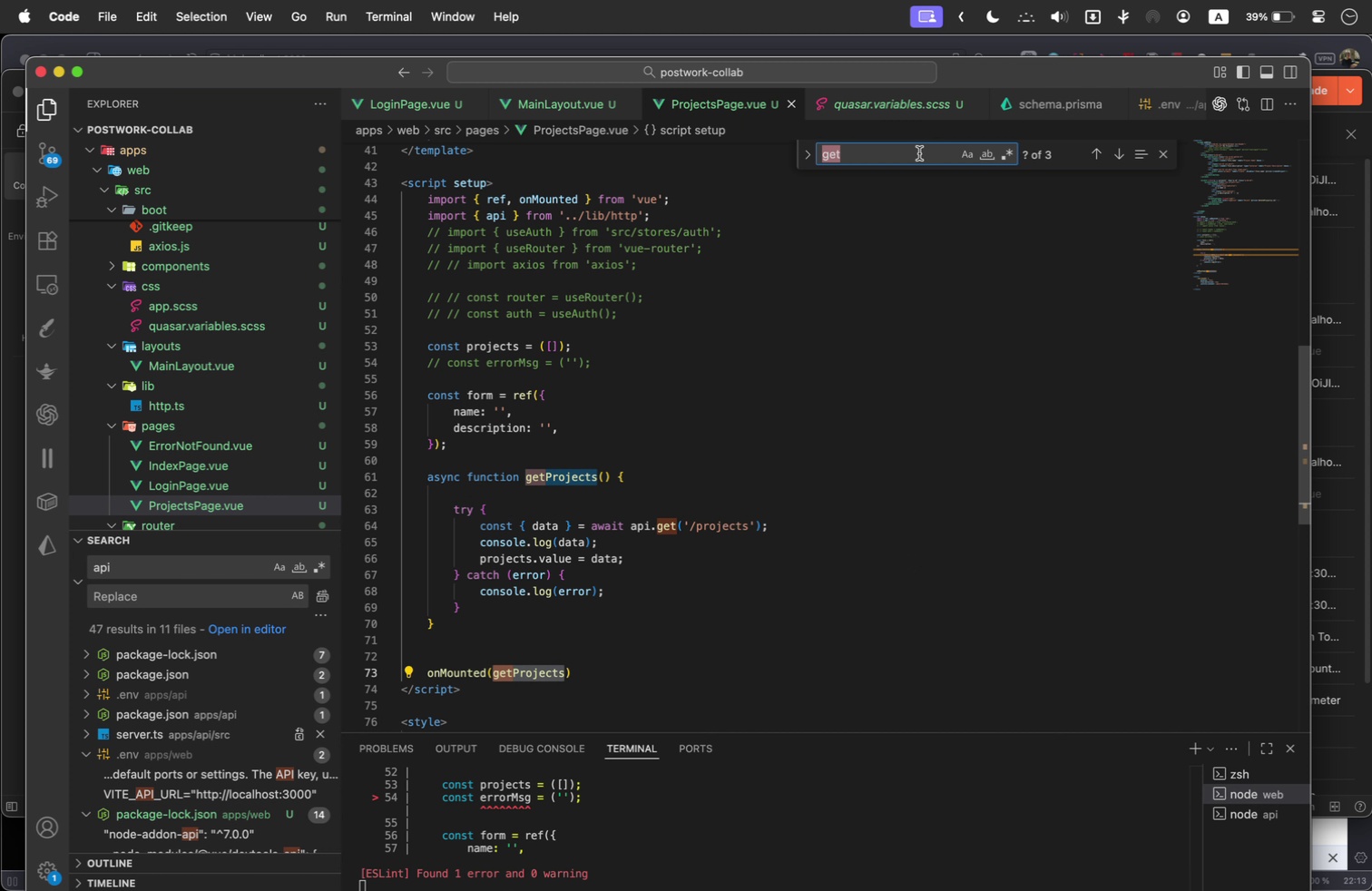 
key(Meta+V)
 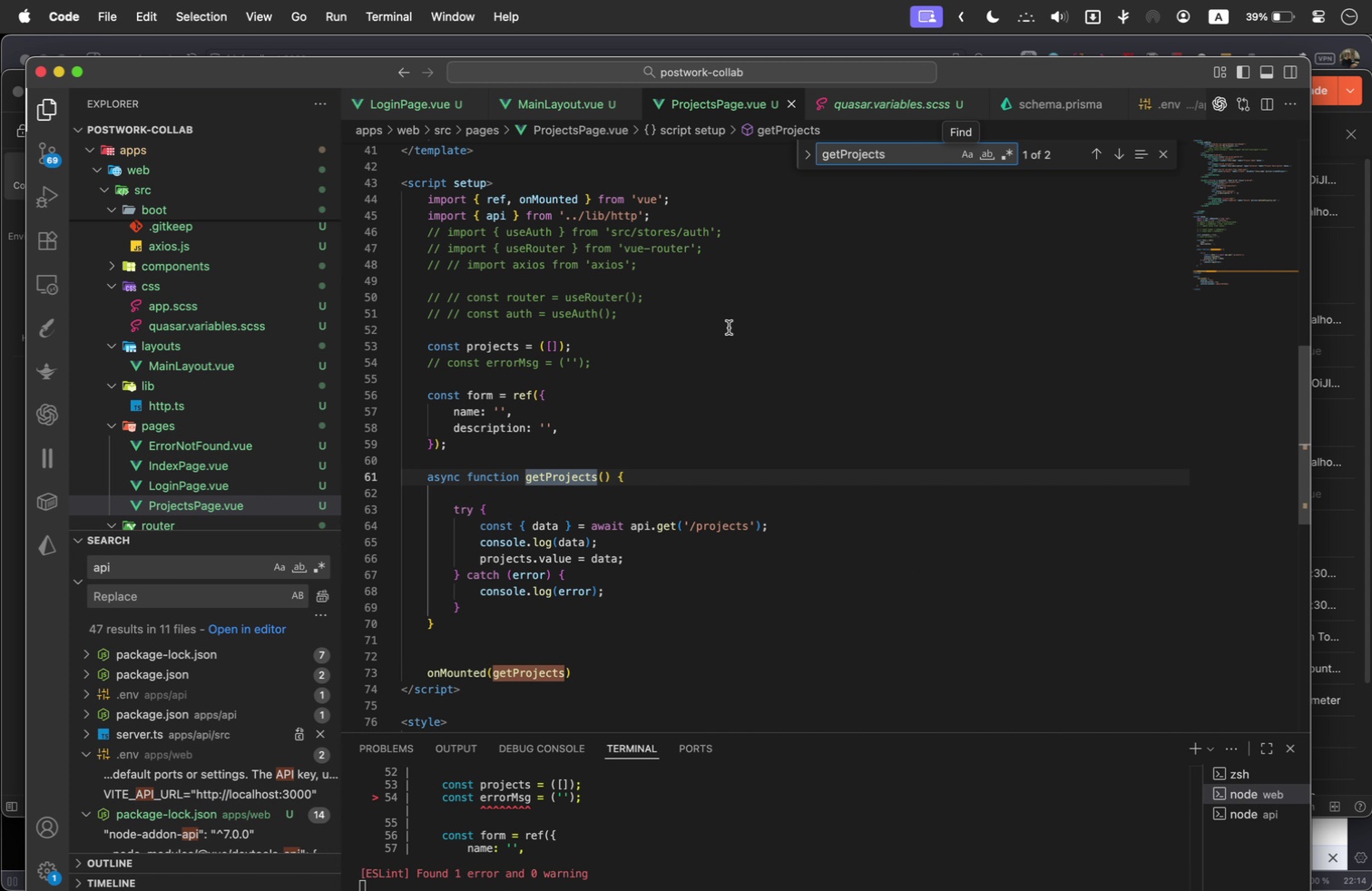 
left_click([729, 328])
 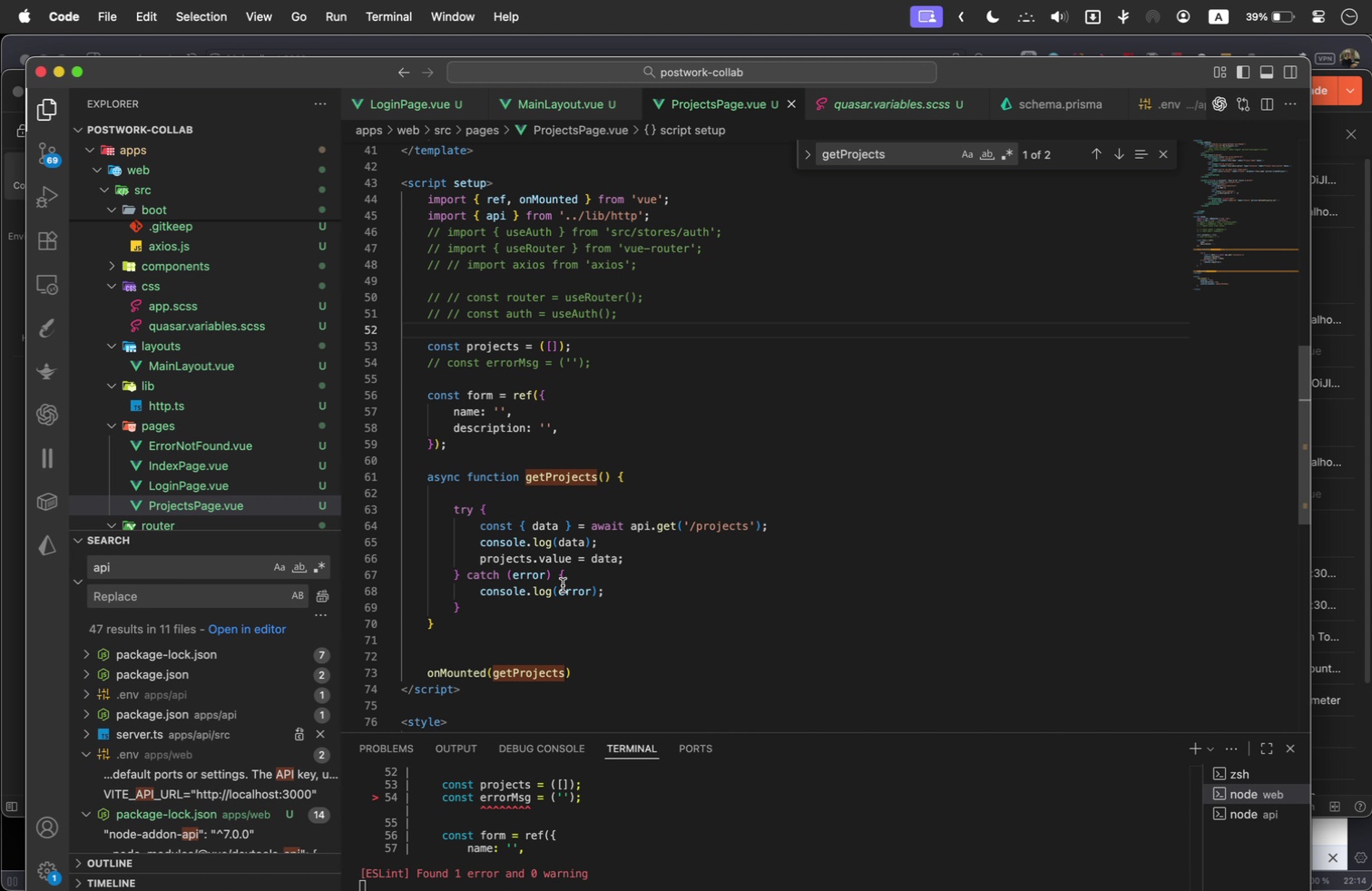 
key(Meta+A)
 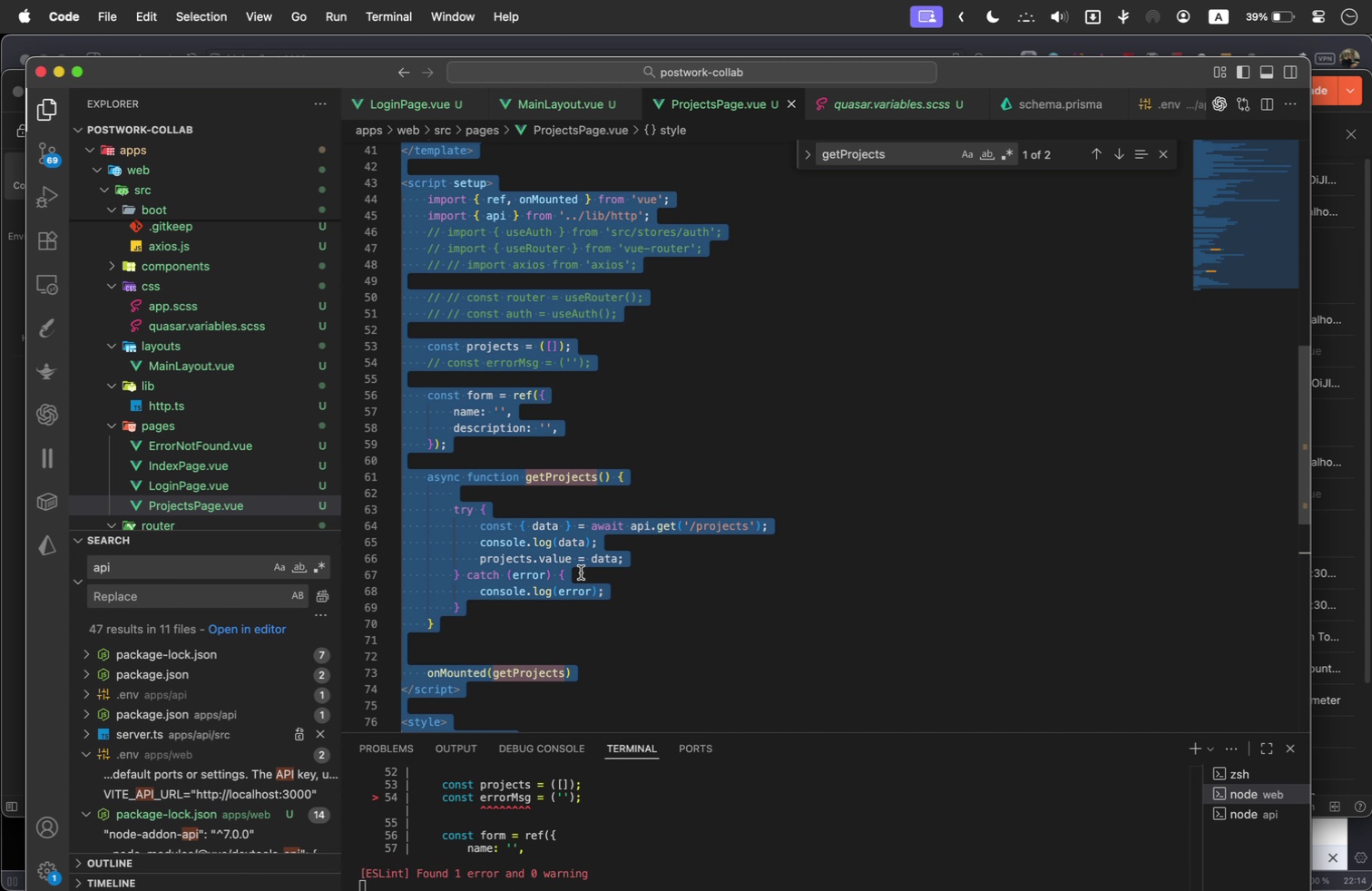 
key(Meta+C)
 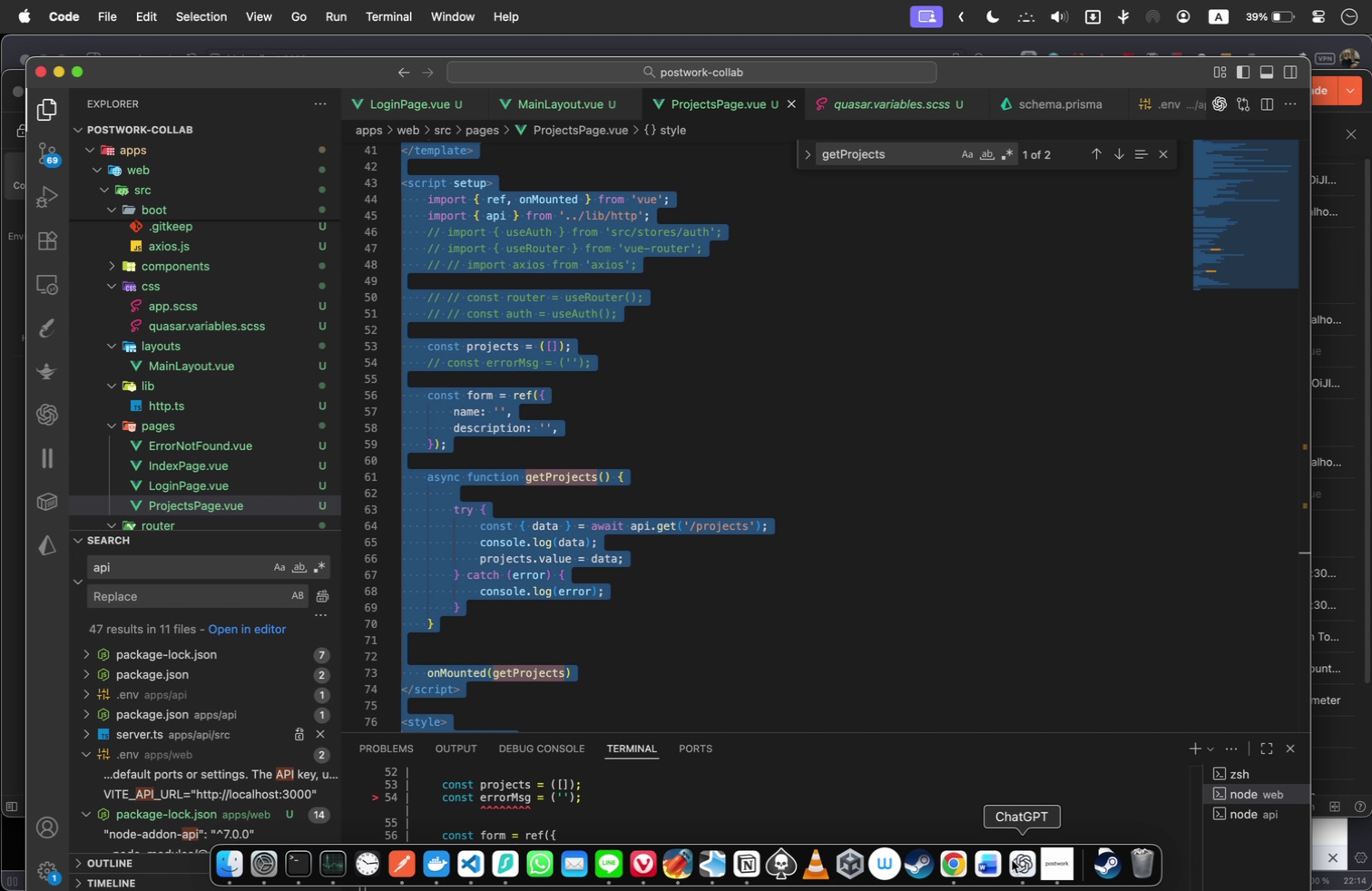 
left_click([1012, 860])
 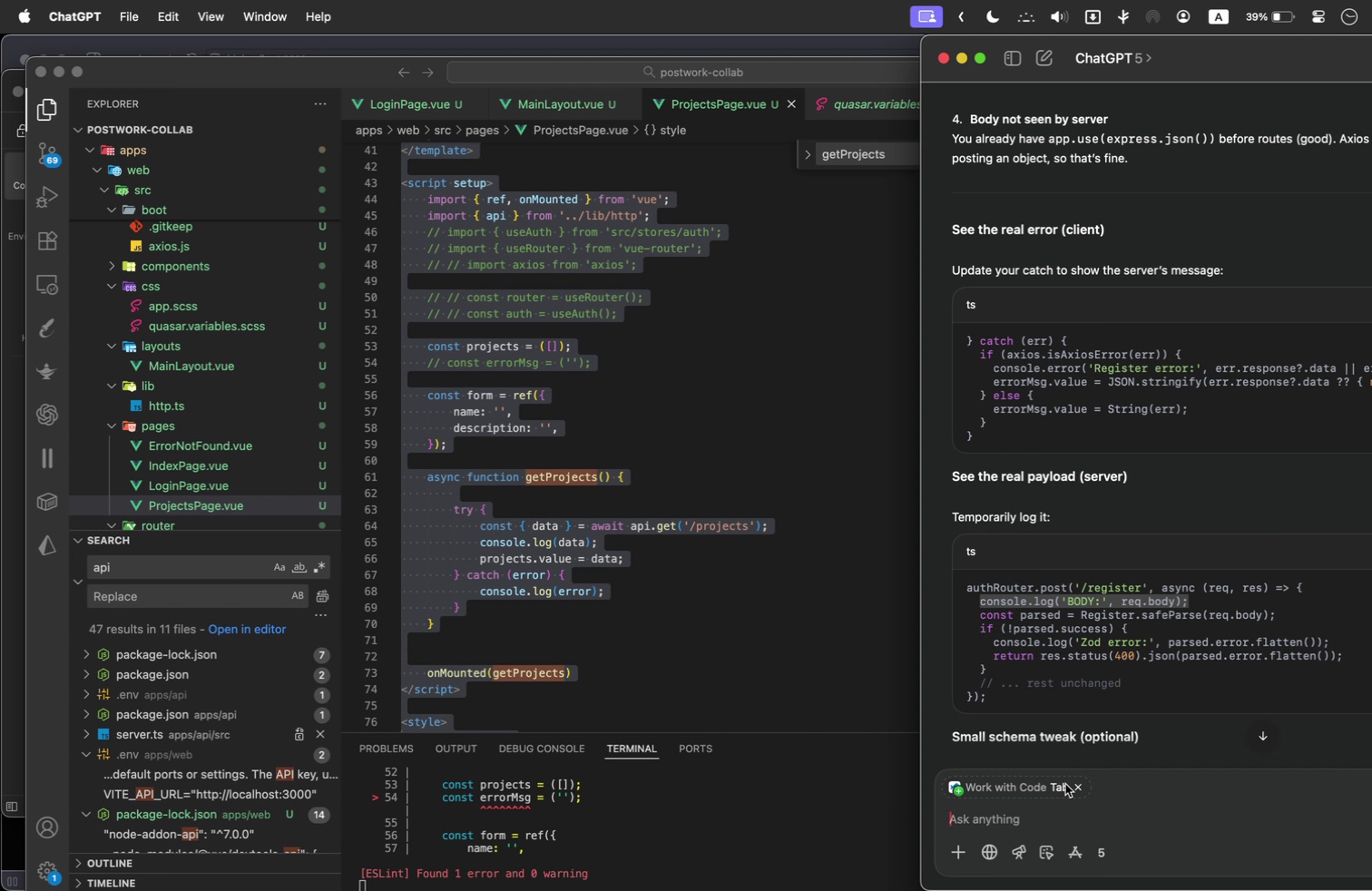 
left_click([1077, 784])
 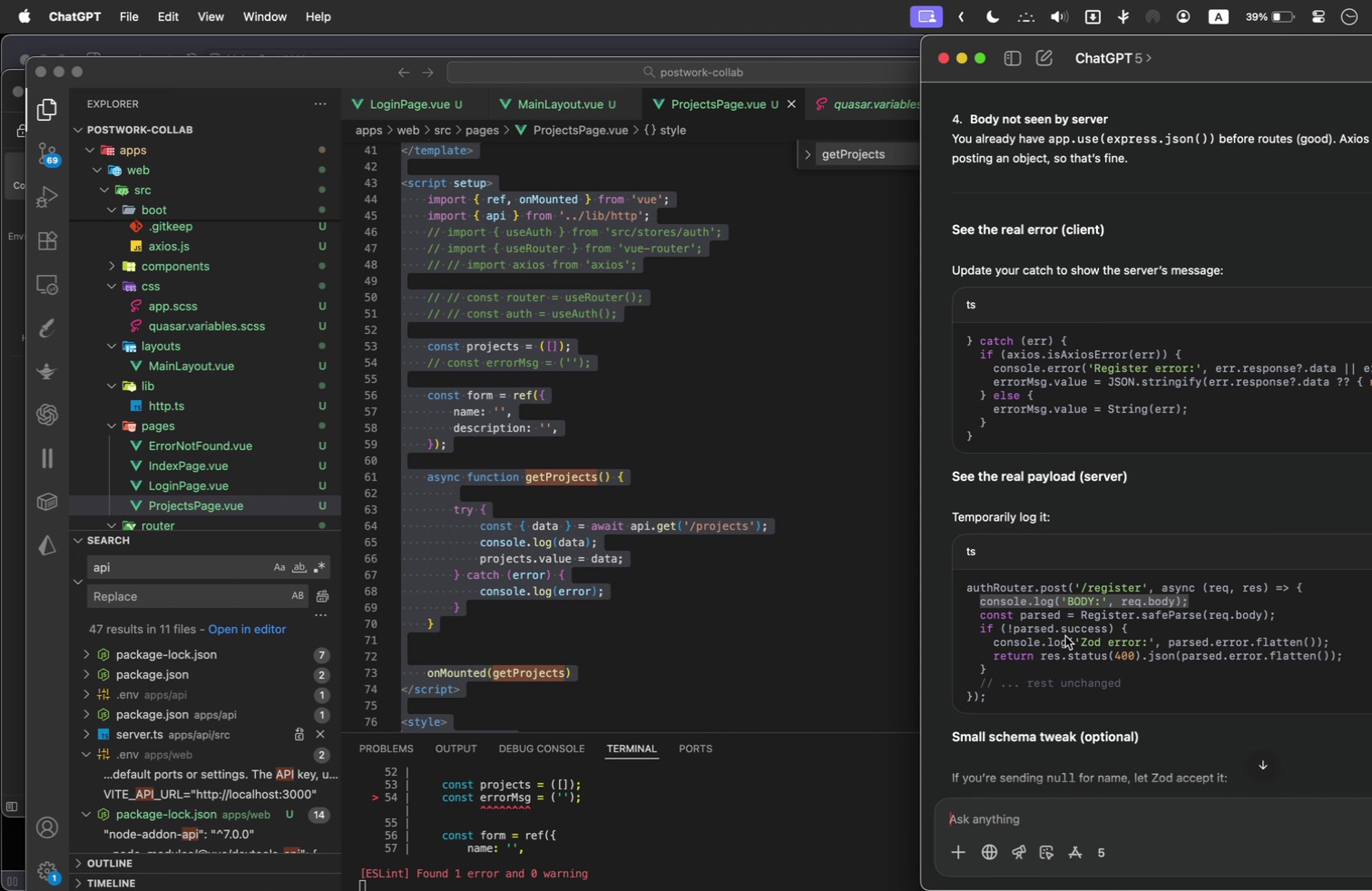 
scroll: coordinate [1083, 617], scroll_direction: down, amount: 314.0
 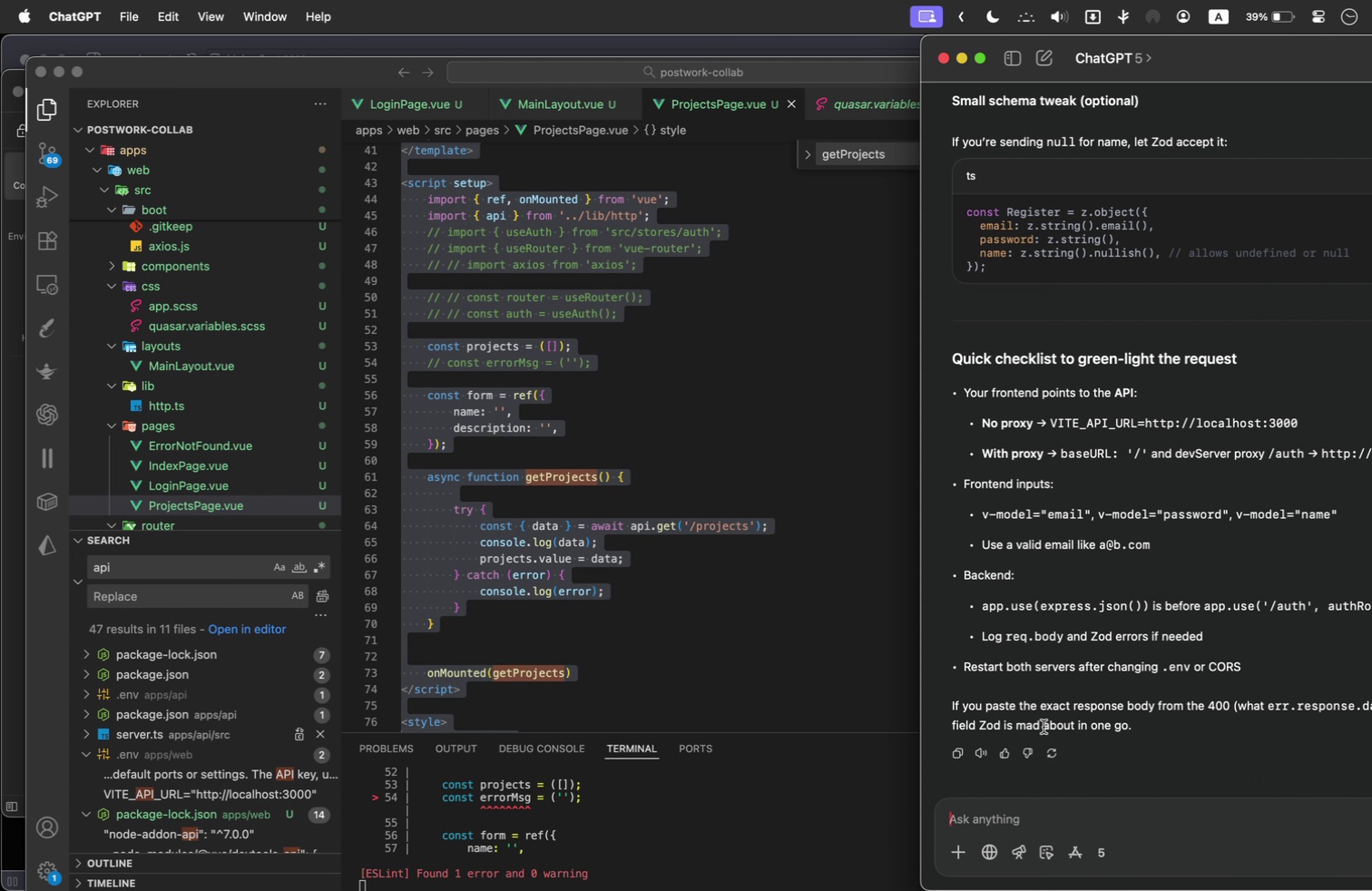 
type(how come data is e)
key(Backspace)
type(being logged as an empty array, even though in postman the url )
 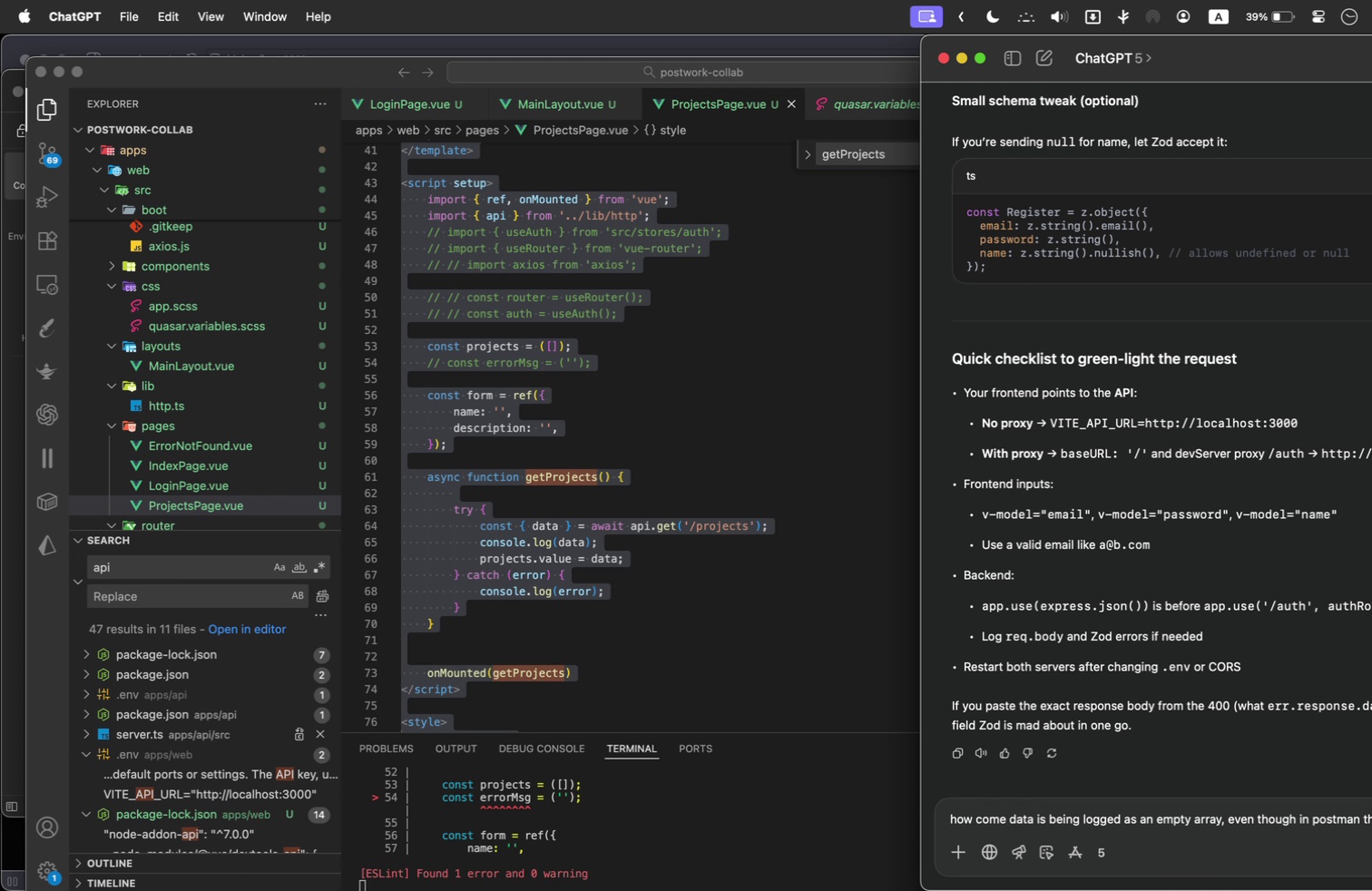 
key(Meta+Tab)
 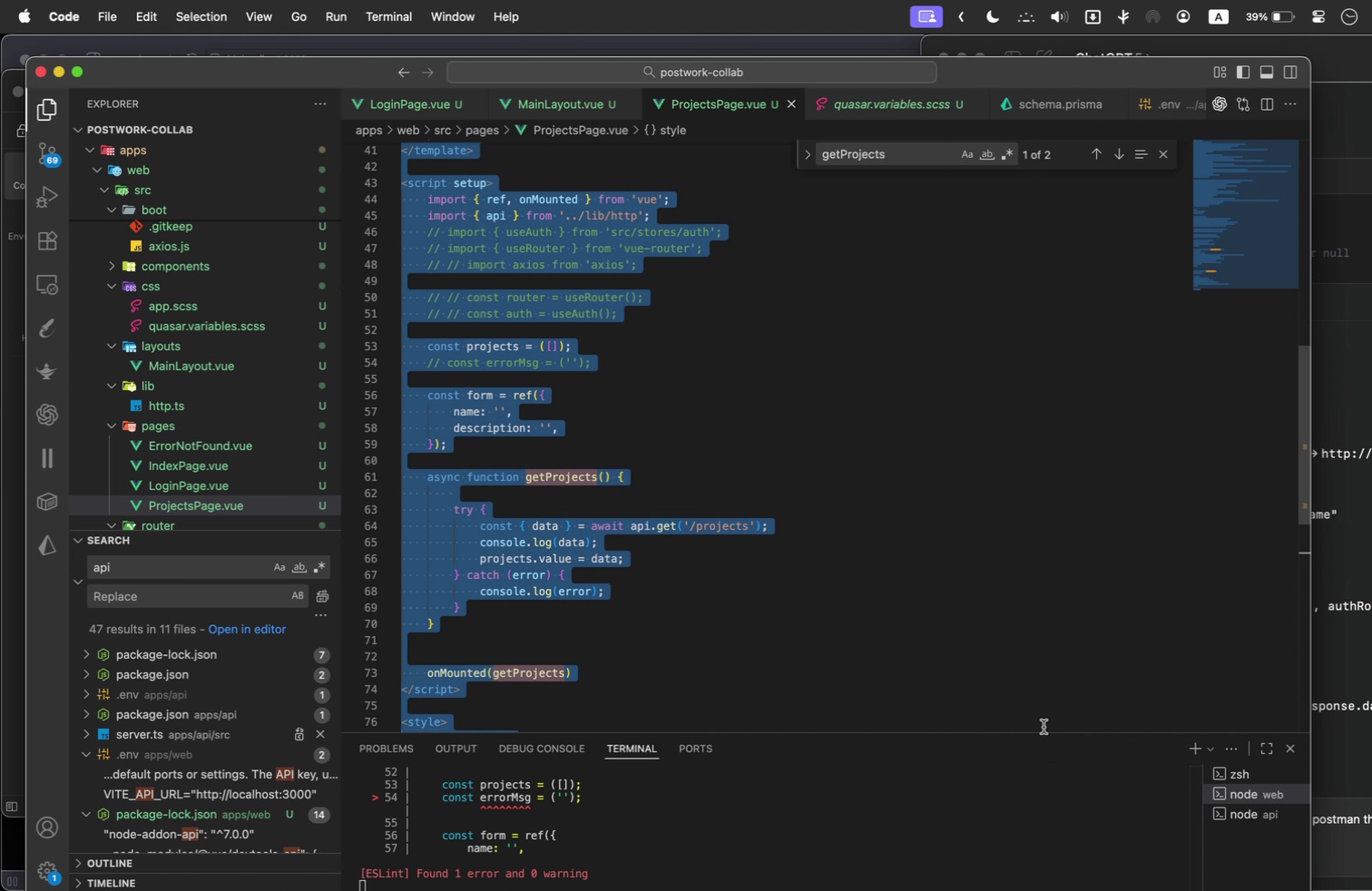 
key(Meta+Tab)
 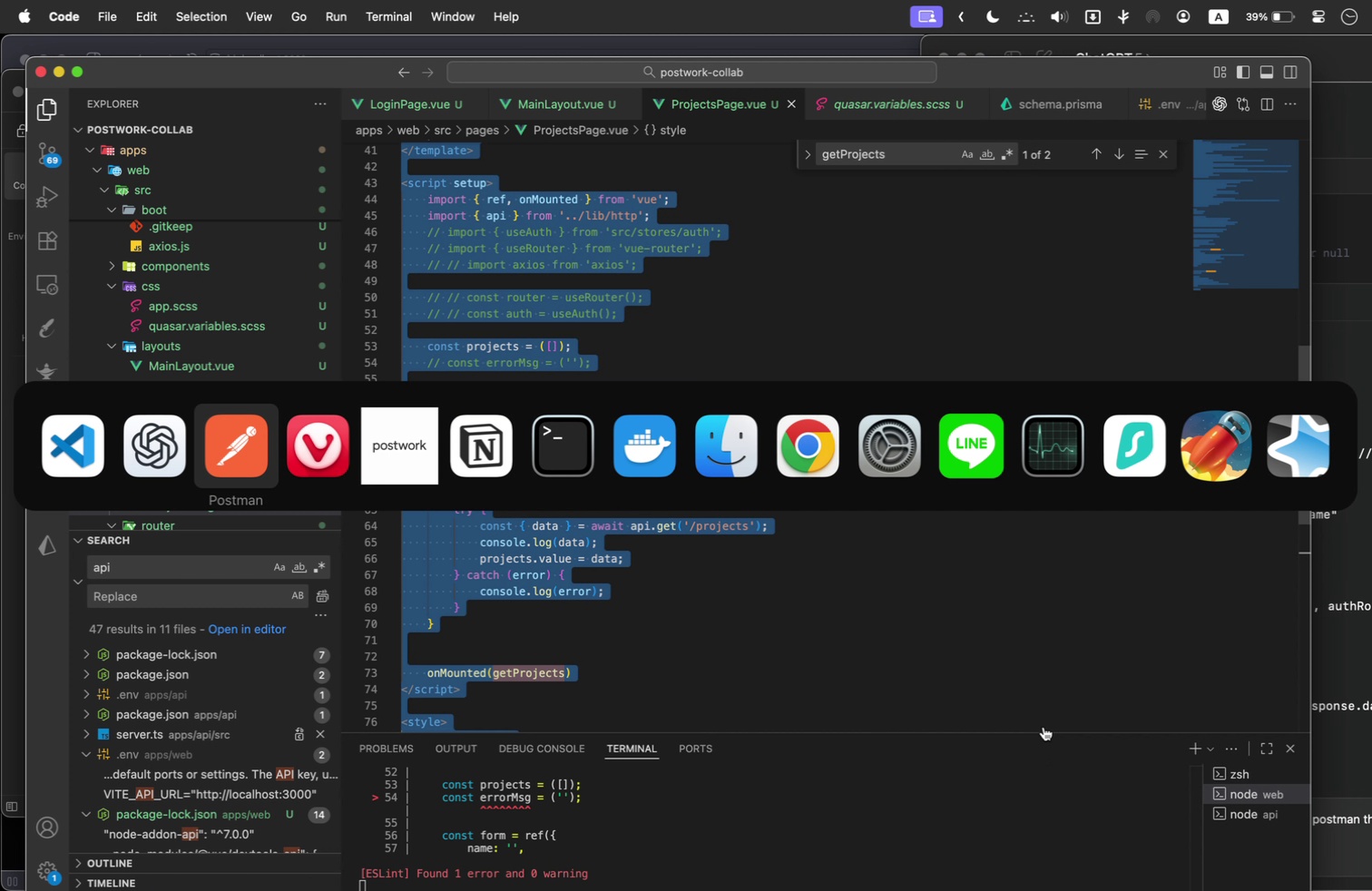 
key(Meta+Tab)
 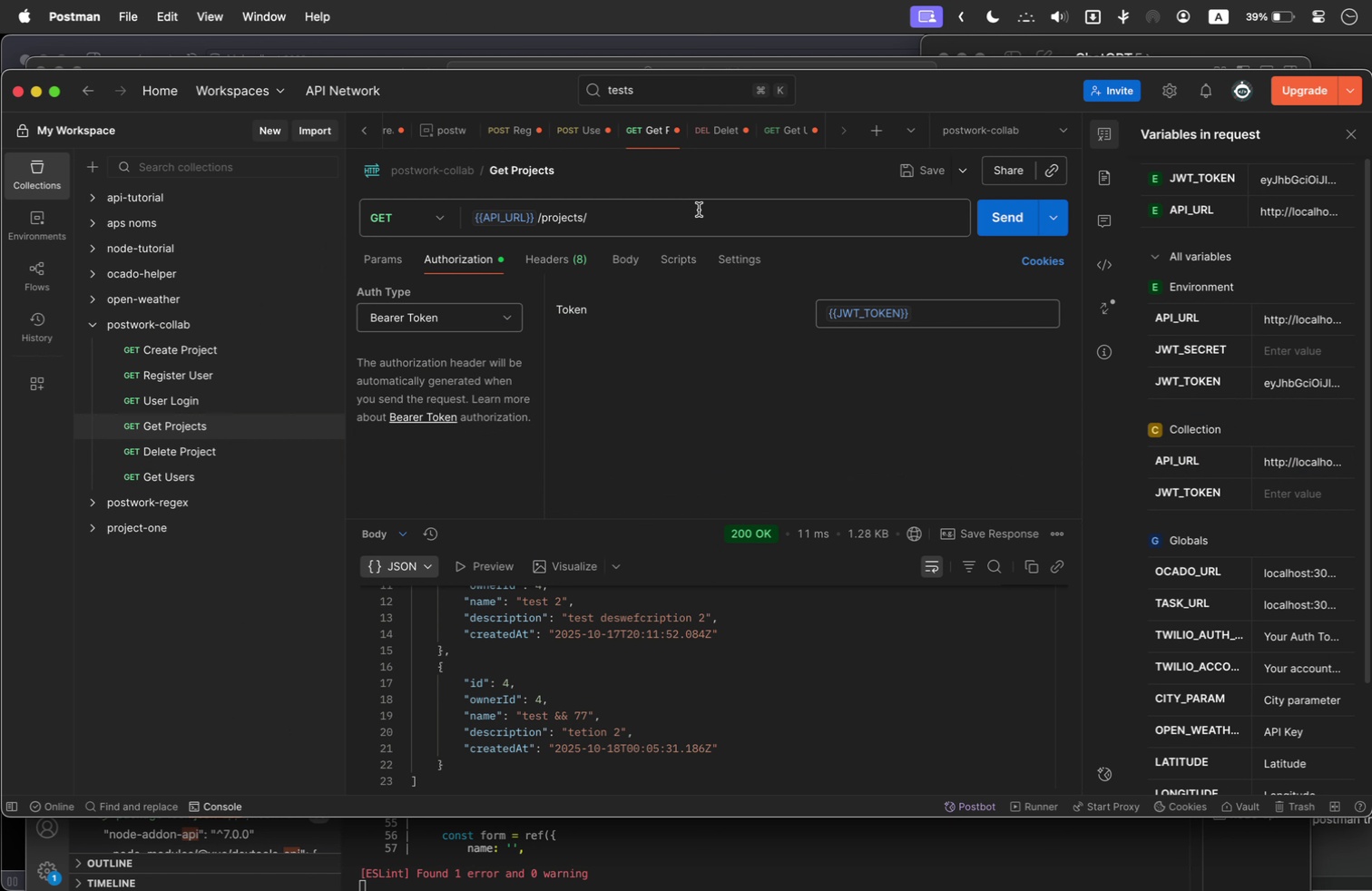 
left_click([715, 227])
 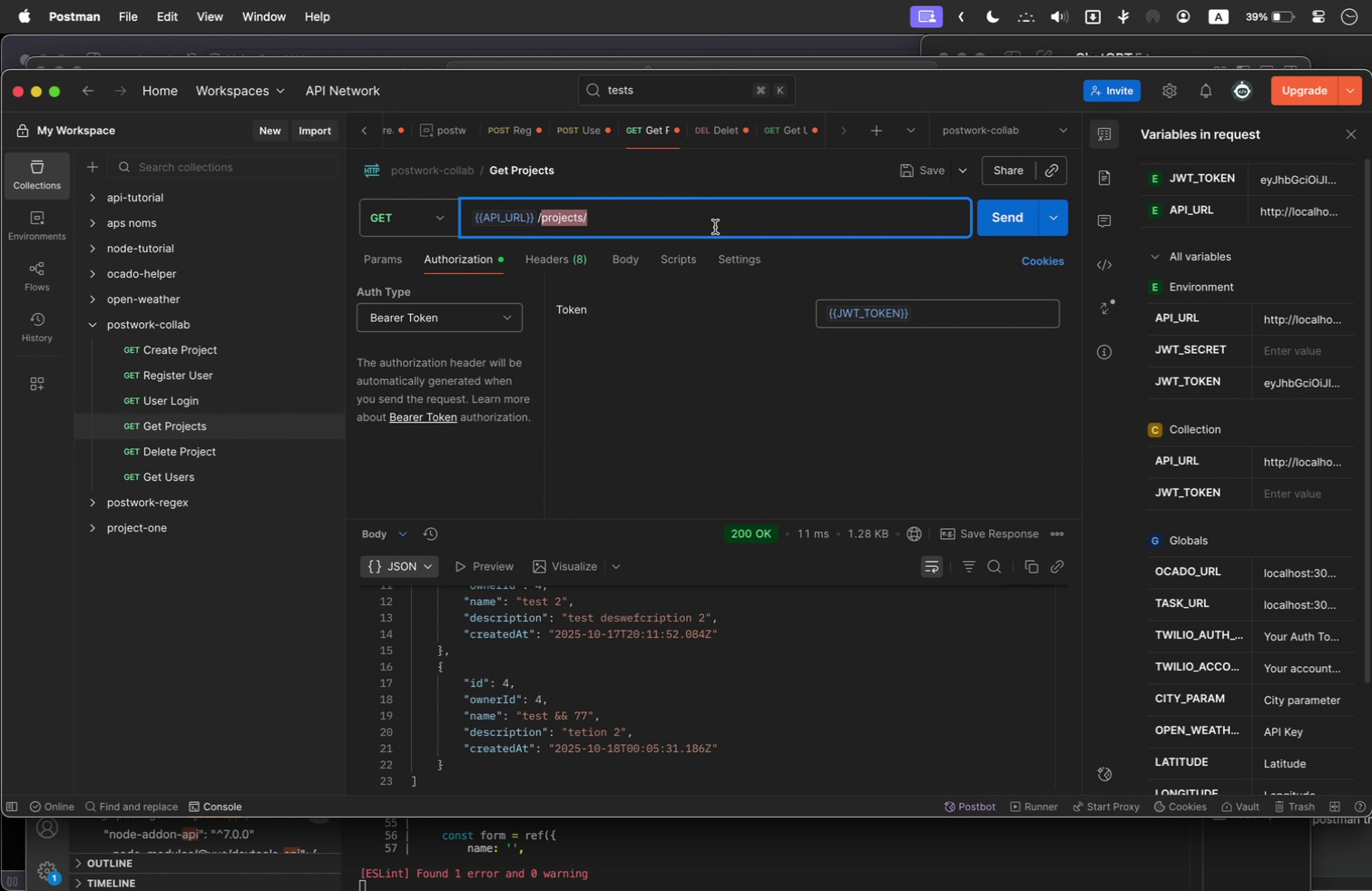 
key(Meta+A)
 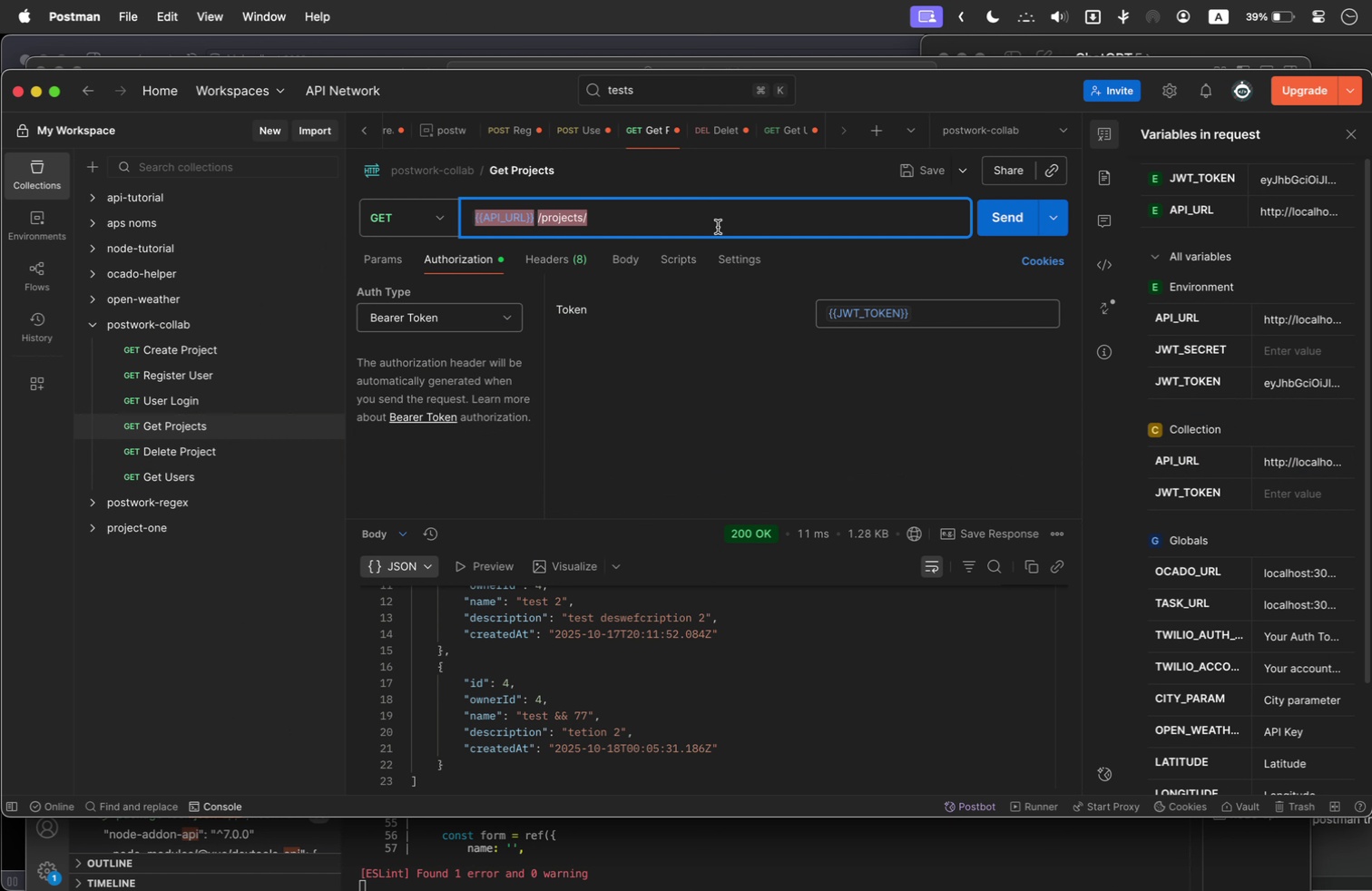 
key(Meta+C)
 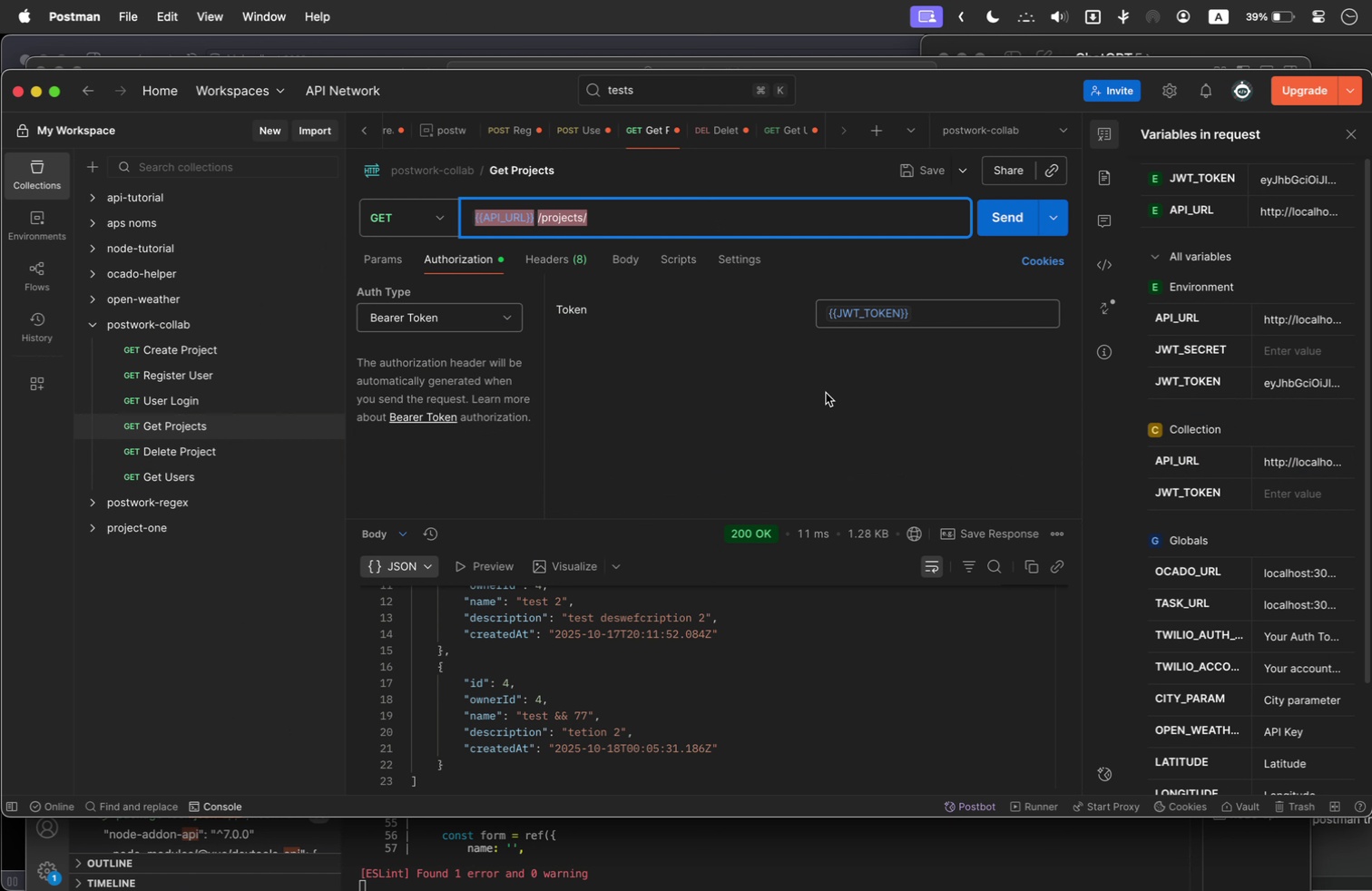 
key(Meta+Tab)
 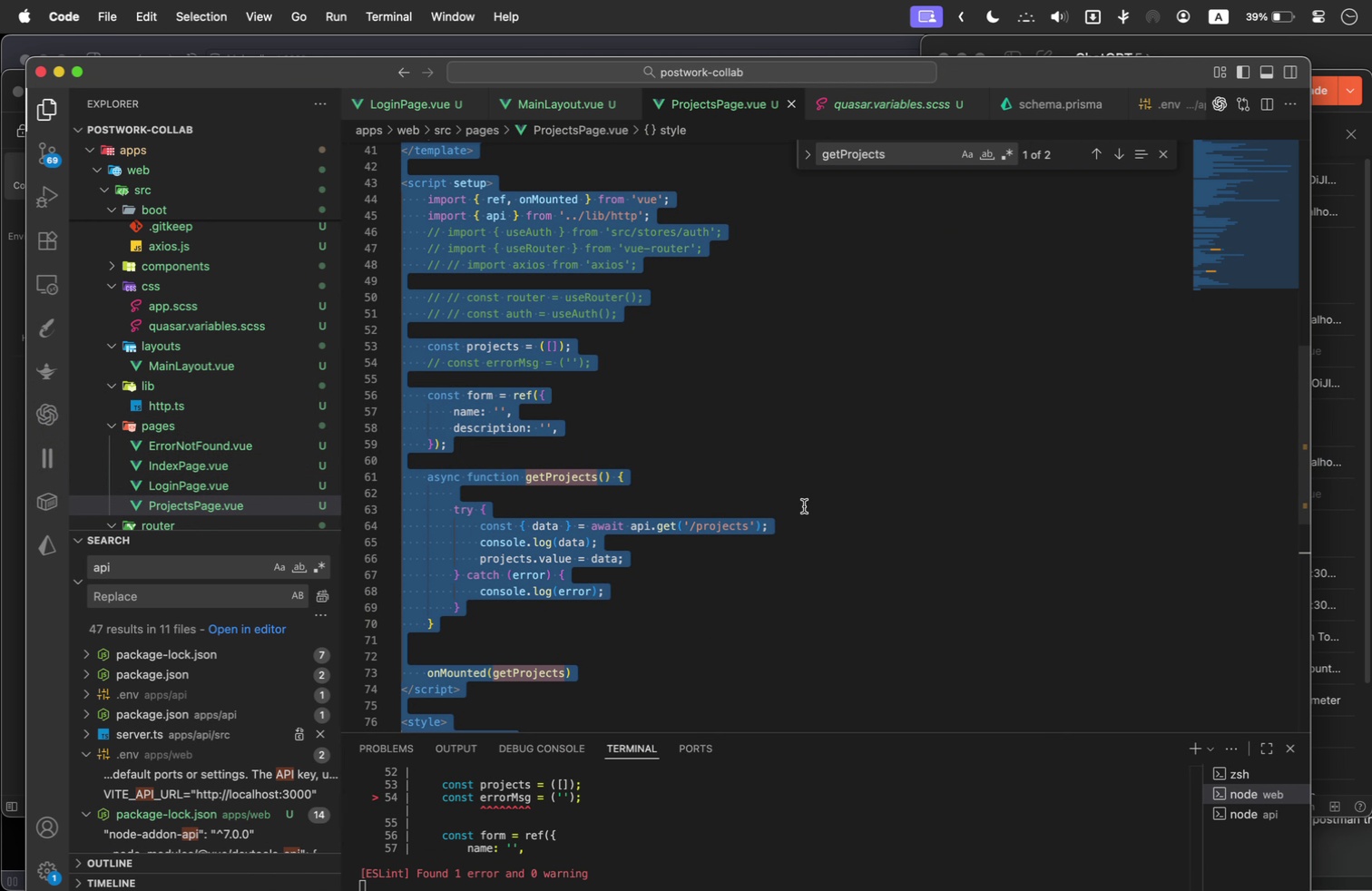 
key(Meta+Tab)
 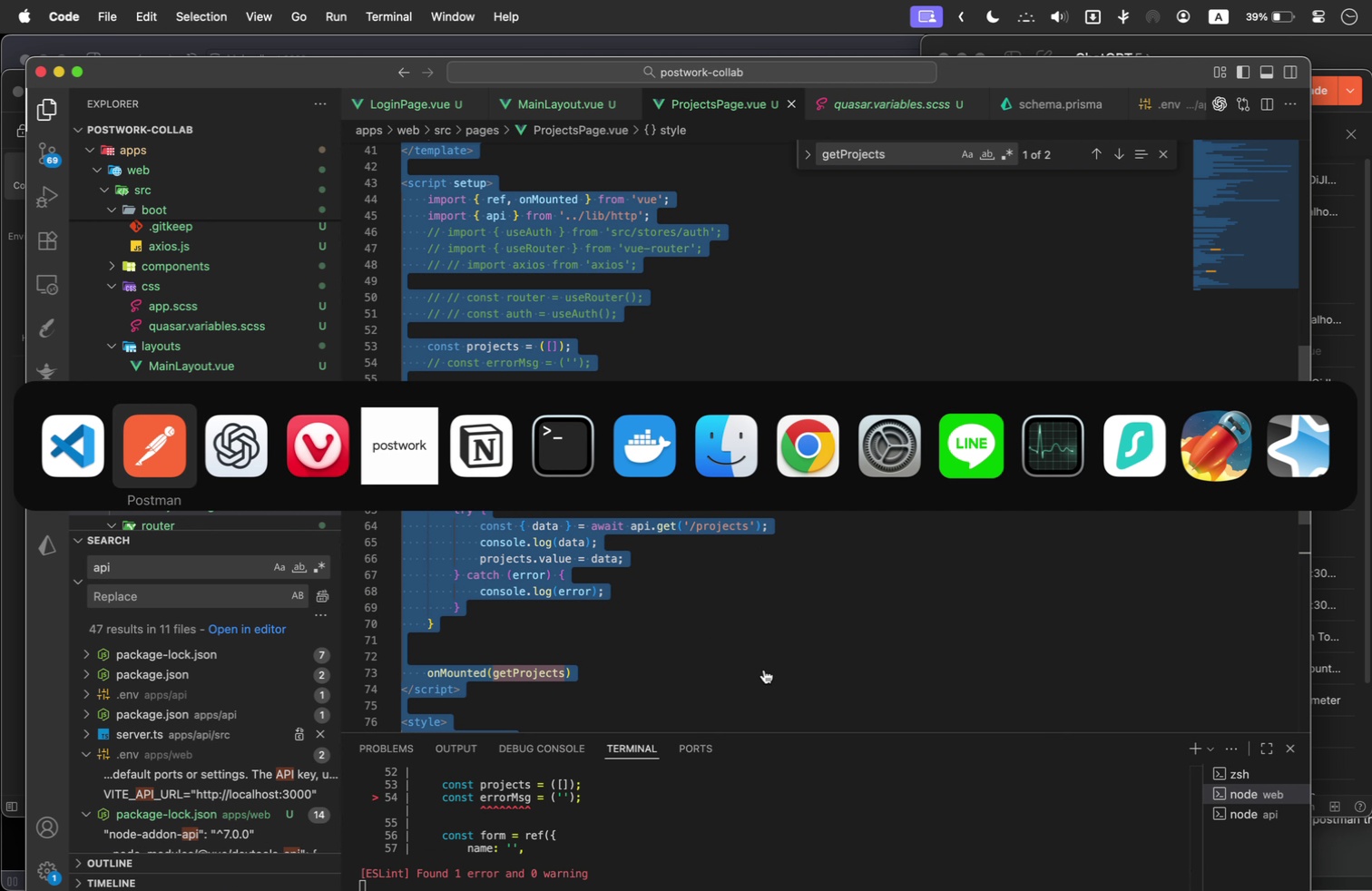 
key(Meta+Tab)
 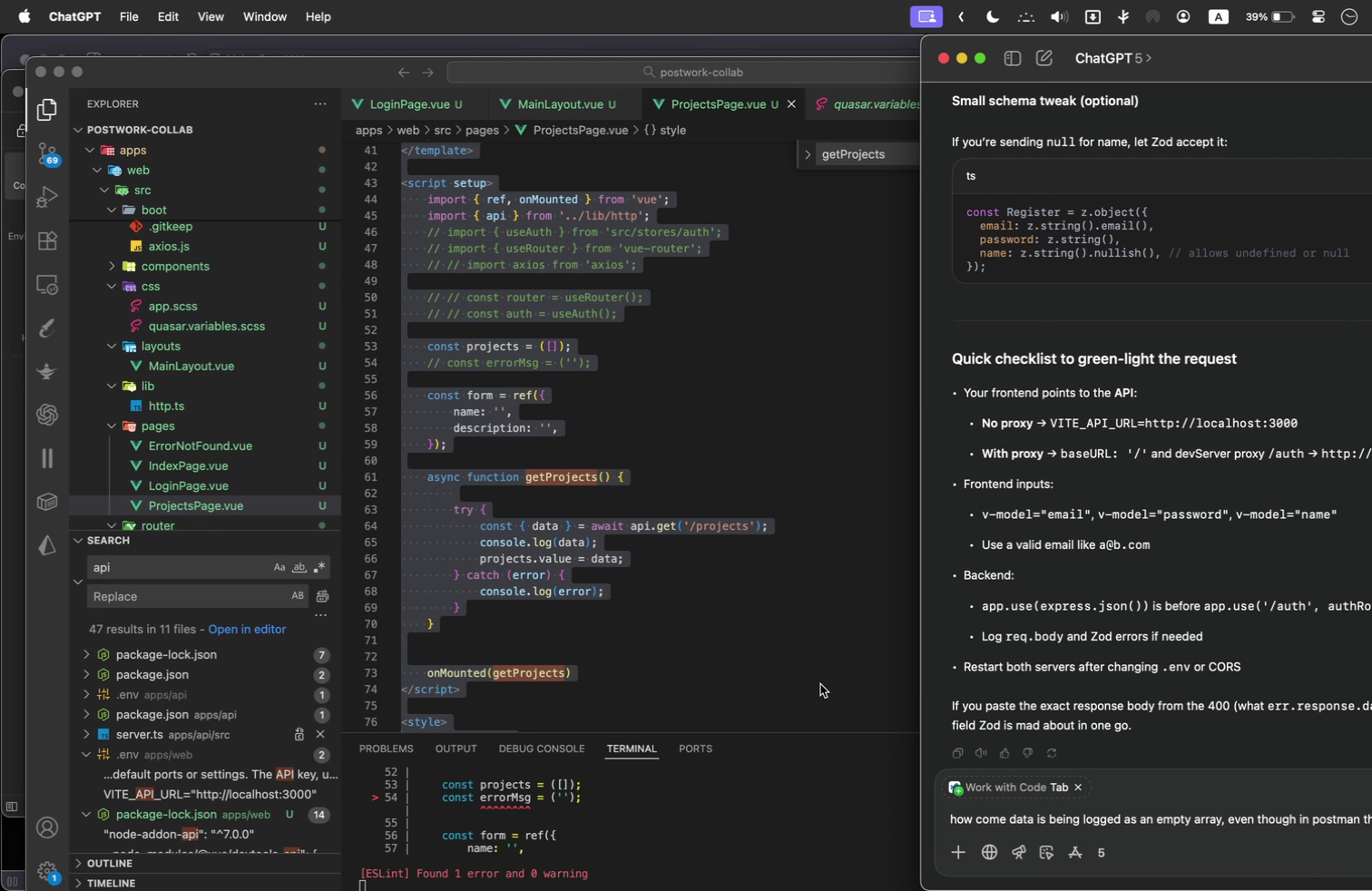 
key(Meta+V)
 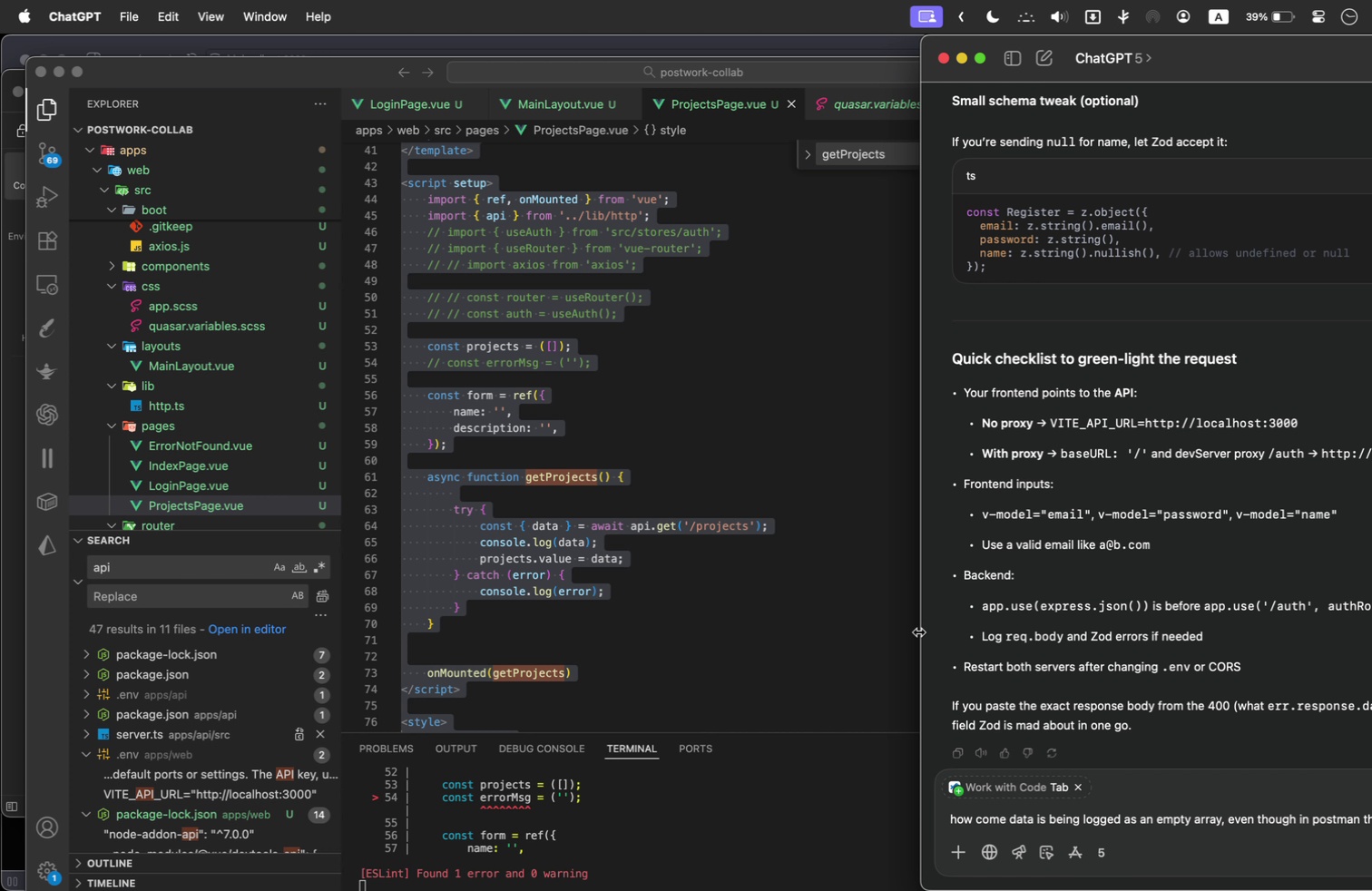 
left_click_drag(start_coordinate=[922, 630], to_coordinate=[718, 623])
 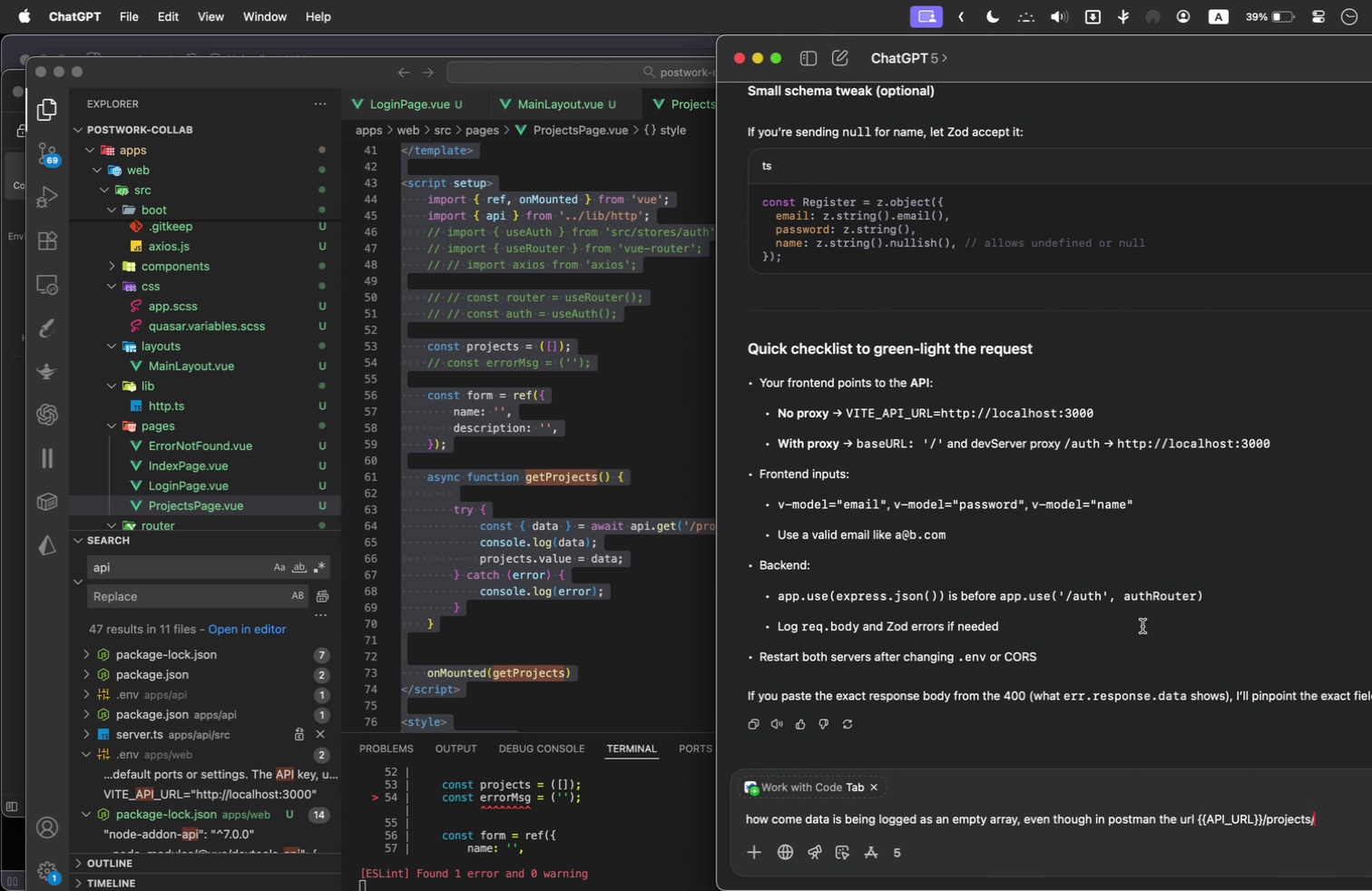 
type( returns )
 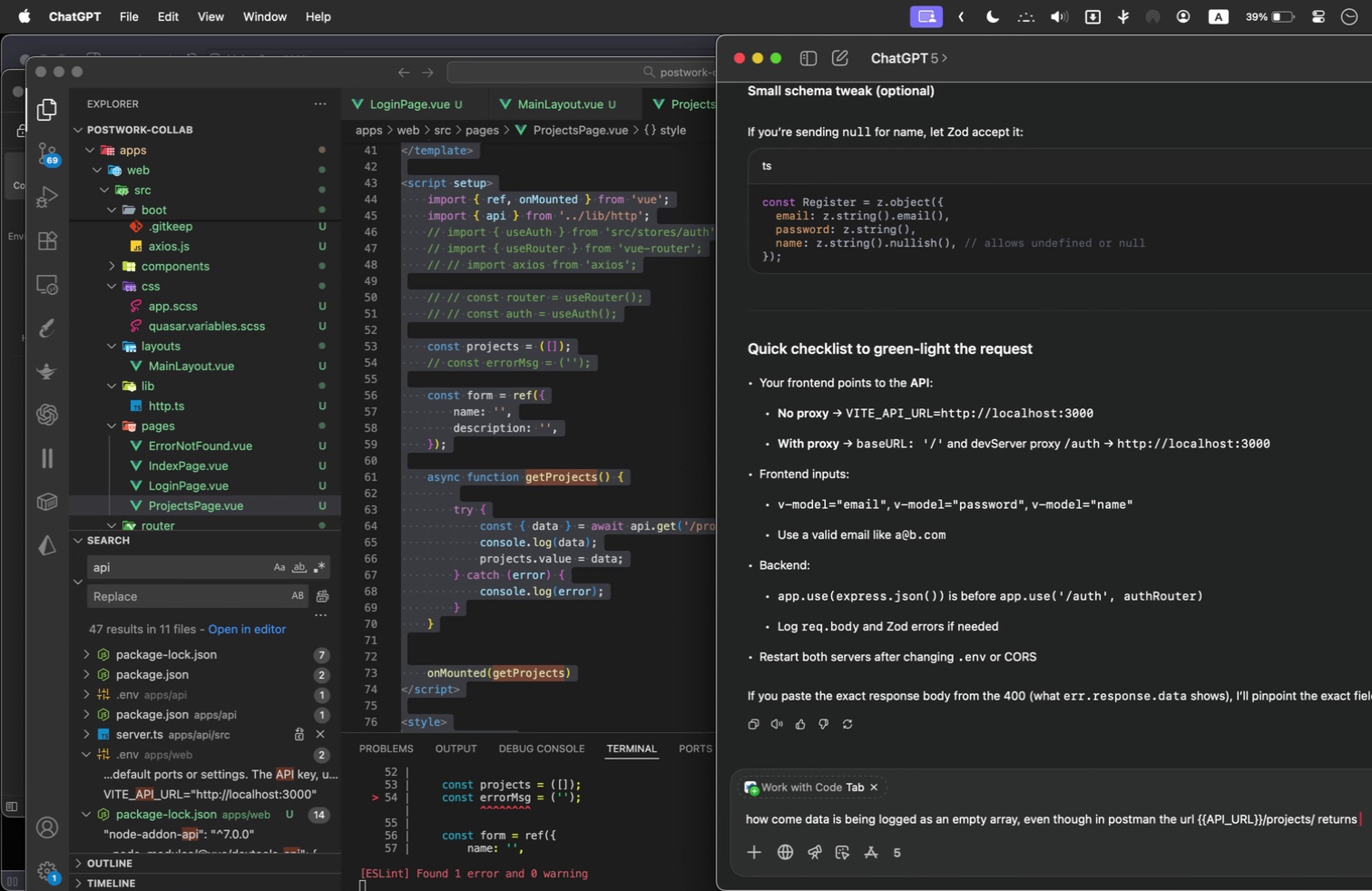 
key(Meta+Tab)
 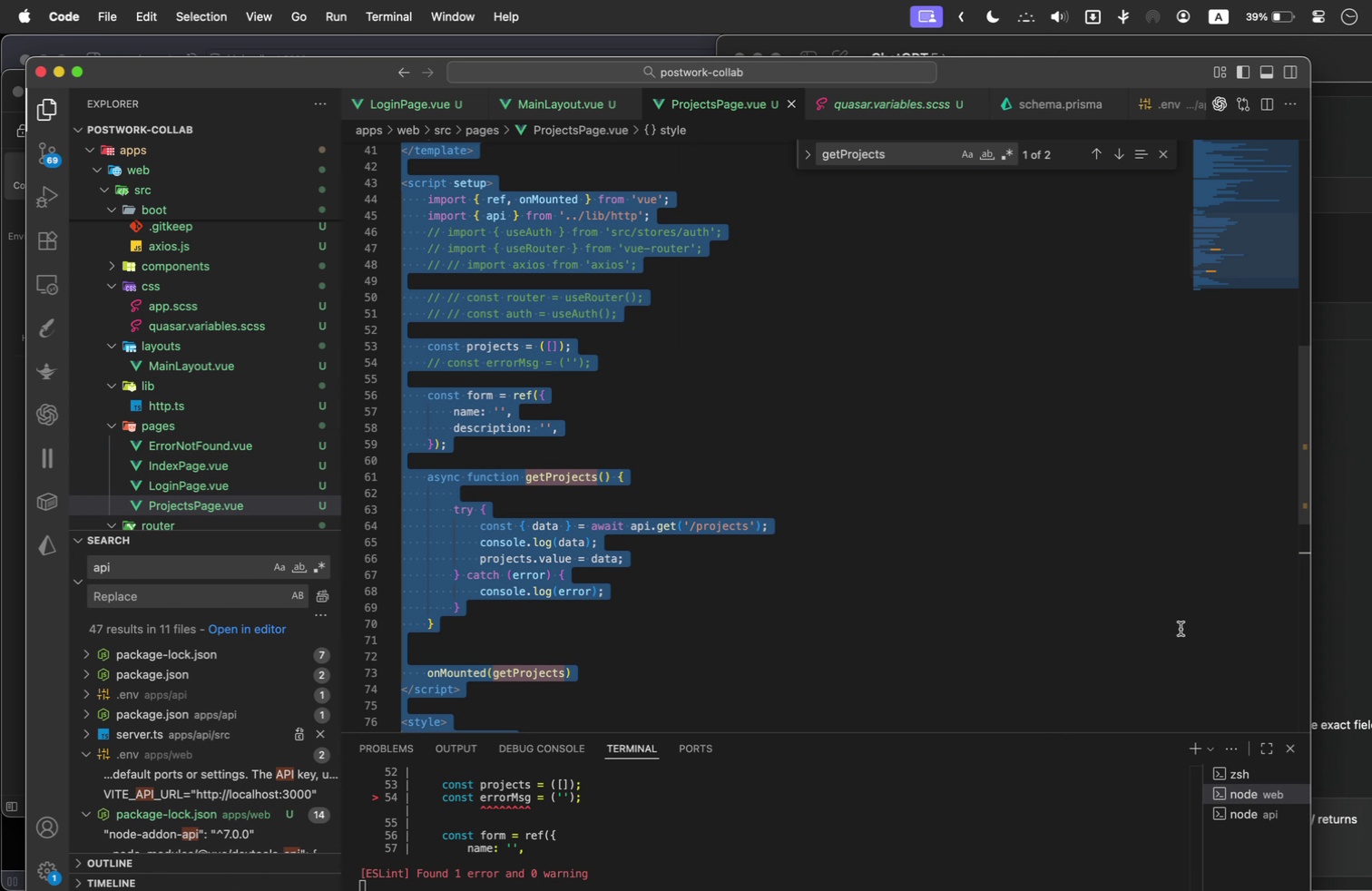 
key(Meta+Tab)
 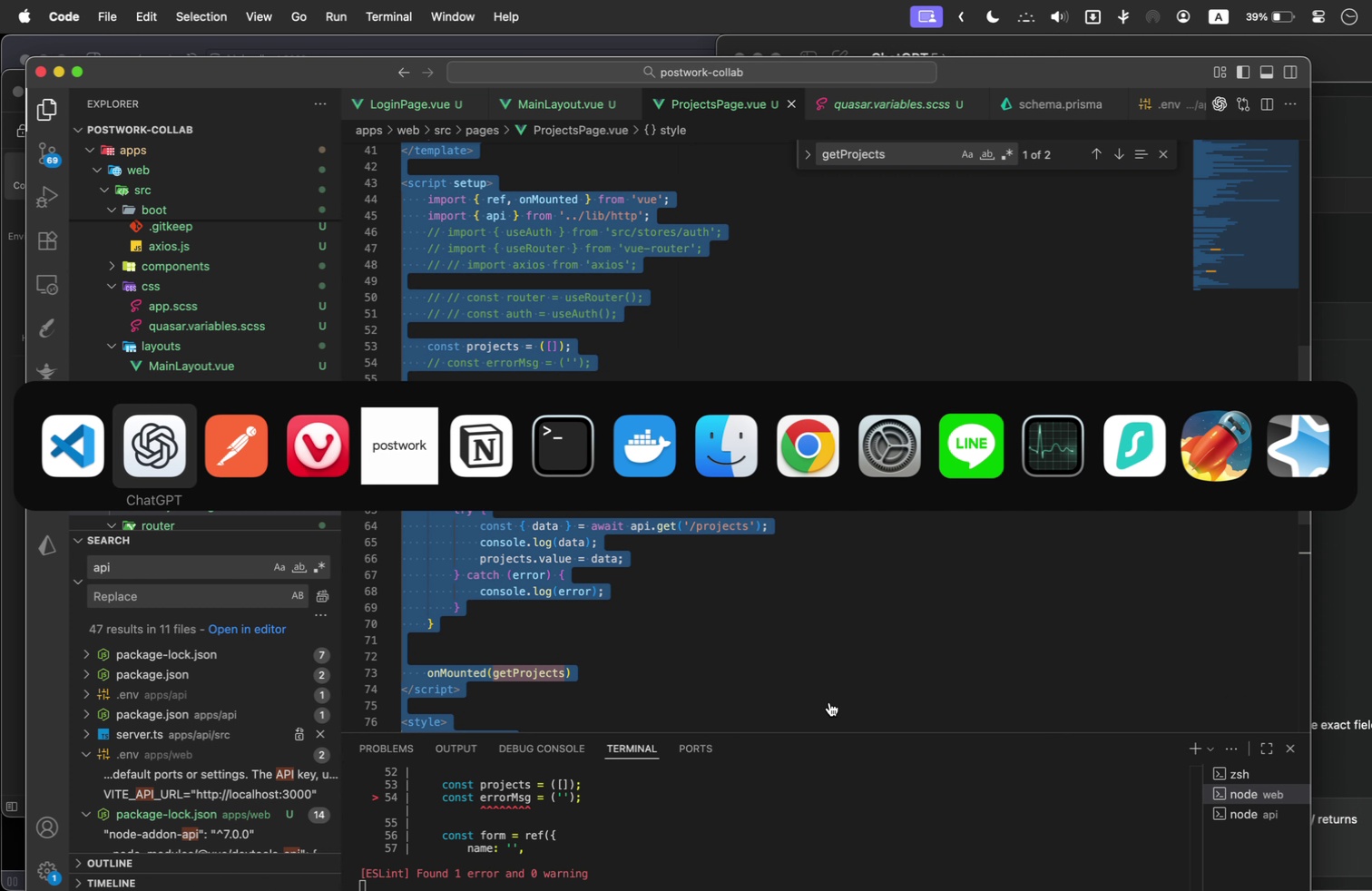 
key(Meta+Tab)
 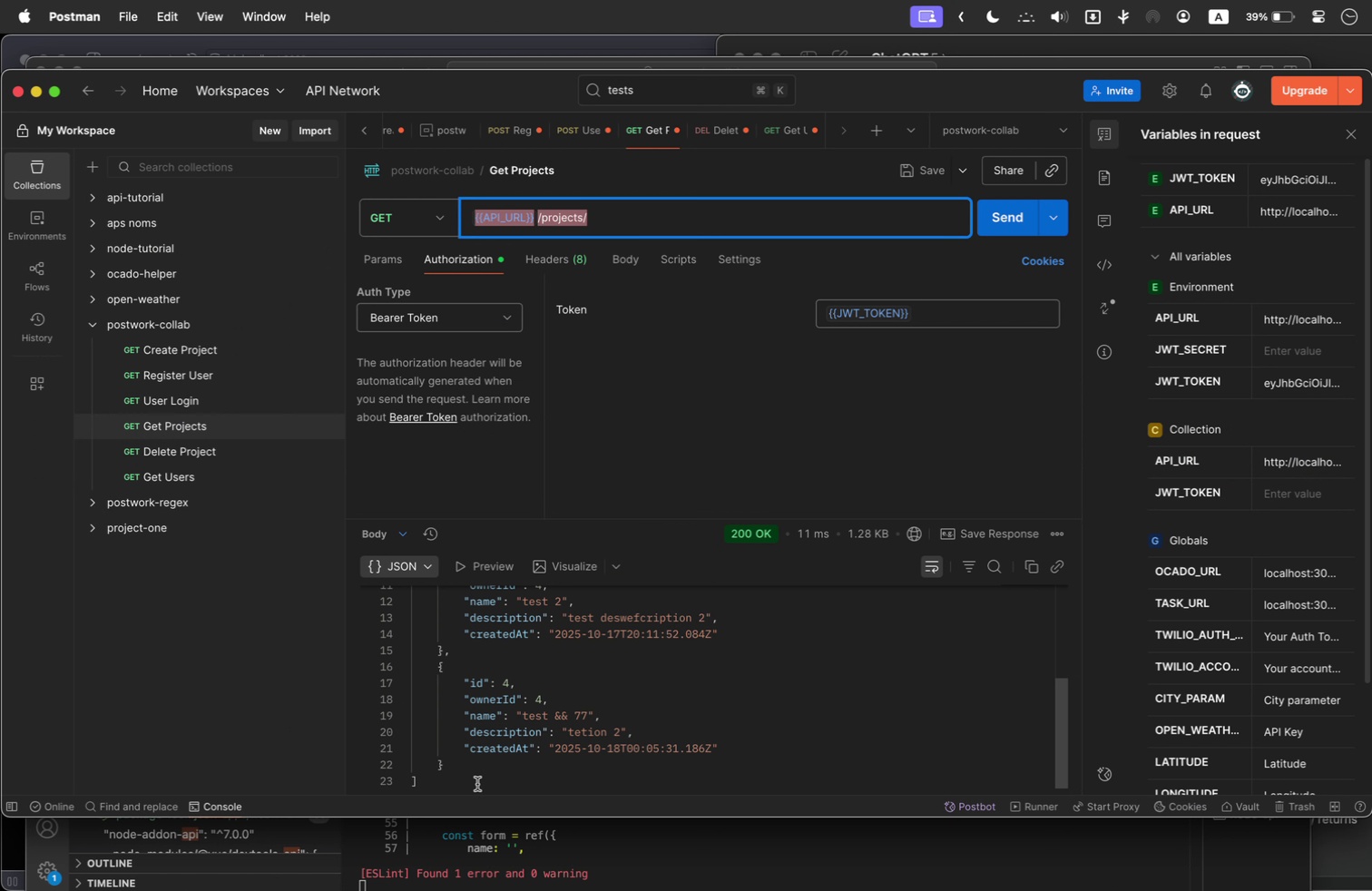 
left_click_drag(start_coordinate=[445, 784], to_coordinate=[385, 594])
 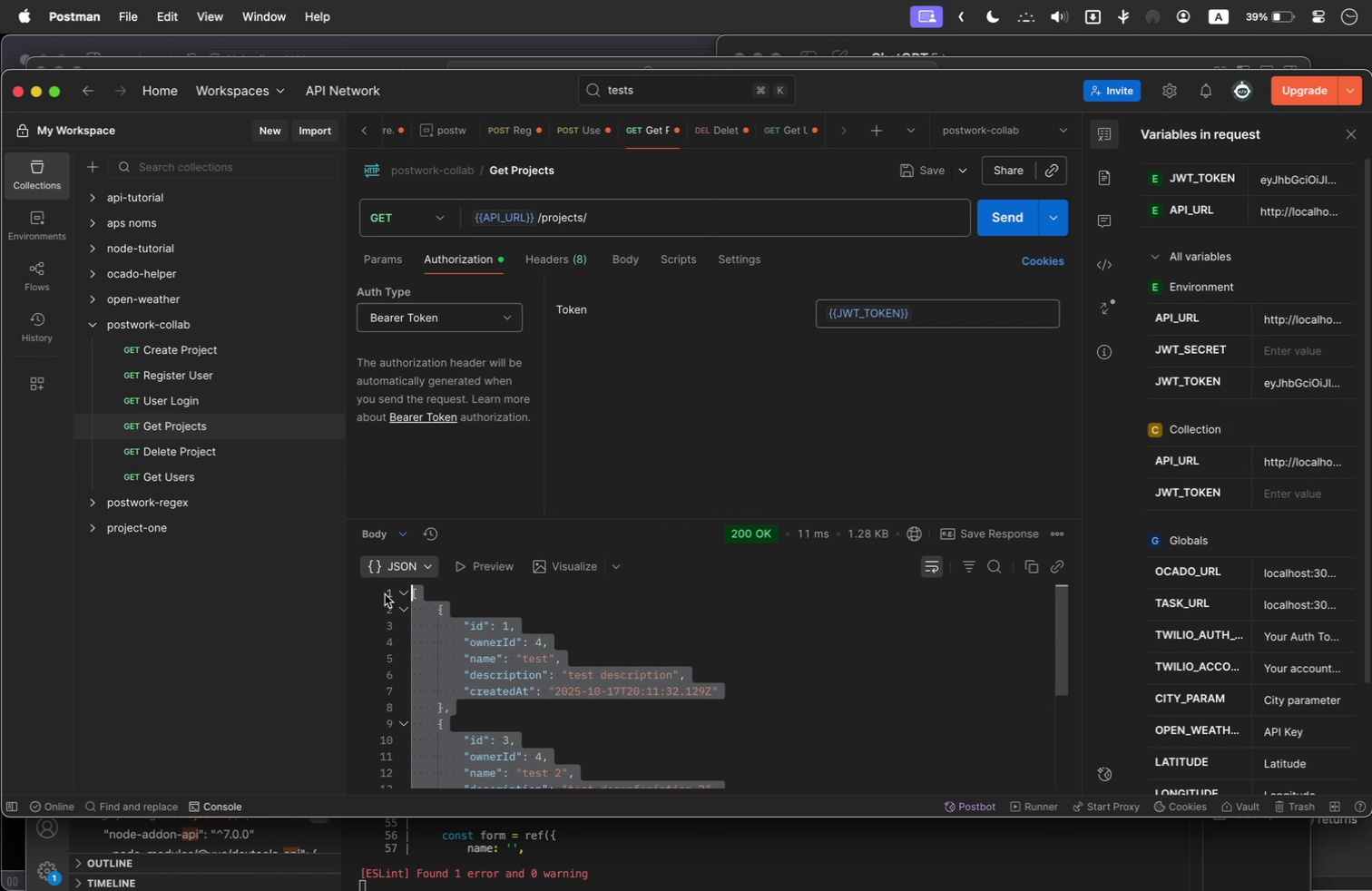 
scroll: coordinate [428, 711], scroll_direction: up, amount: 26.0
 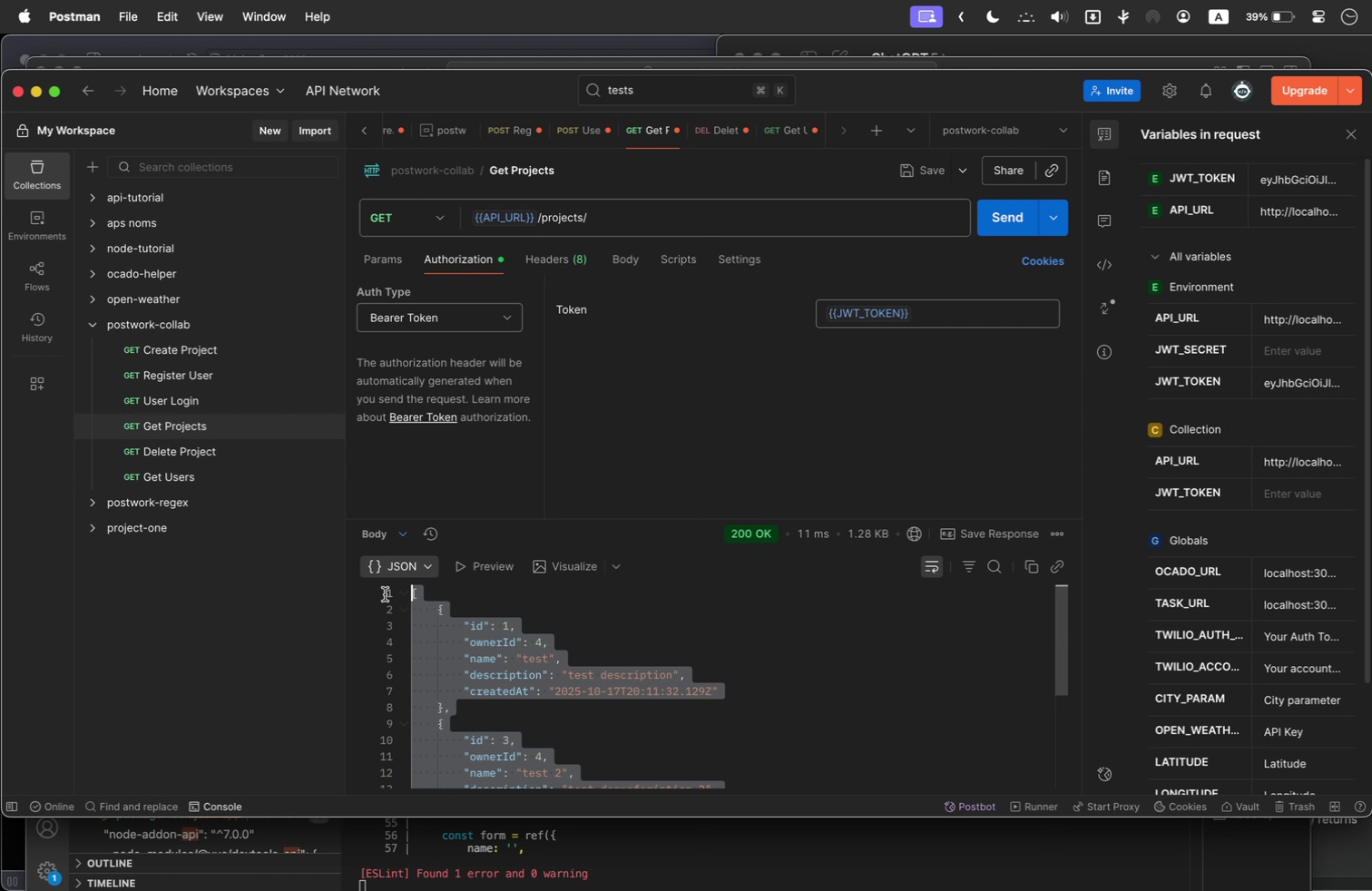 
key(Meta+C)
 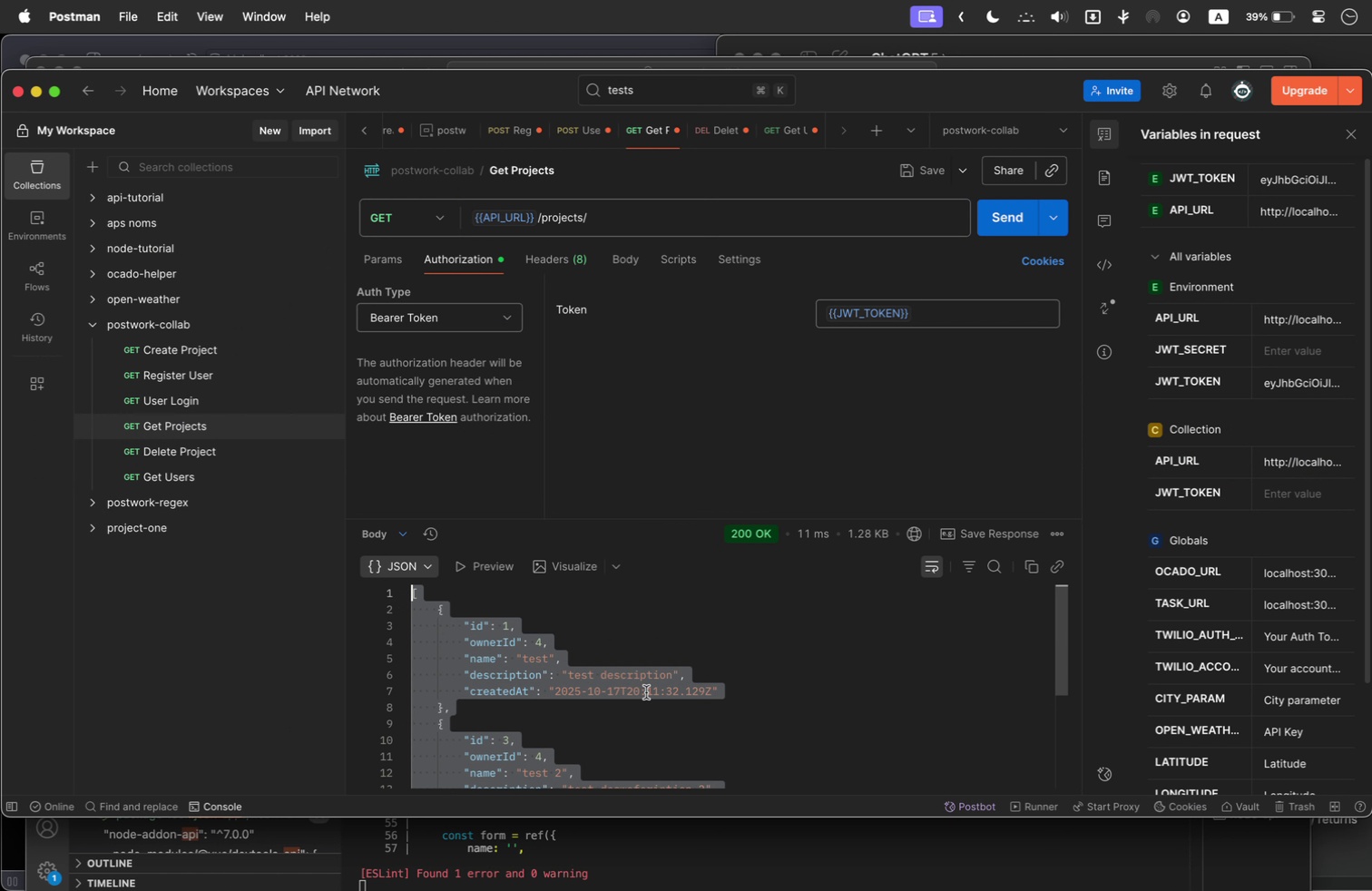 
key(Meta+Tab)
 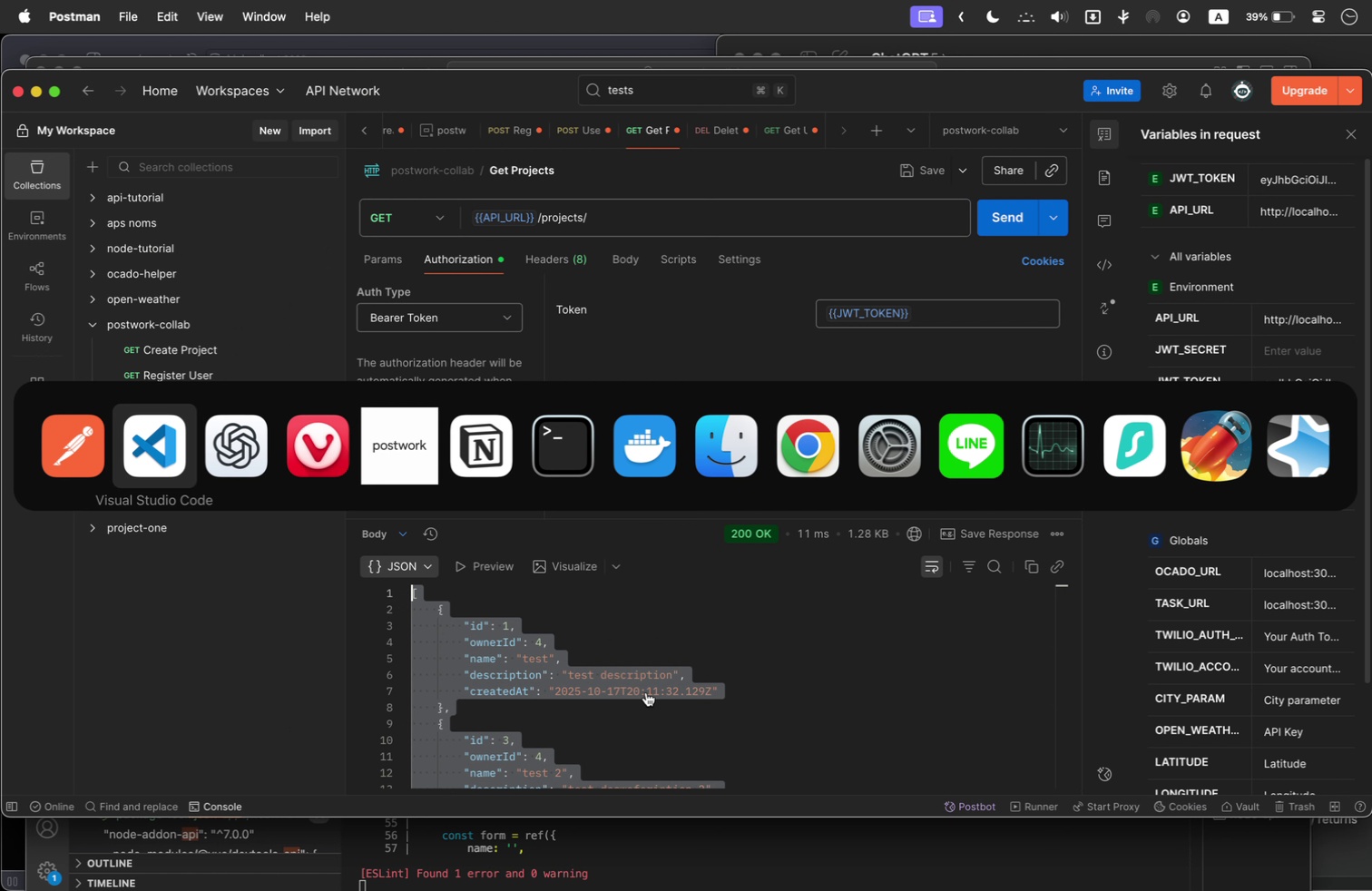 
key(Meta+Tab)
 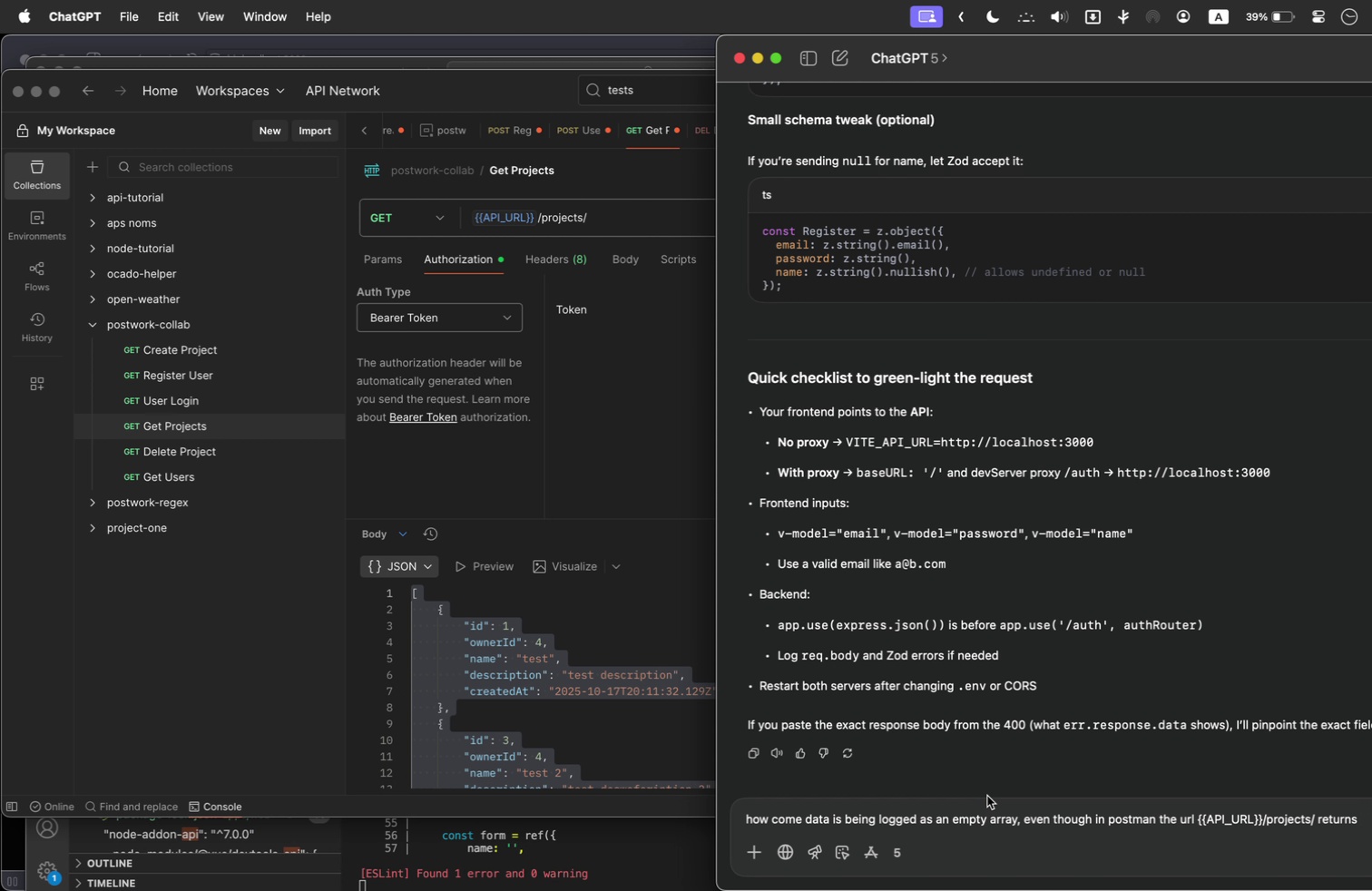 
key(Shift+ShiftLeft)
 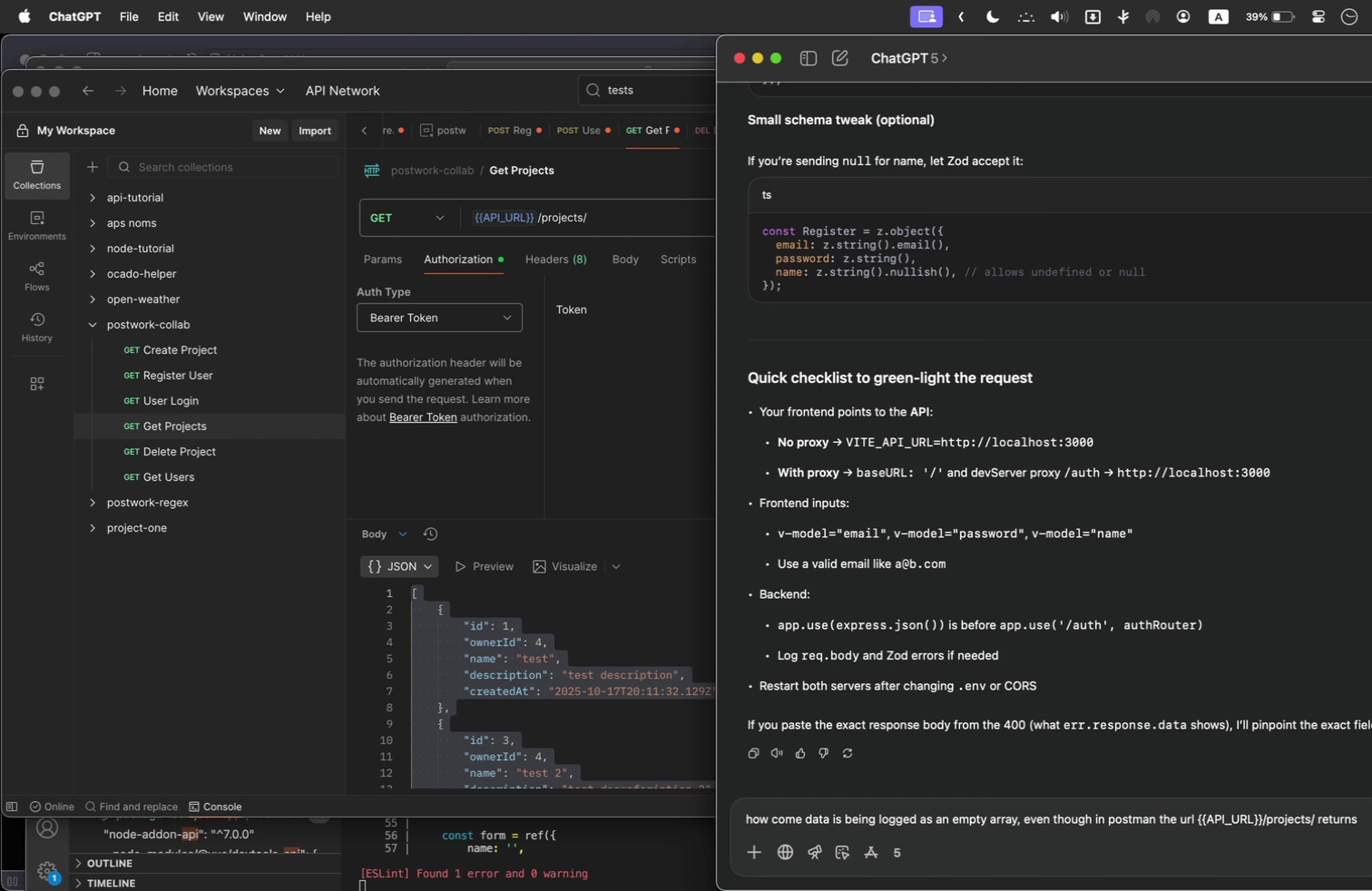 
key(Shift+Quote)
 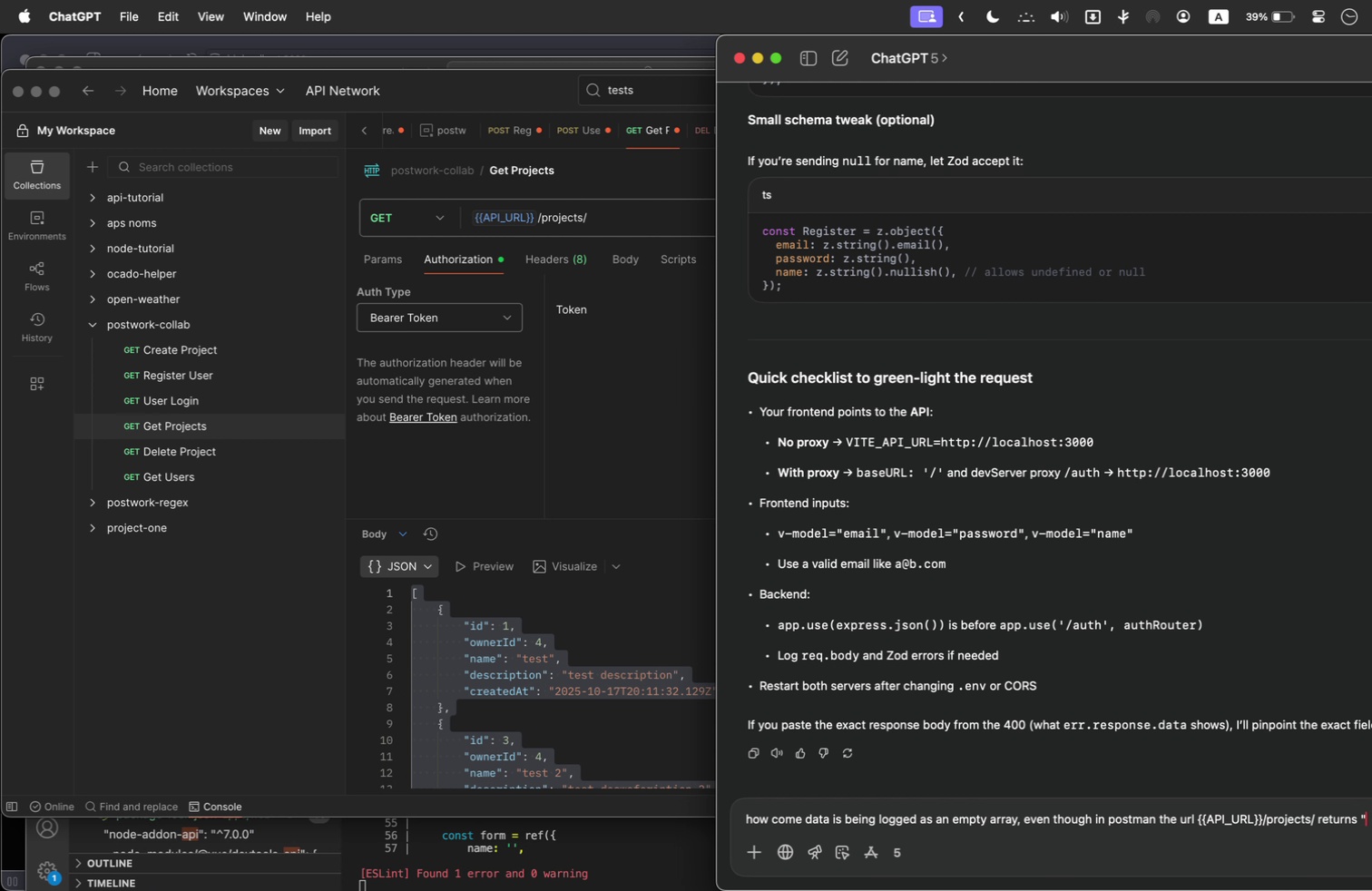 
key(Meta+V)
 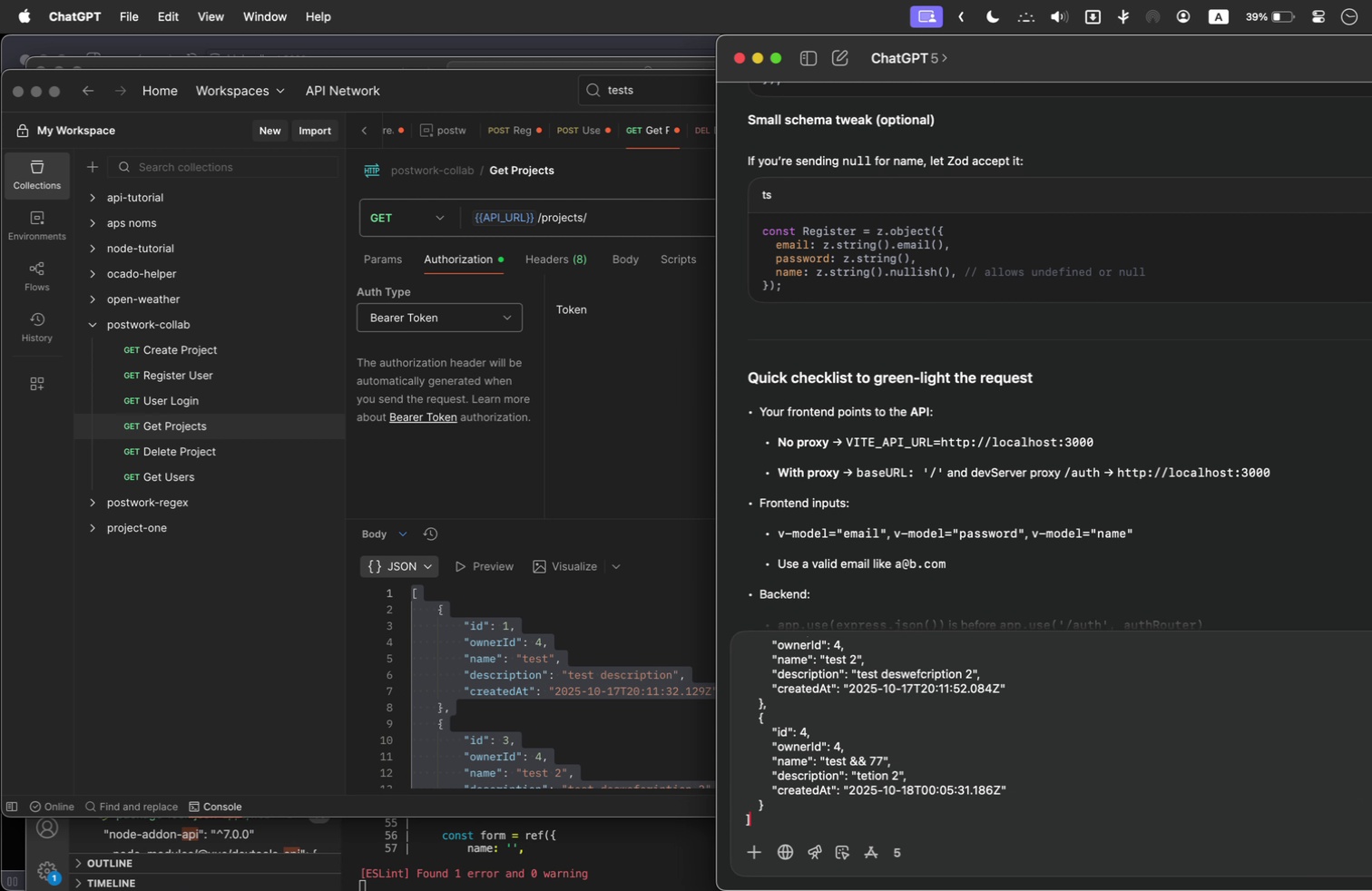 
key(Shift+Quote)
 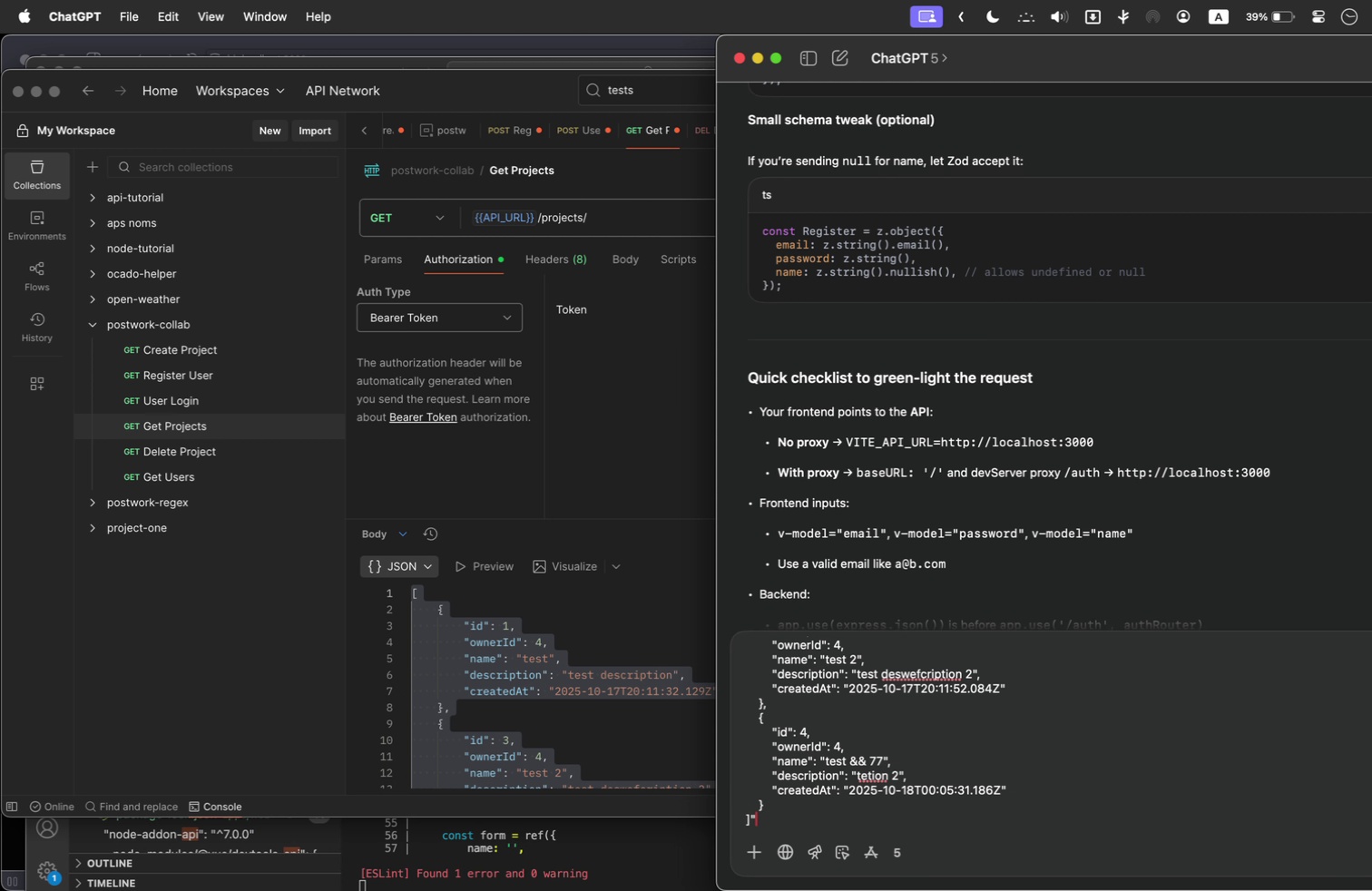 
key(Shift+Enter)
 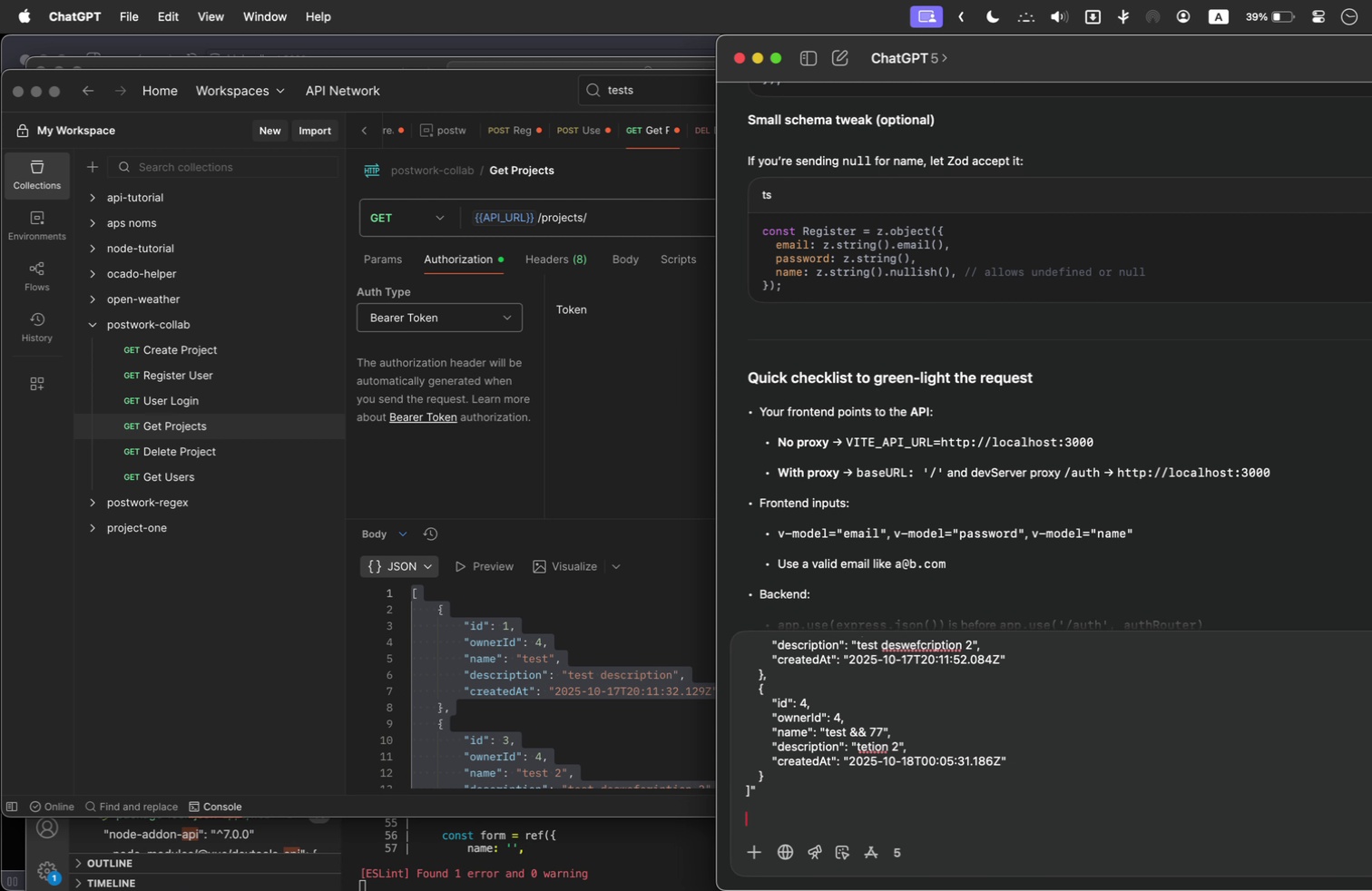 
key(Shift+Enter)
 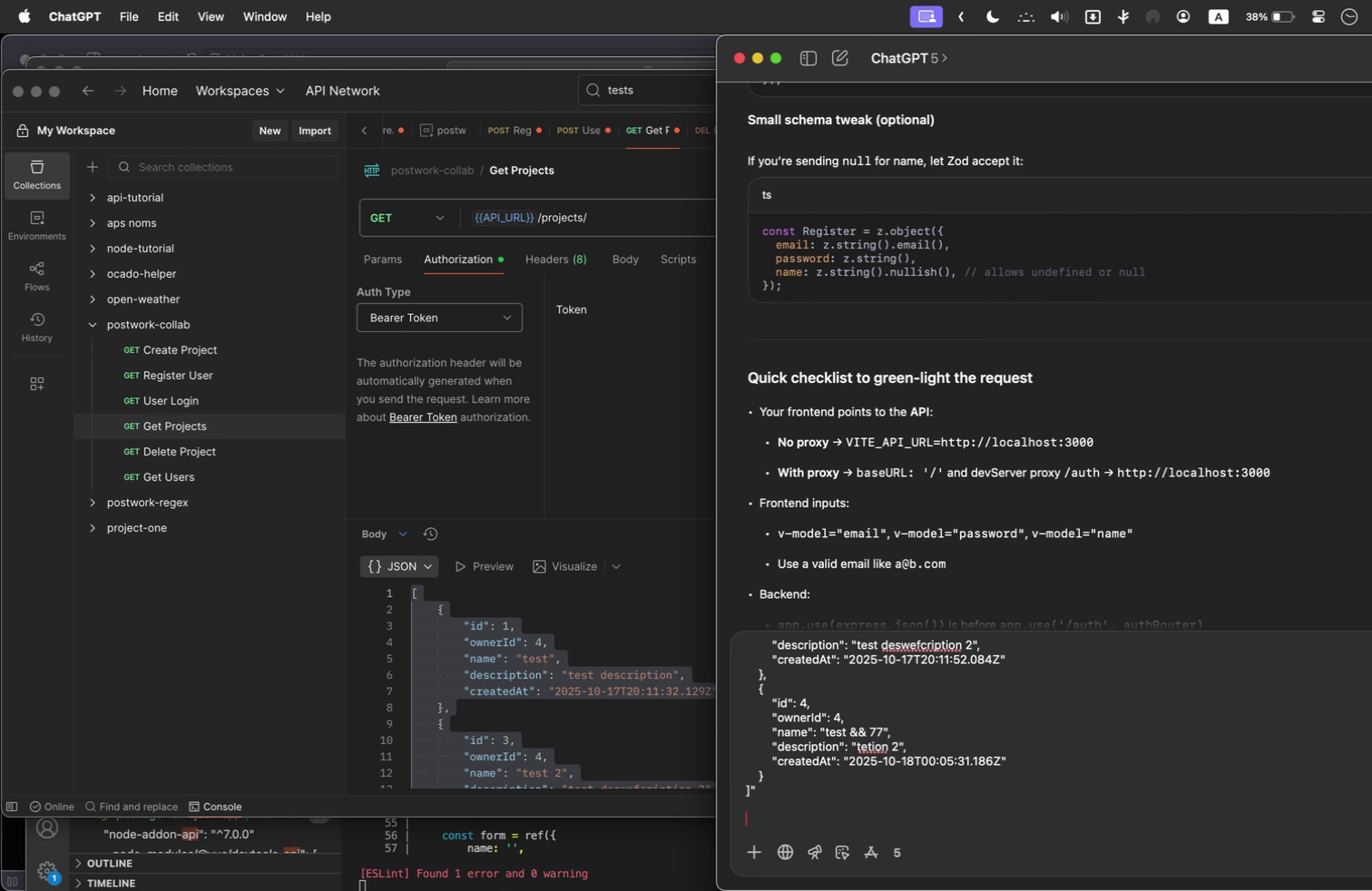 
type(is it something to do with )
 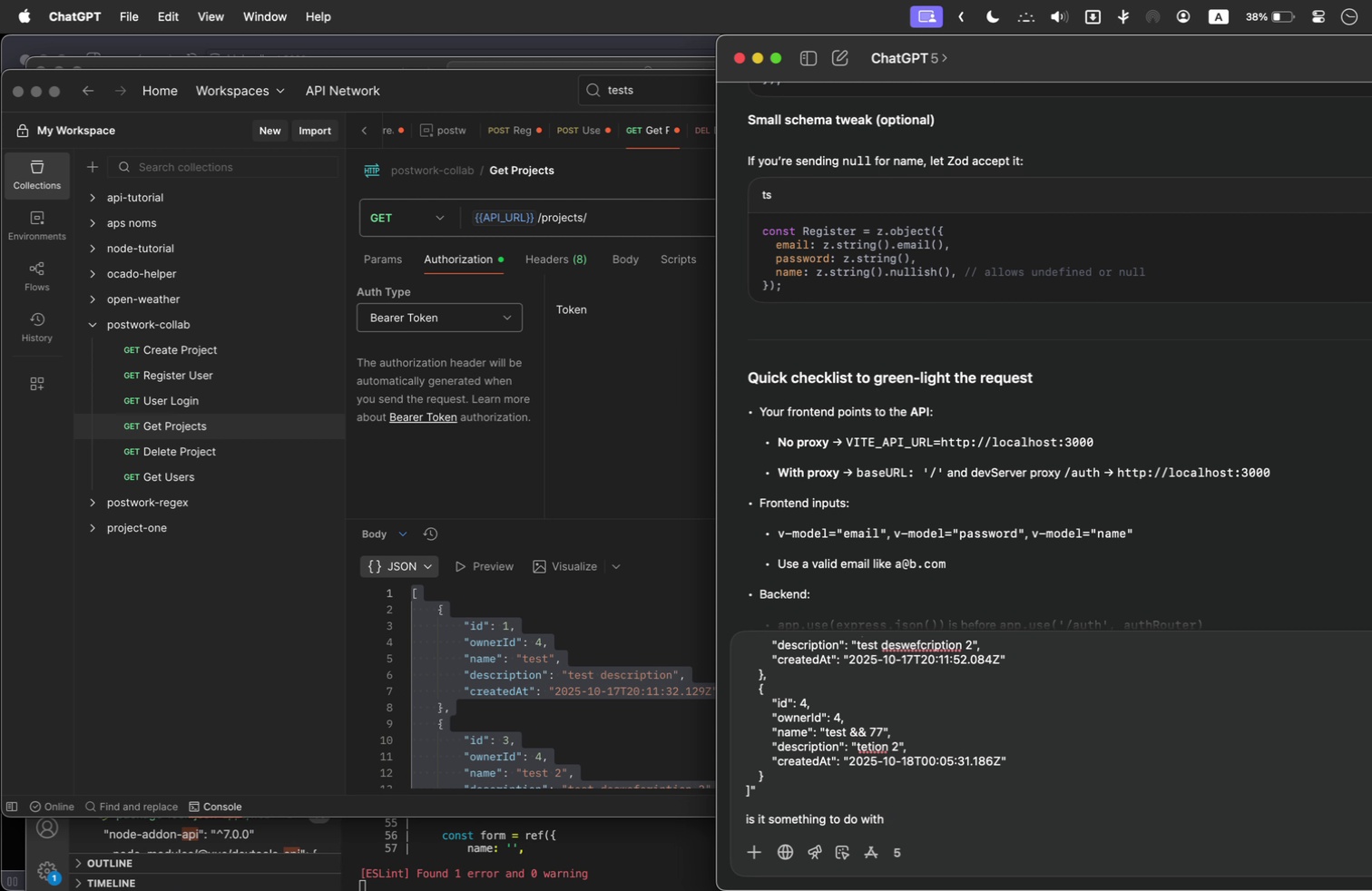 
wait(7.9)
 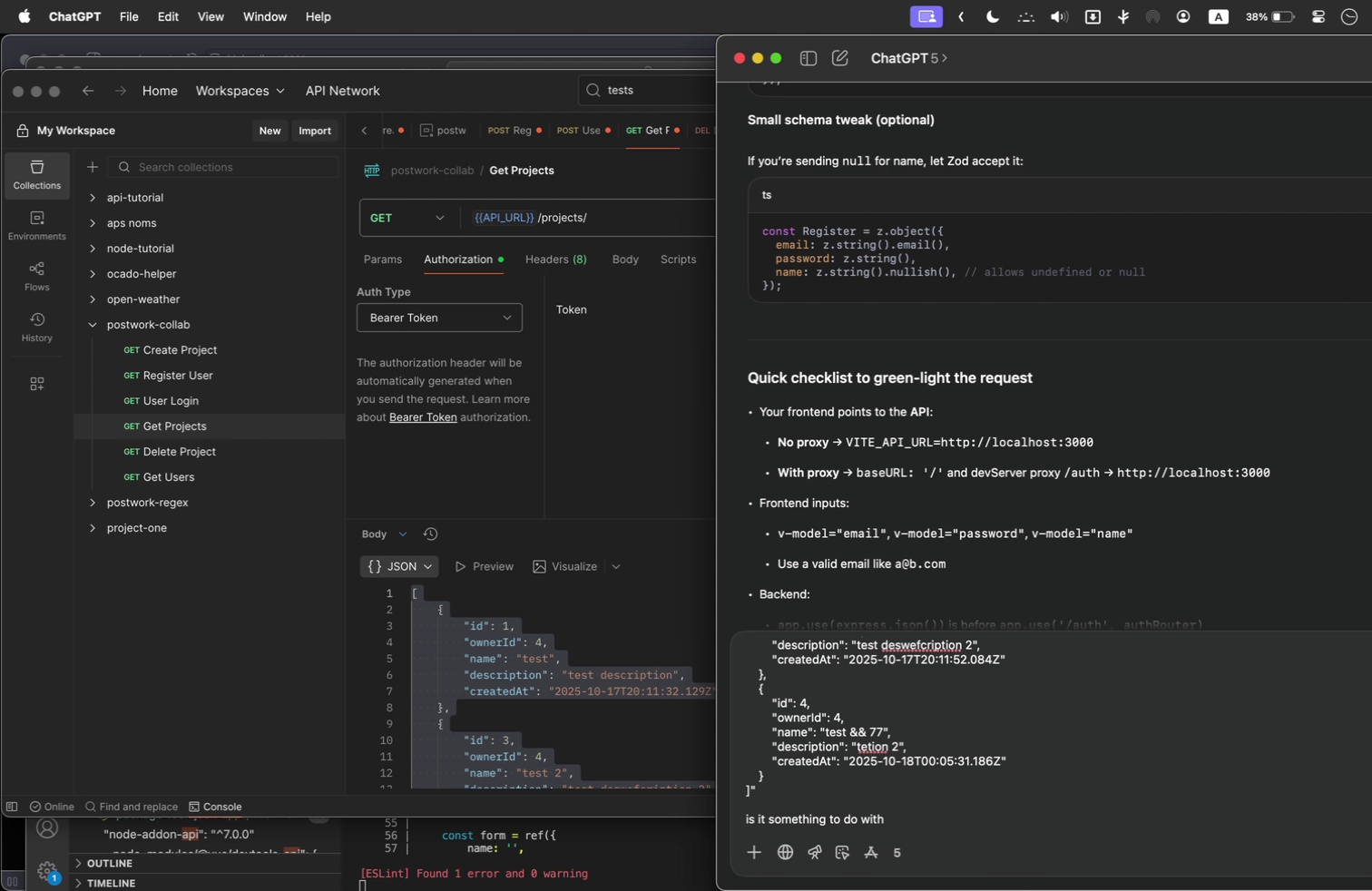 
type(it being an array of objects or something?)
 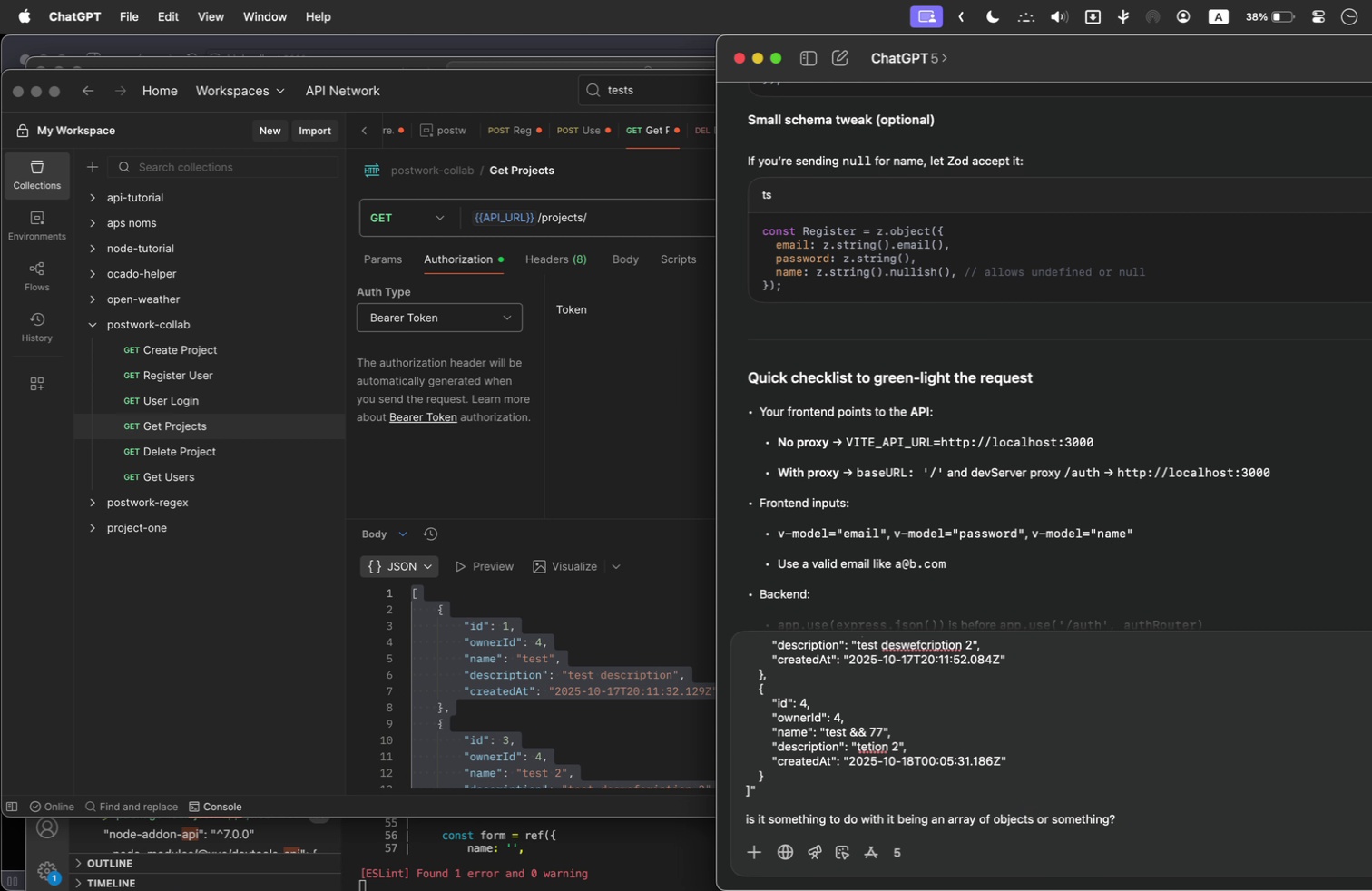 
key(Enter)
 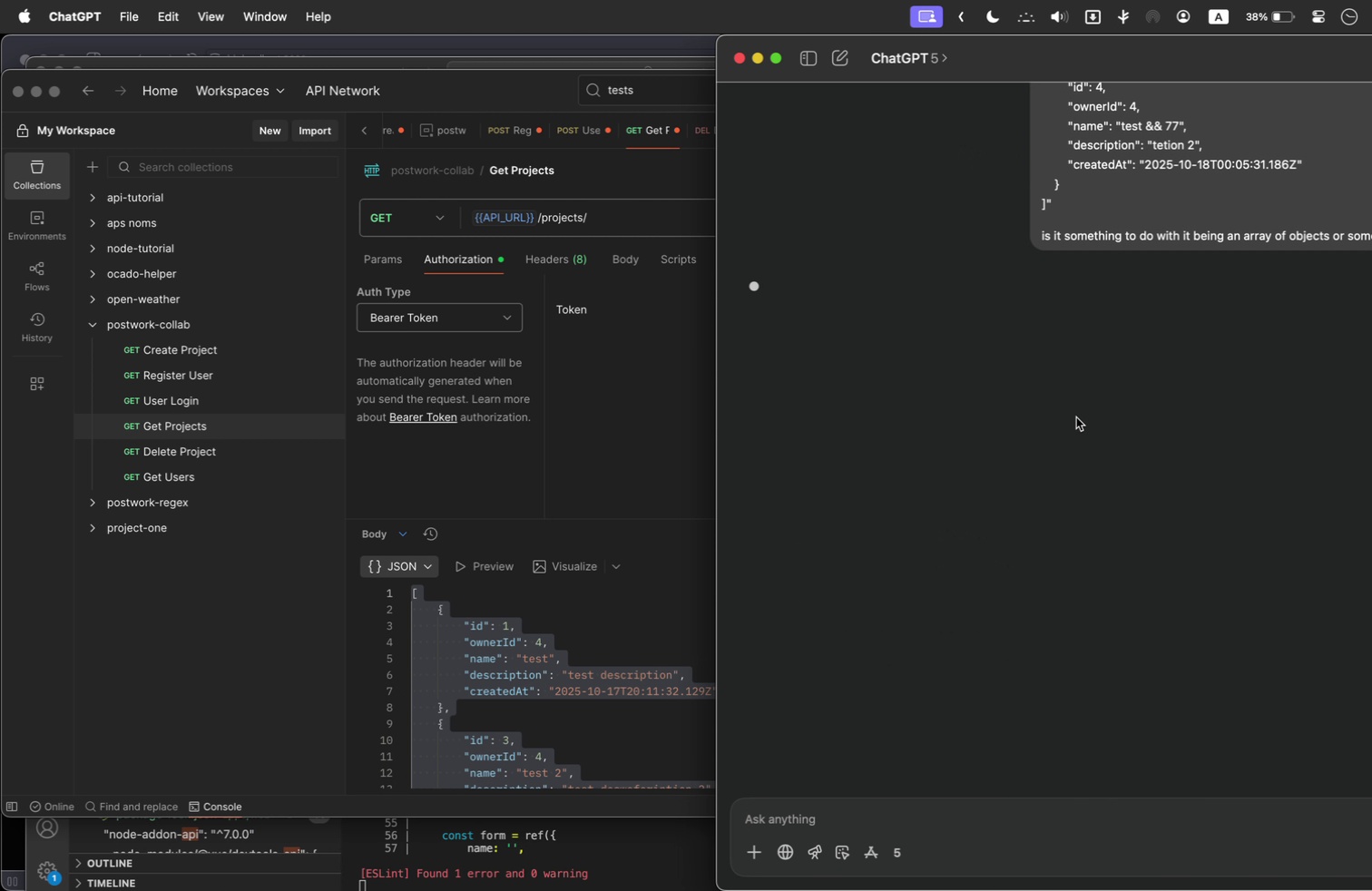 
scroll: coordinate [1096, 431], scroll_direction: up, amount: 61.0
 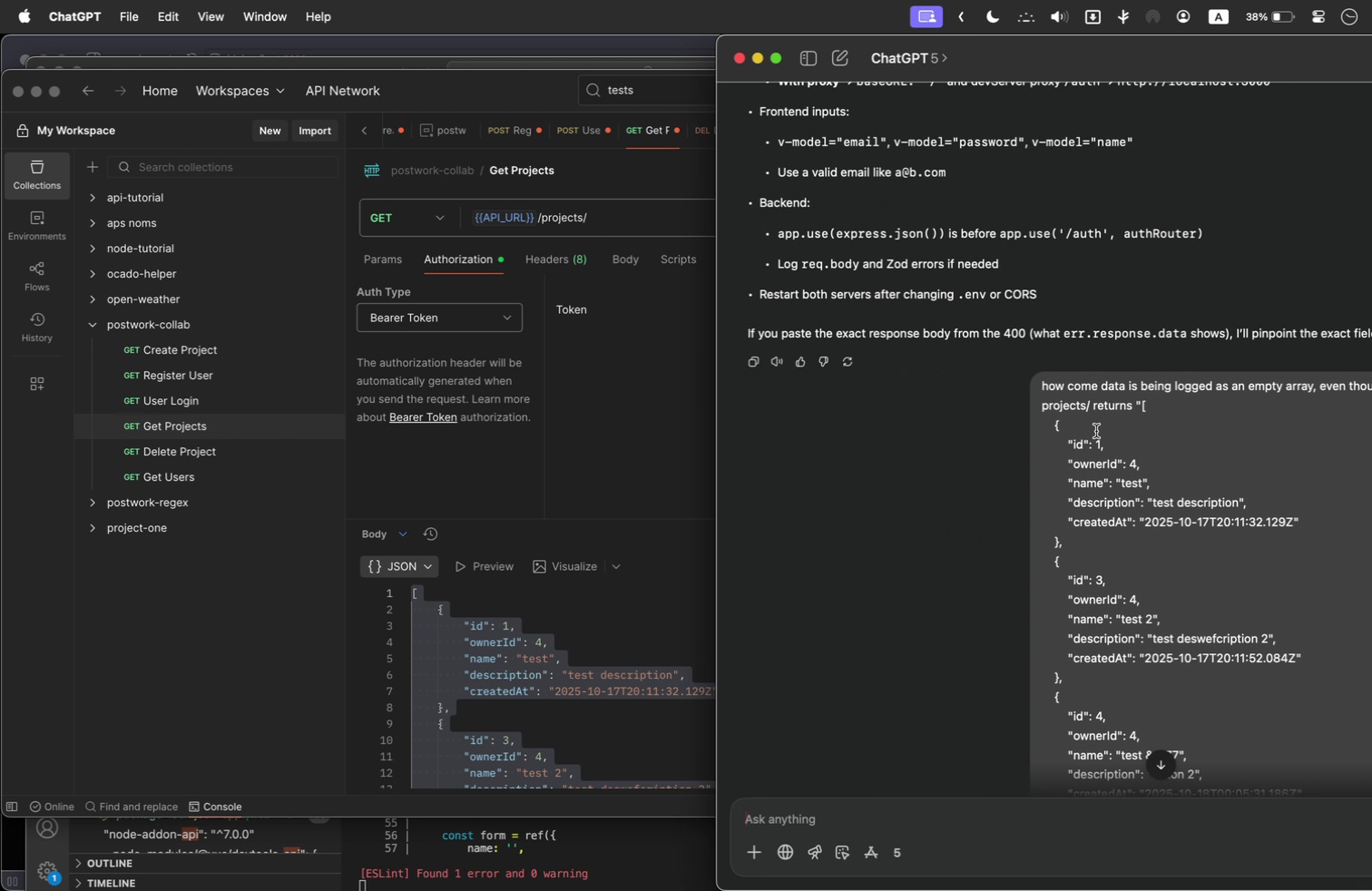 
scroll: coordinate [1096, 431], scroll_direction: down, amount: 75.0
 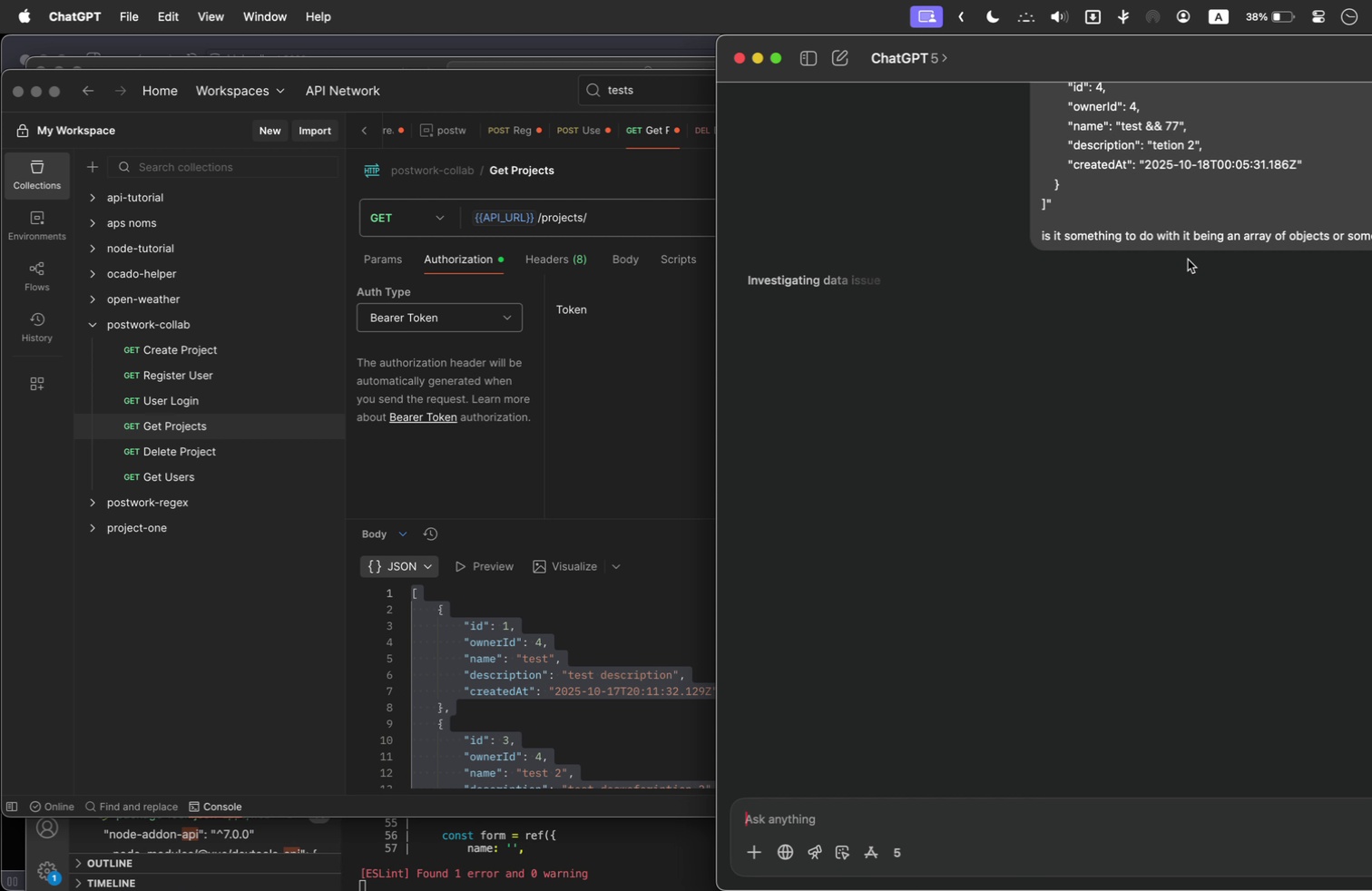 
left_click_drag(start_coordinate=[1128, 55], to_coordinate=[697, 28])
 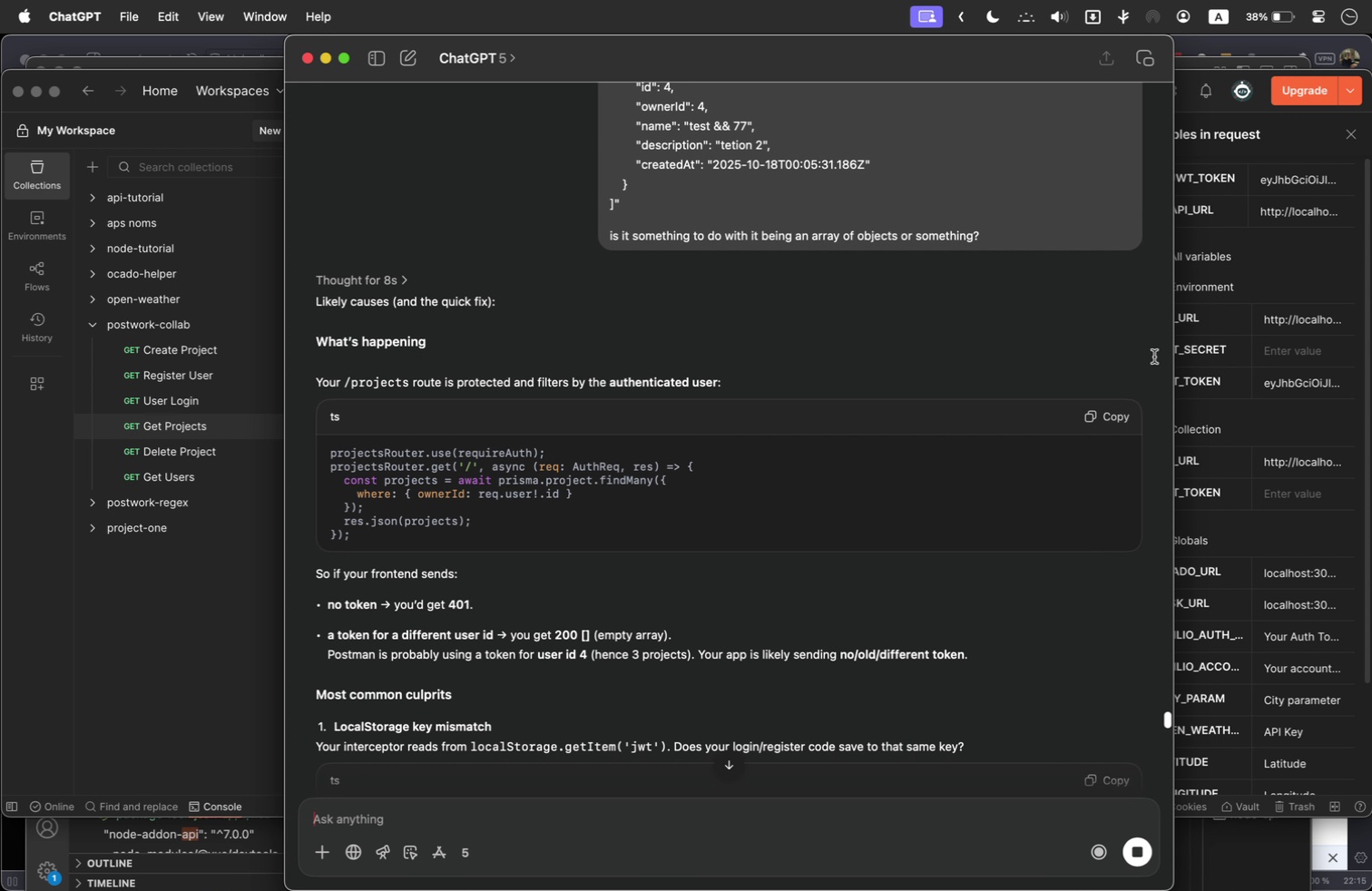 
wait(13.68)
 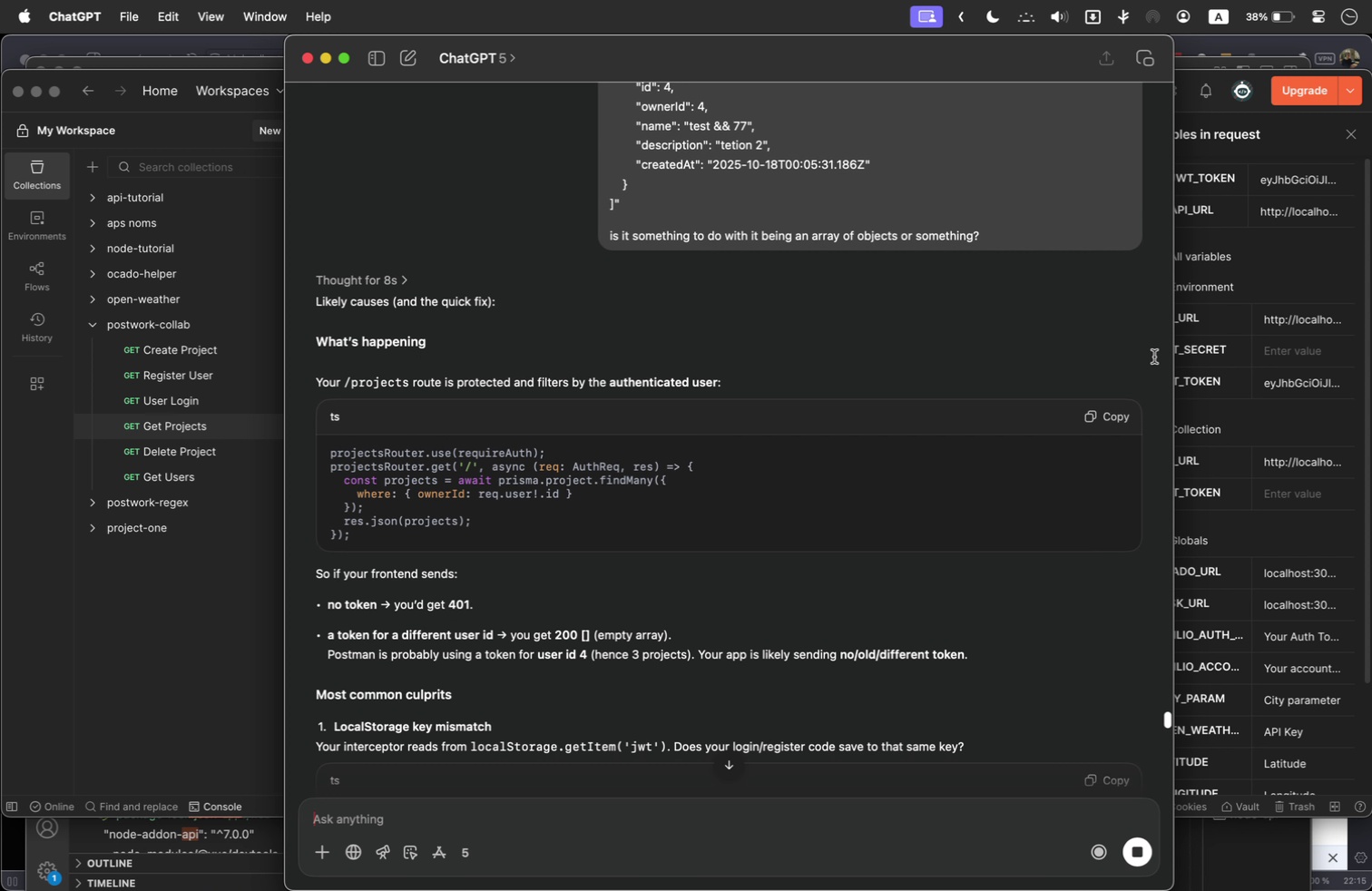 
left_click([211, 832])
 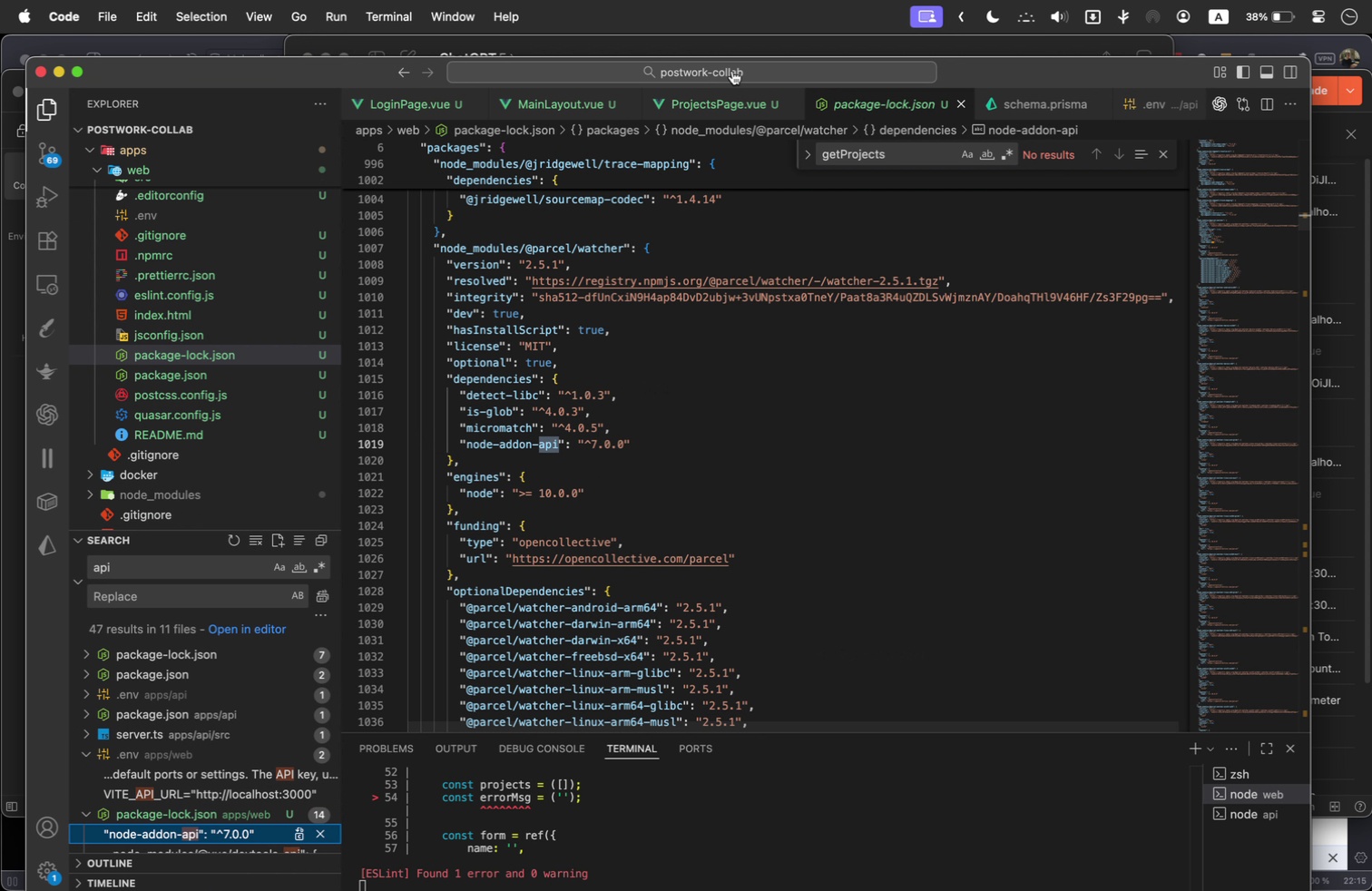 
left_click([750, 93])
 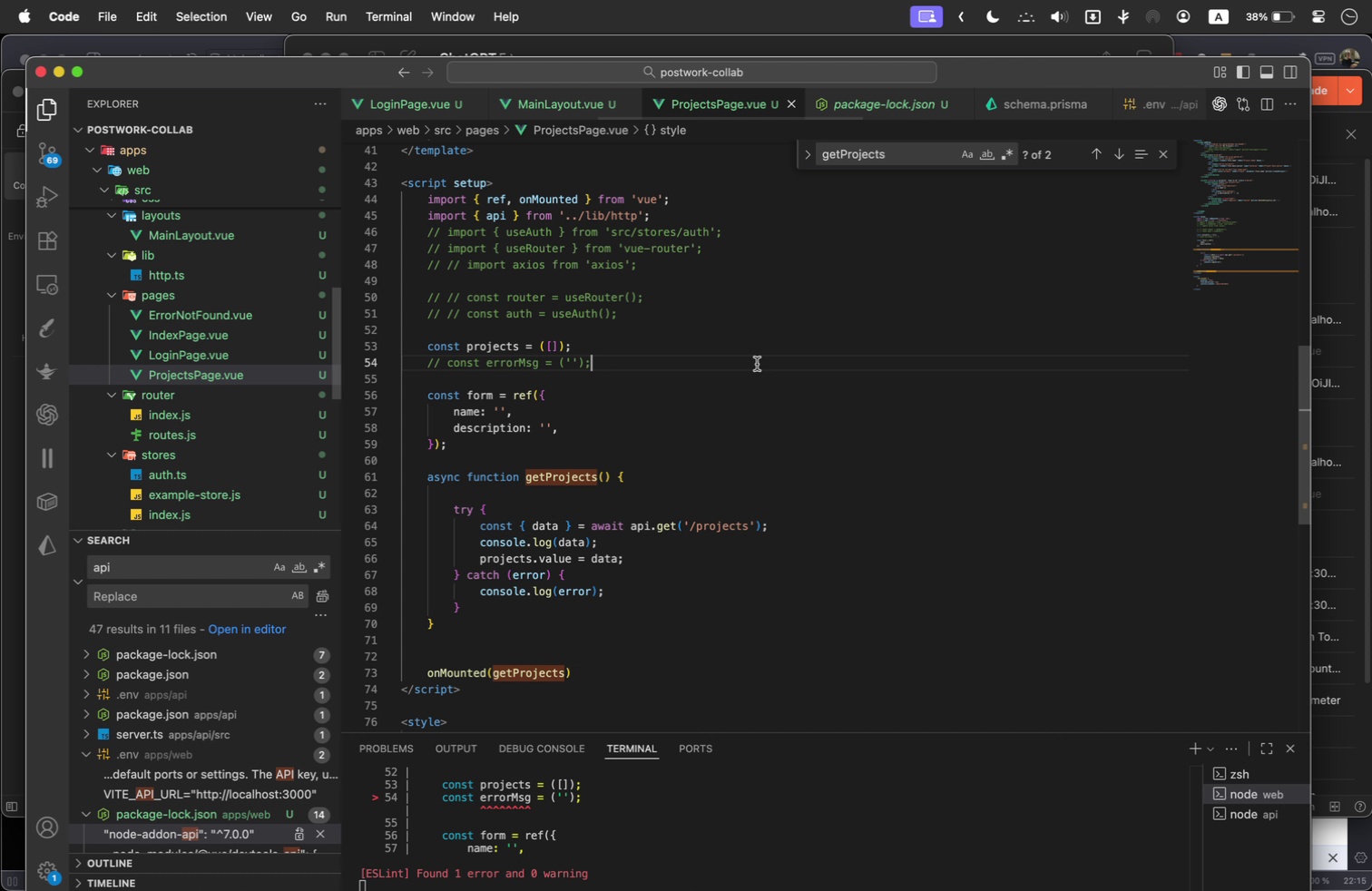 
double_click([757, 364])
 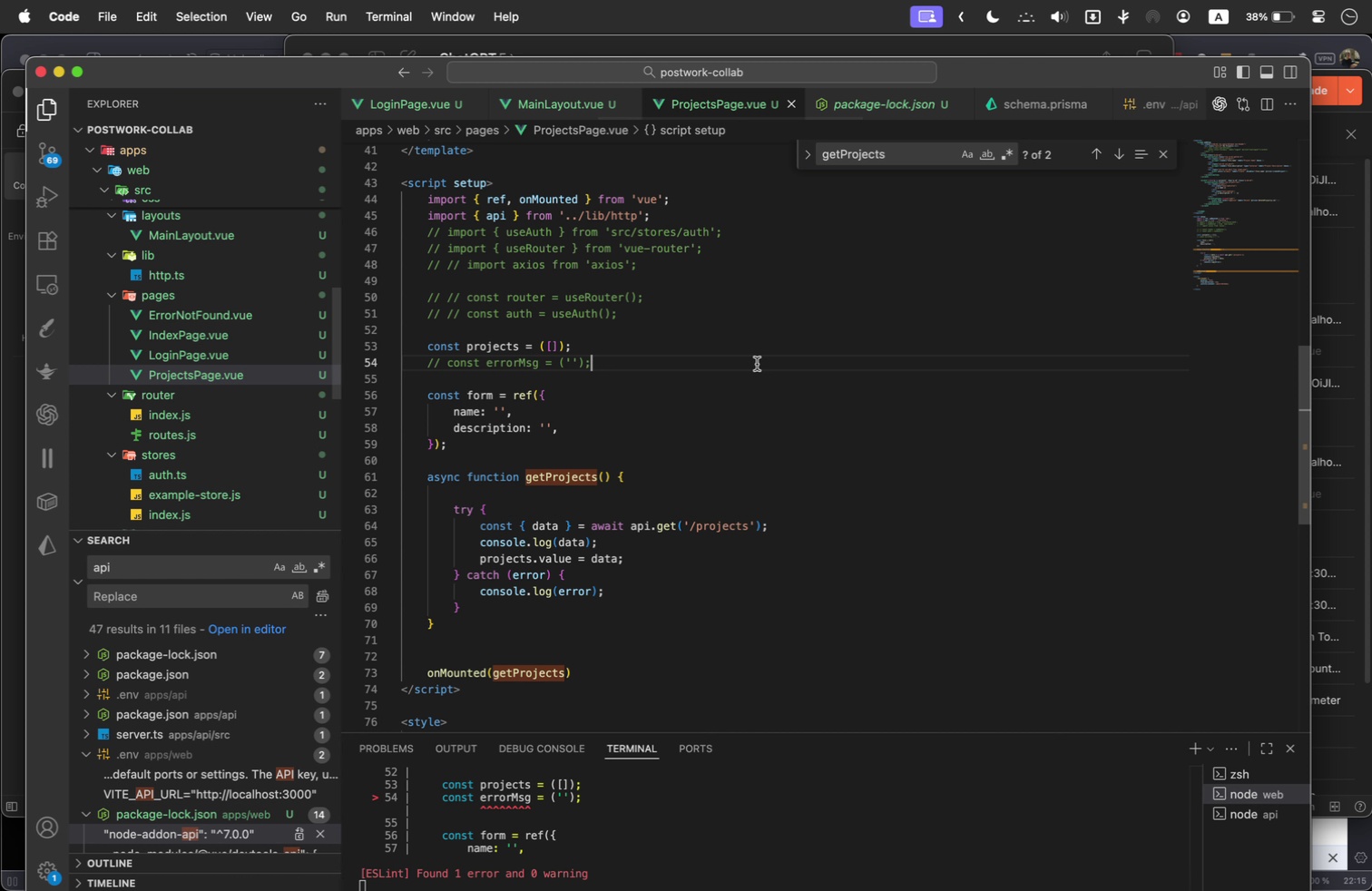 
key(Meta+A)
 